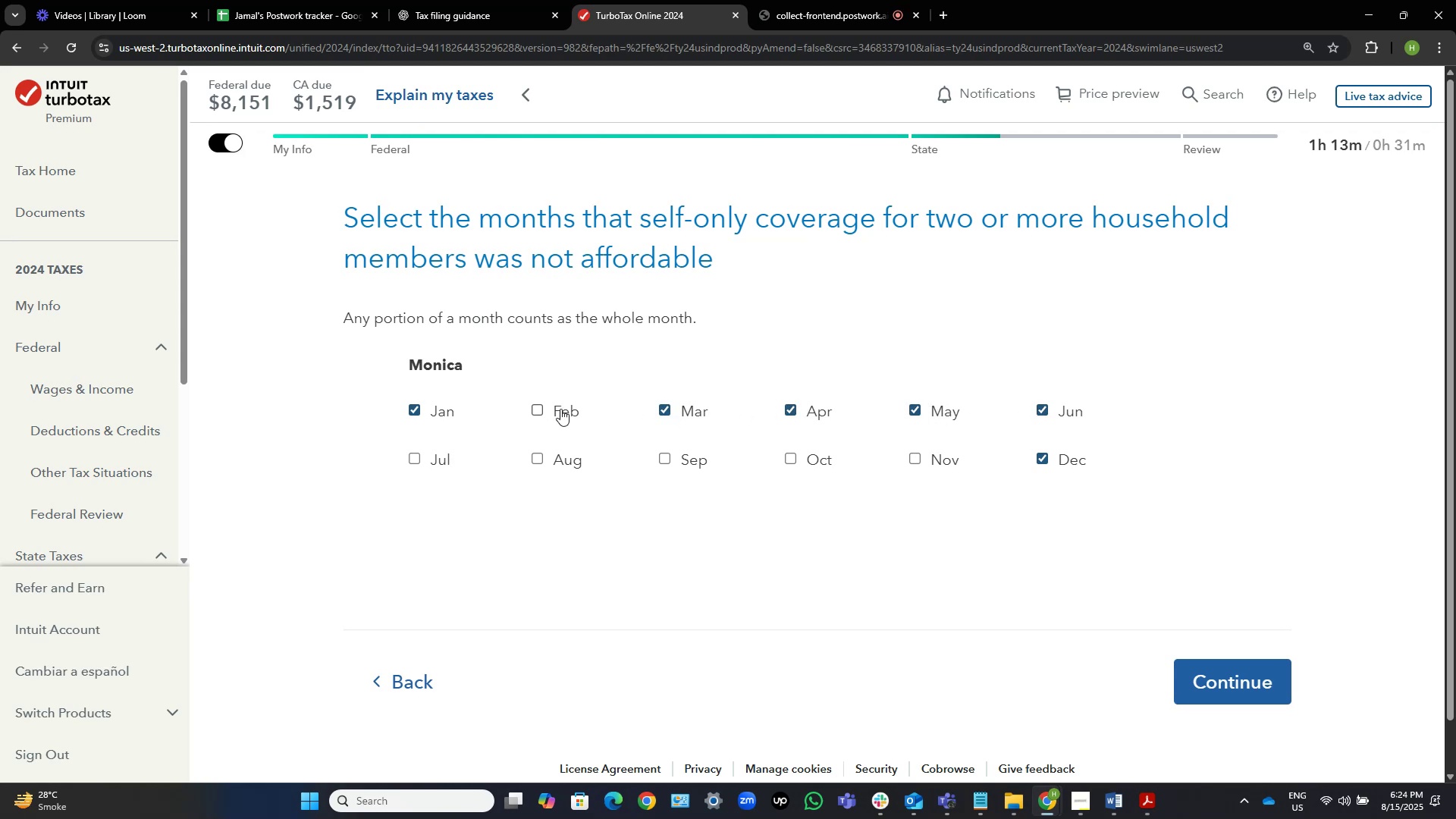 
left_click([560, 409])
 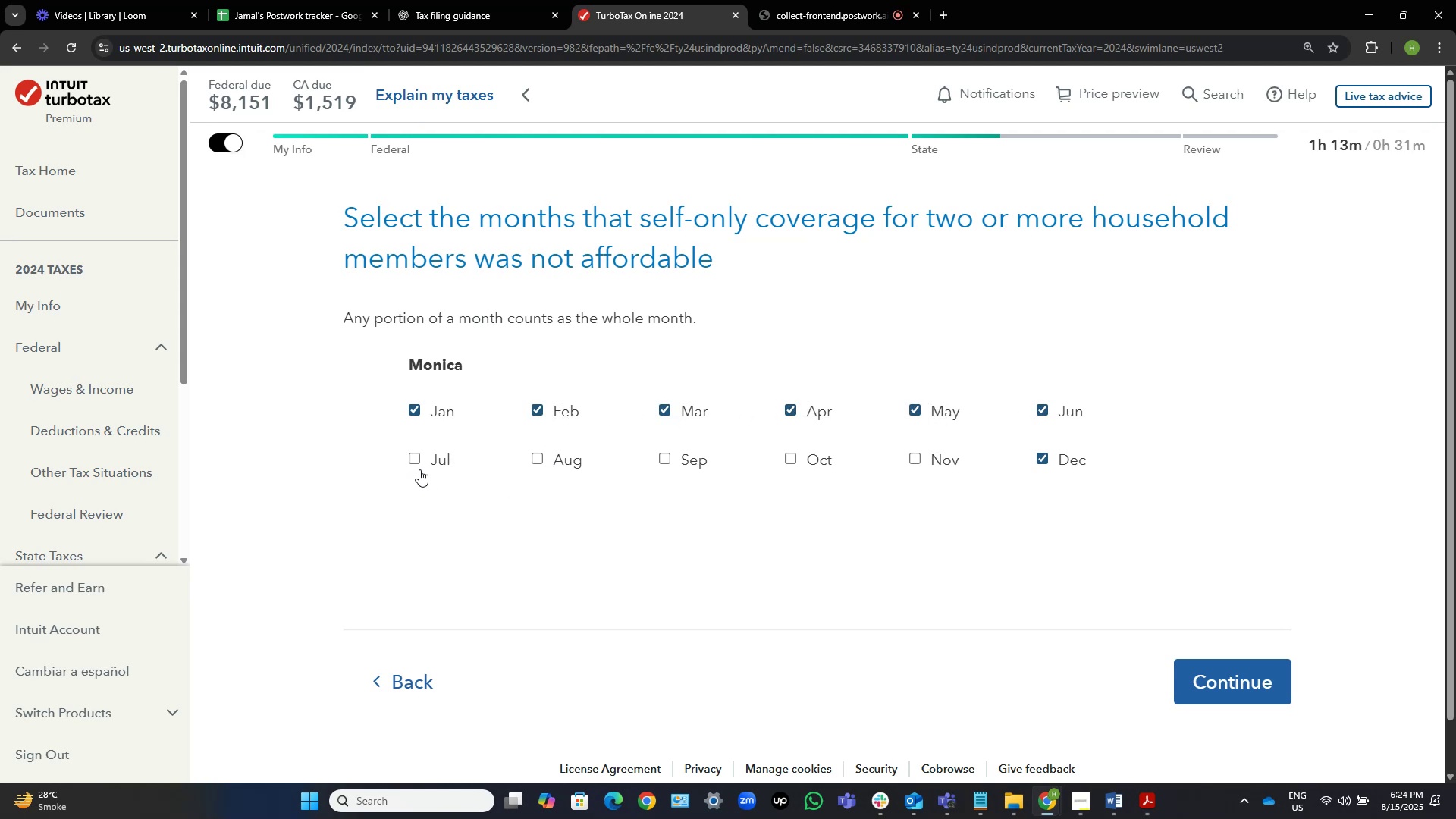 
left_click([421, 458])
 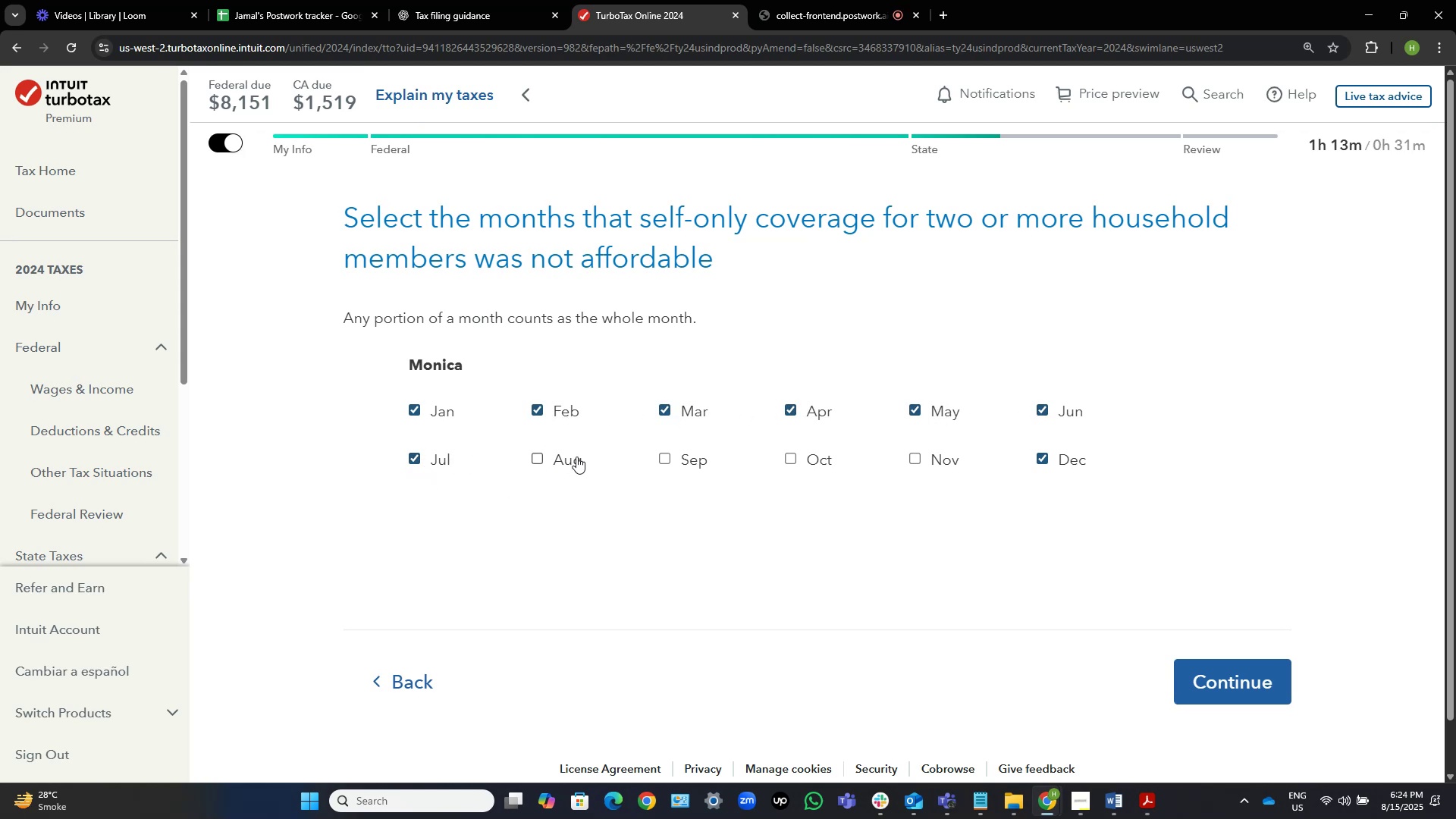 
left_click([576, 457])
 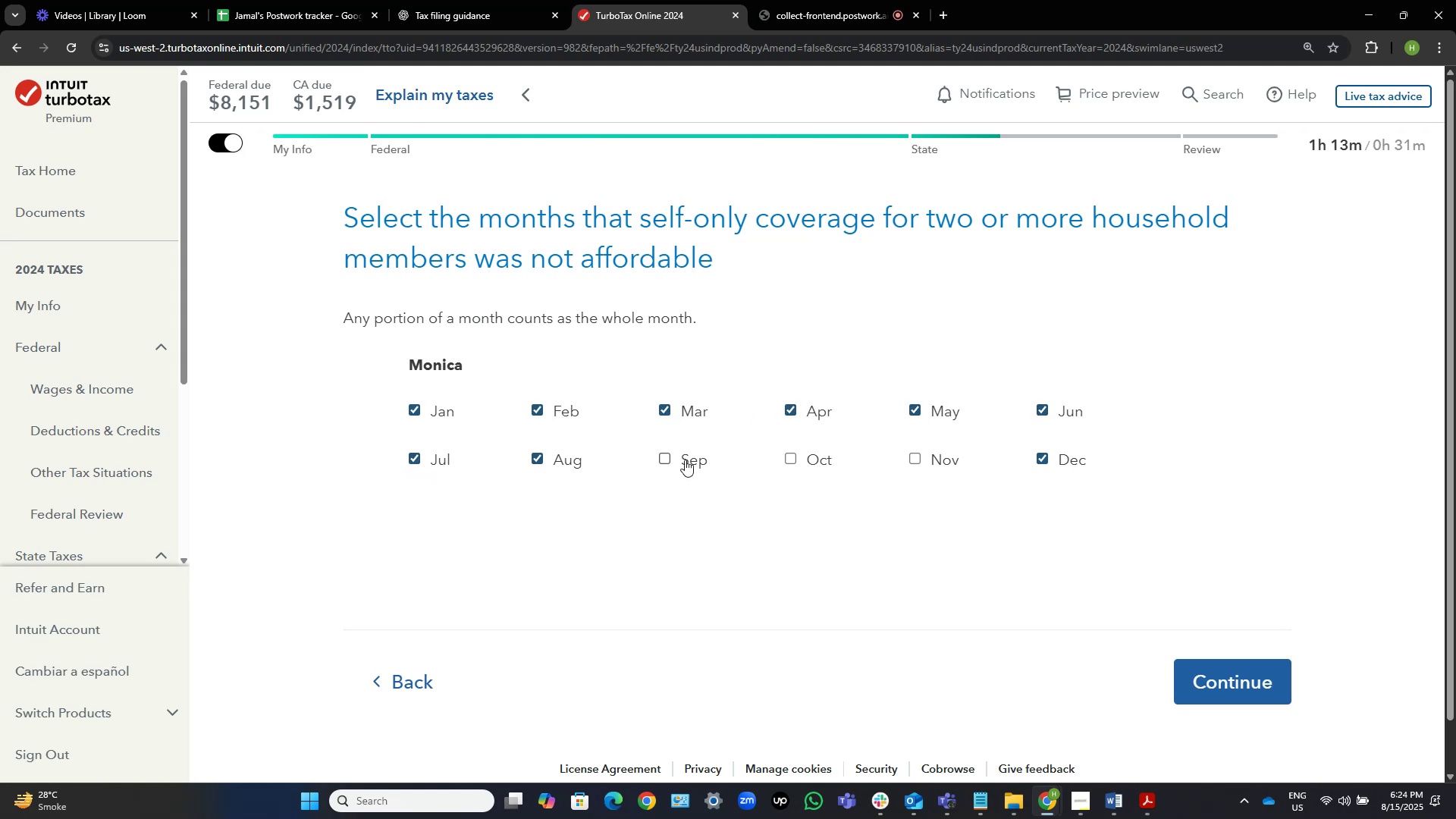 
left_click_drag(start_coordinate=[673, 453], to_coordinate=[676, 456])
 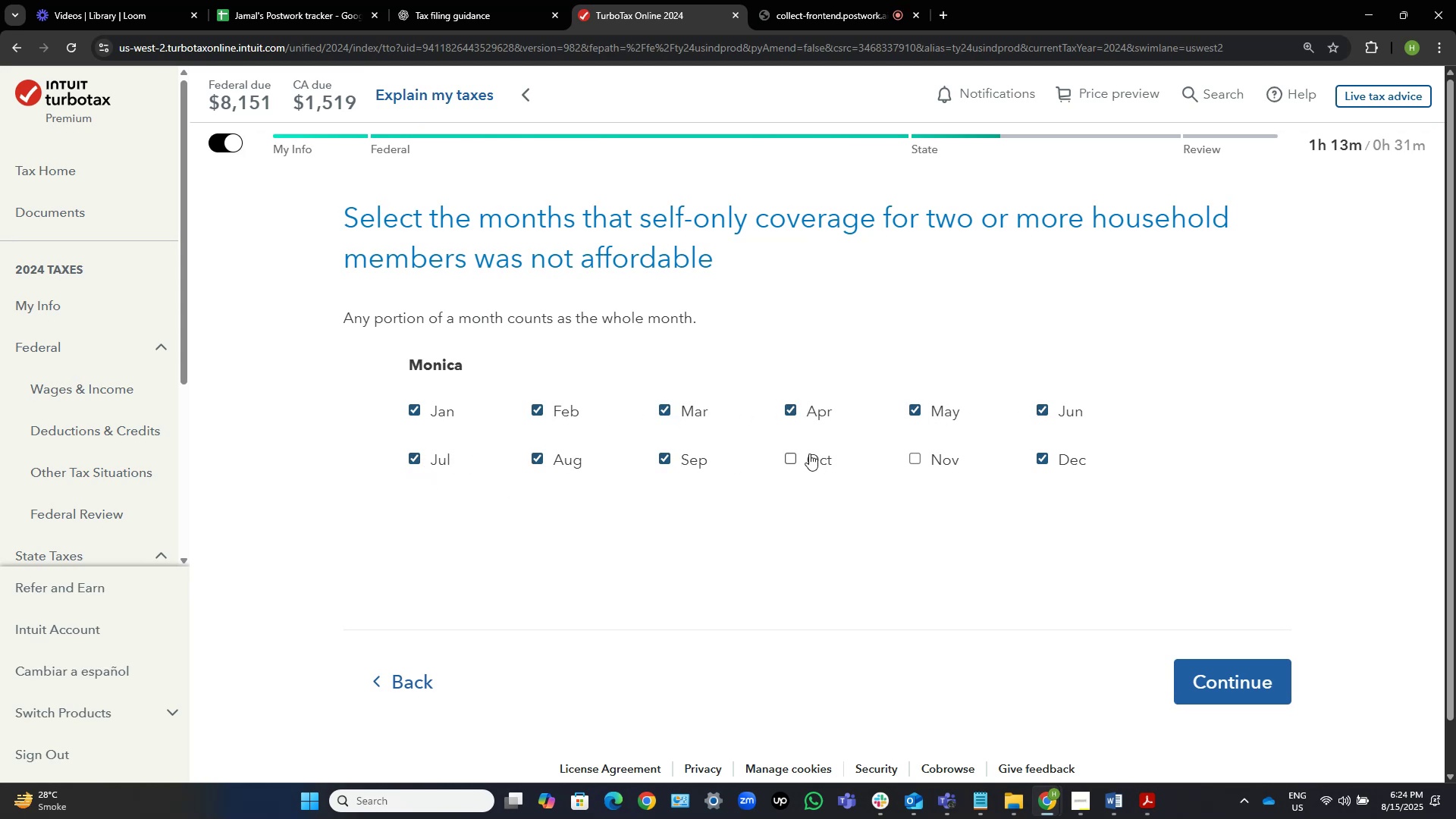 
left_click([809, 453])
 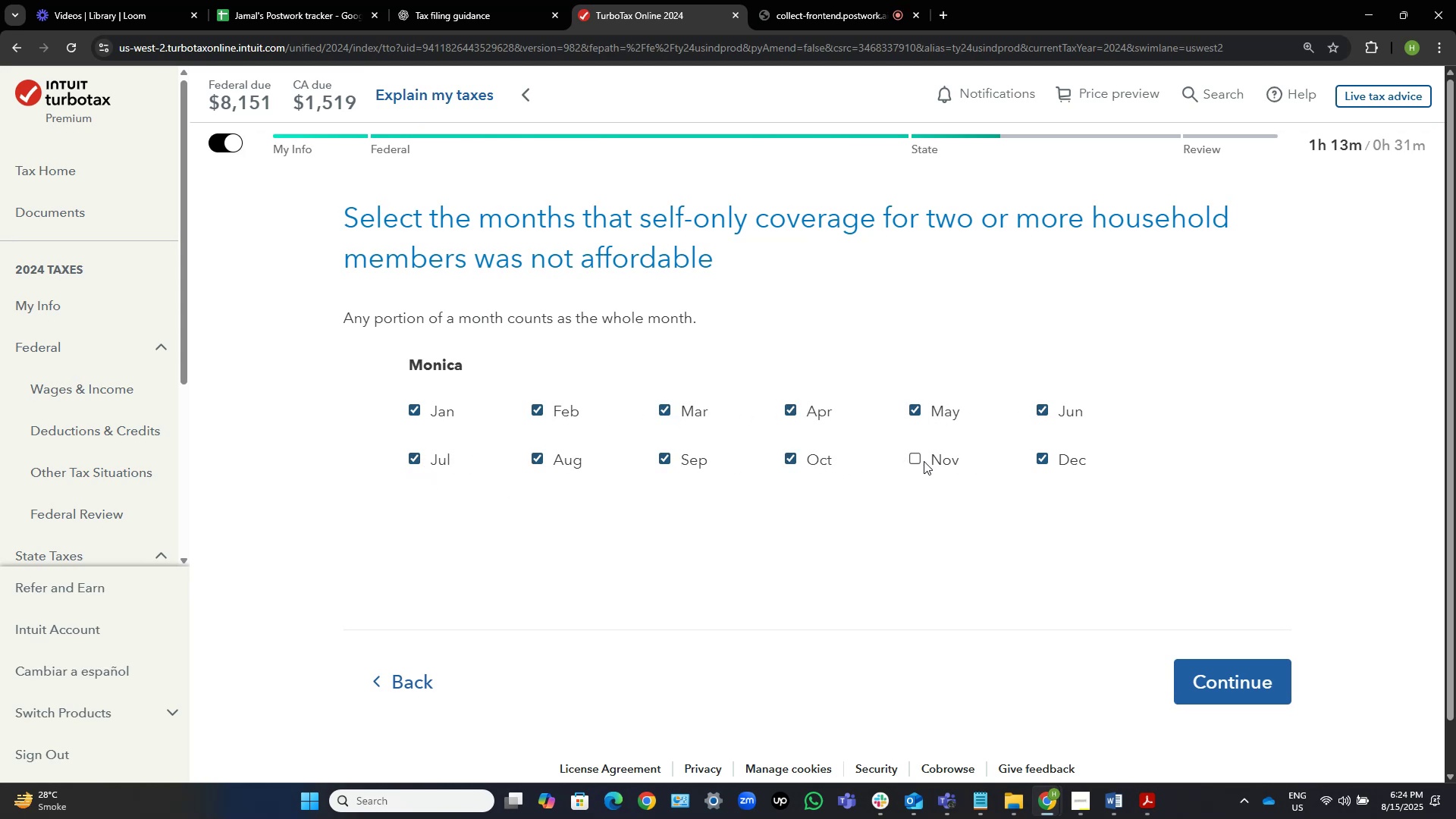 
left_click([926, 460])
 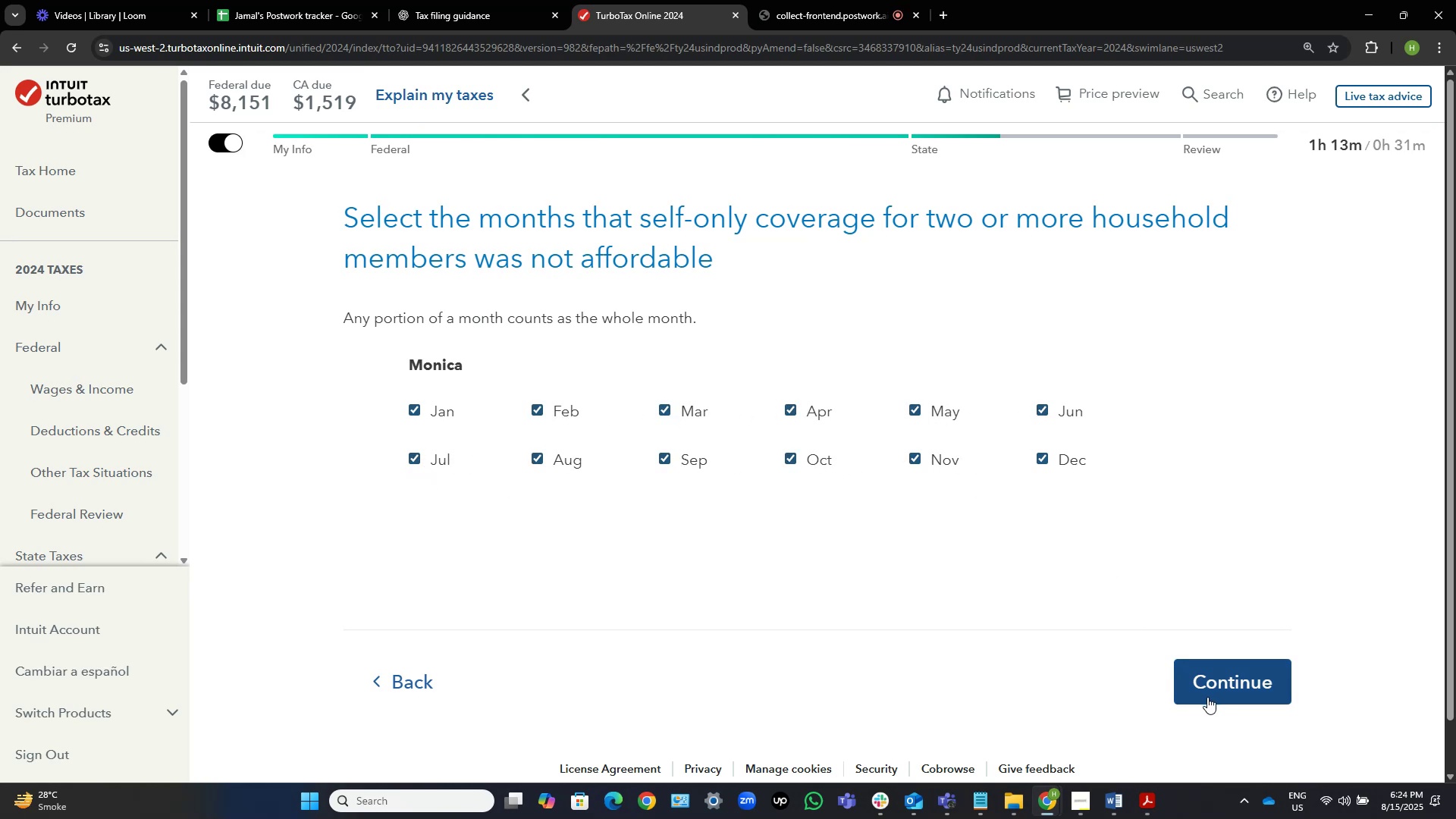 
left_click([1208, 698])
 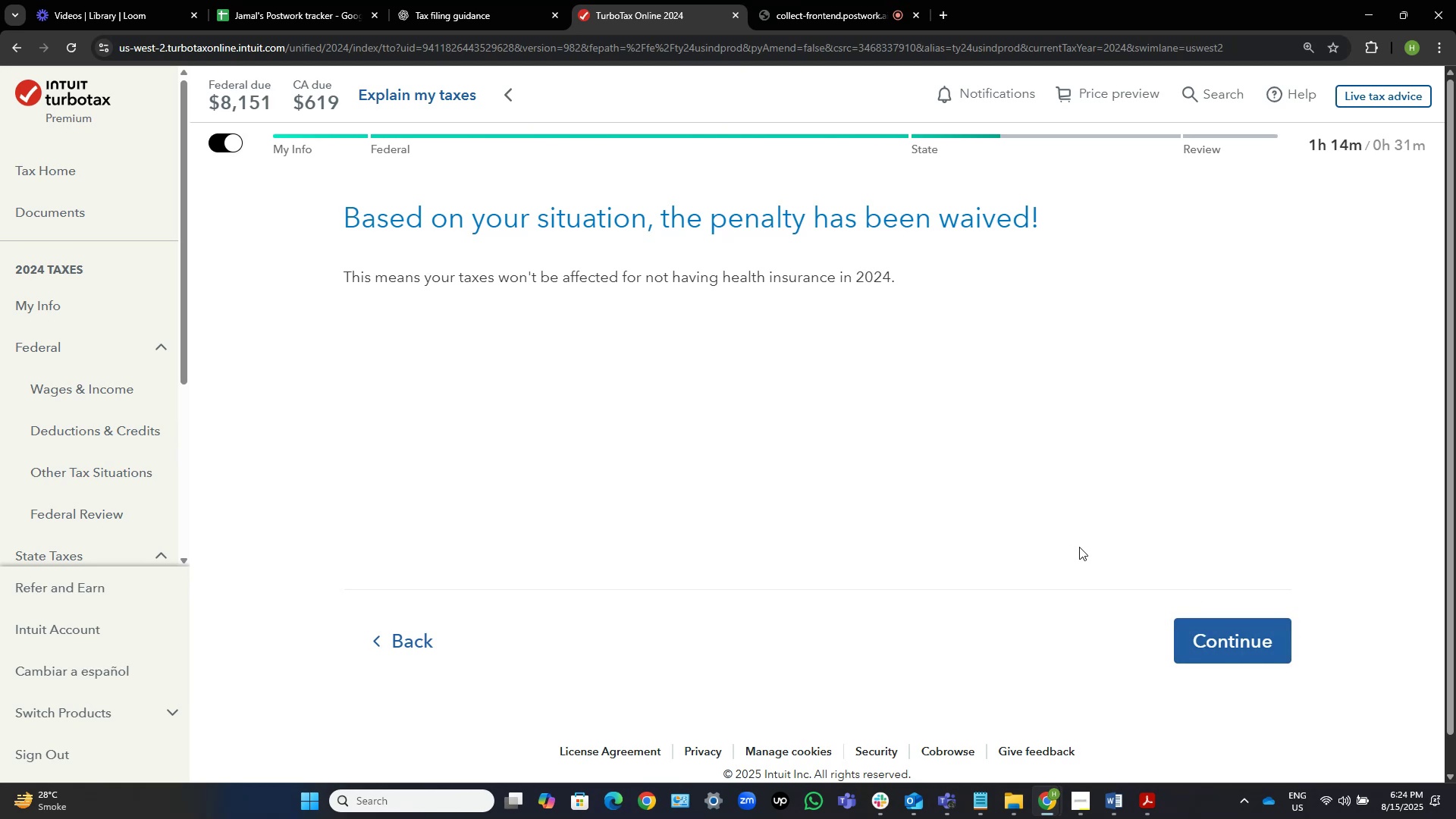 
wait(6.21)
 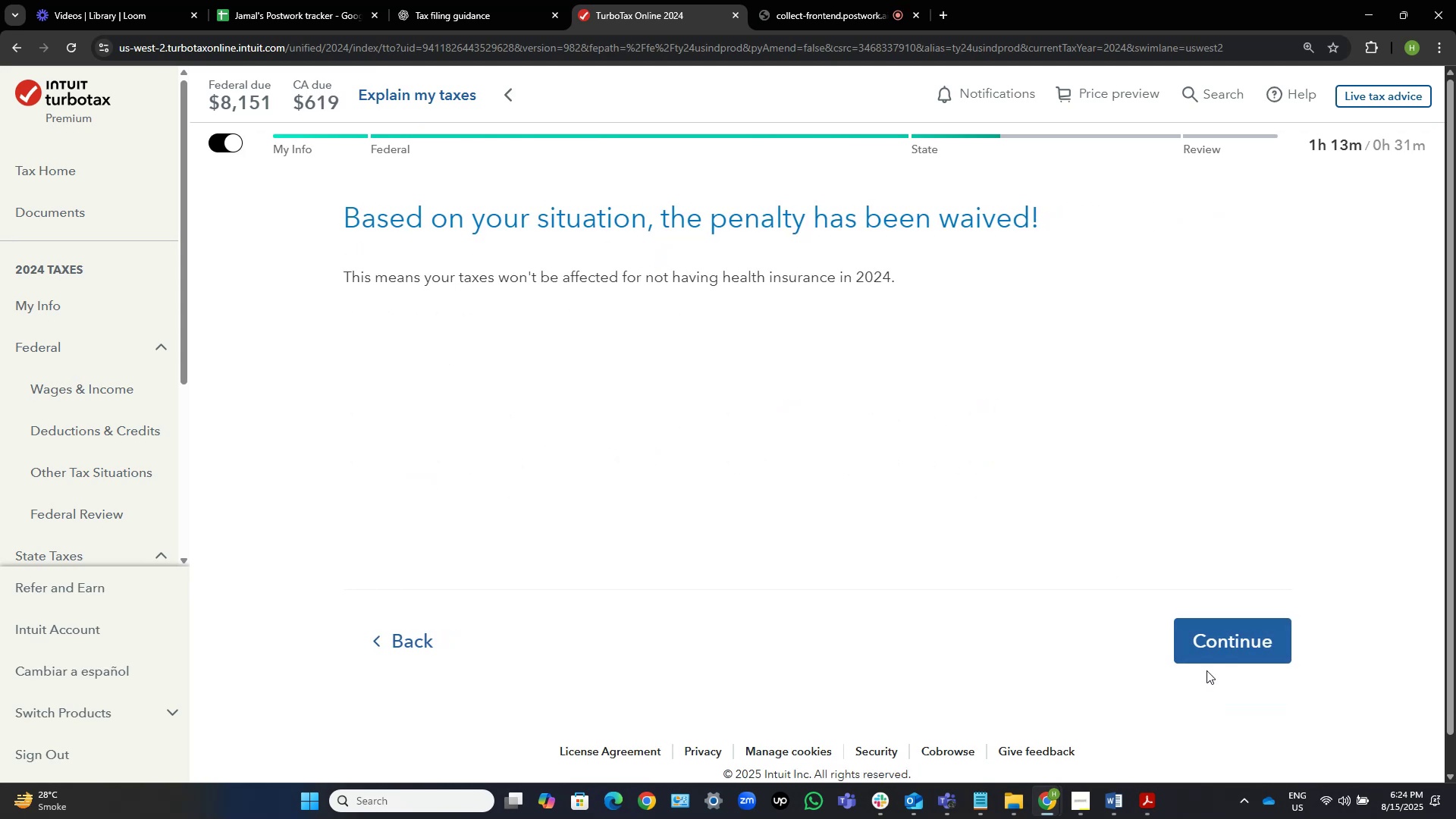 
left_click([1245, 633])
 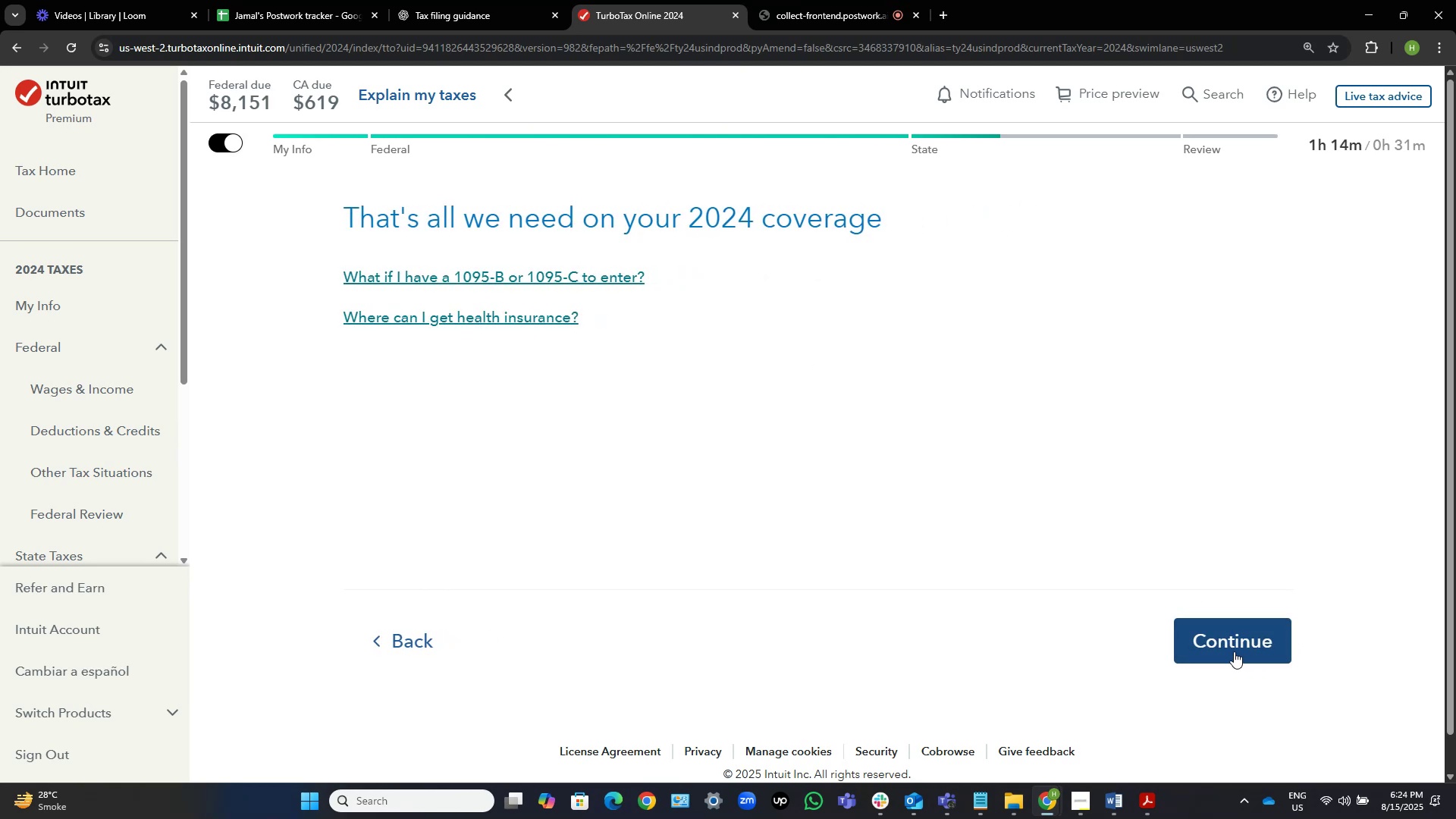 
wait(8.81)
 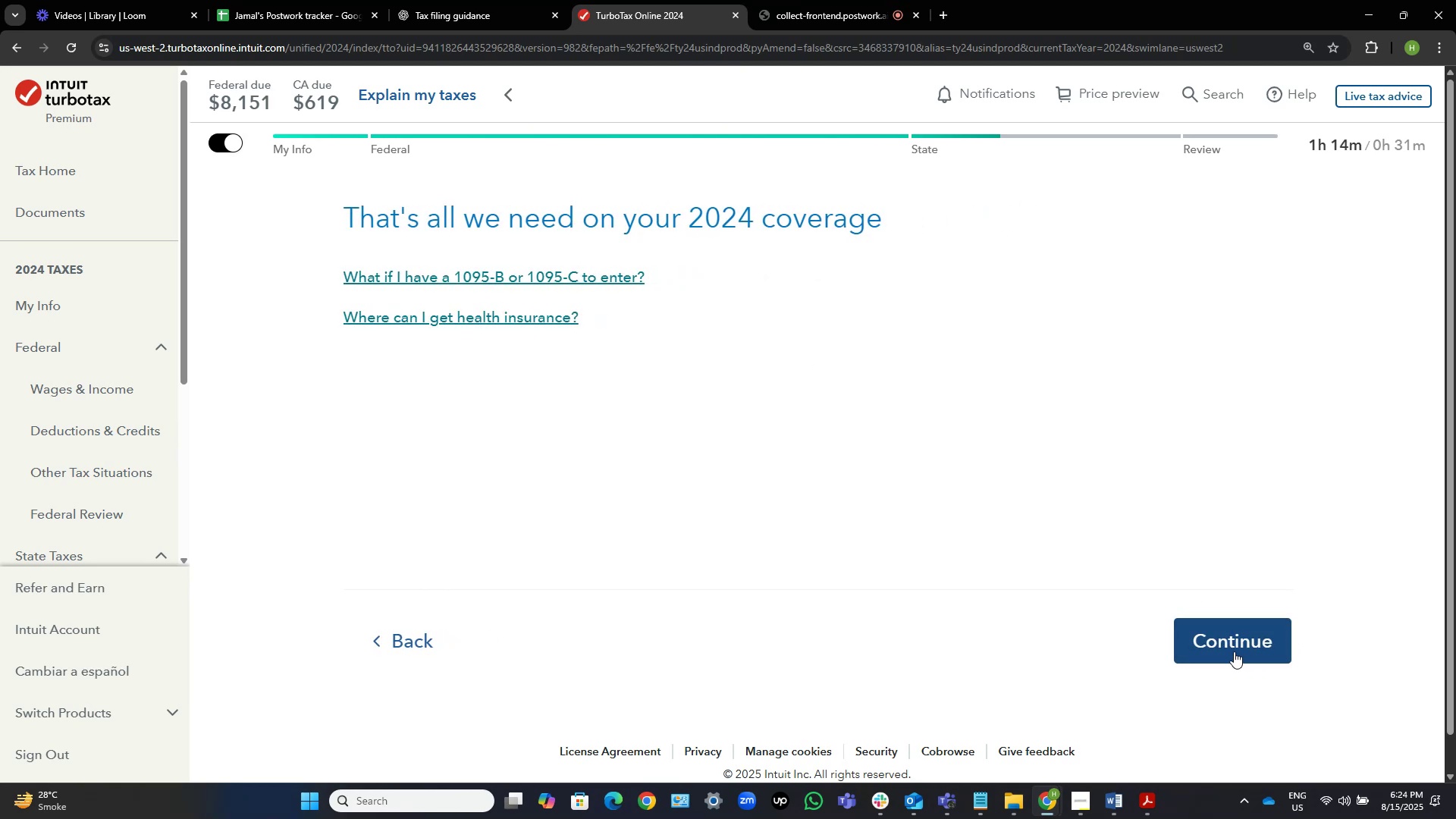 
left_click_drag(start_coordinate=[1225, 672], to_coordinate=[1227, 682])
 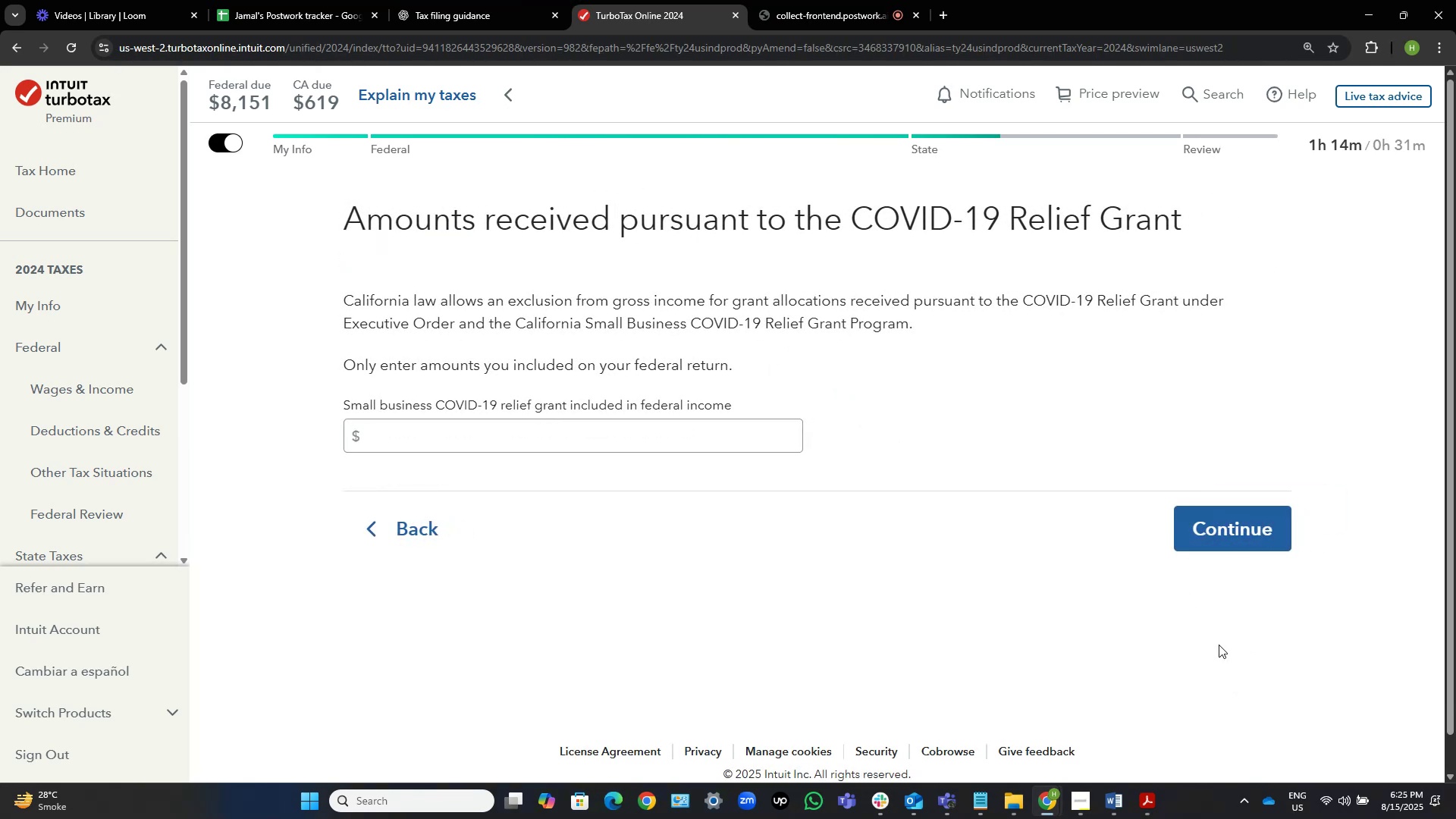 
left_click([1188, 501])
 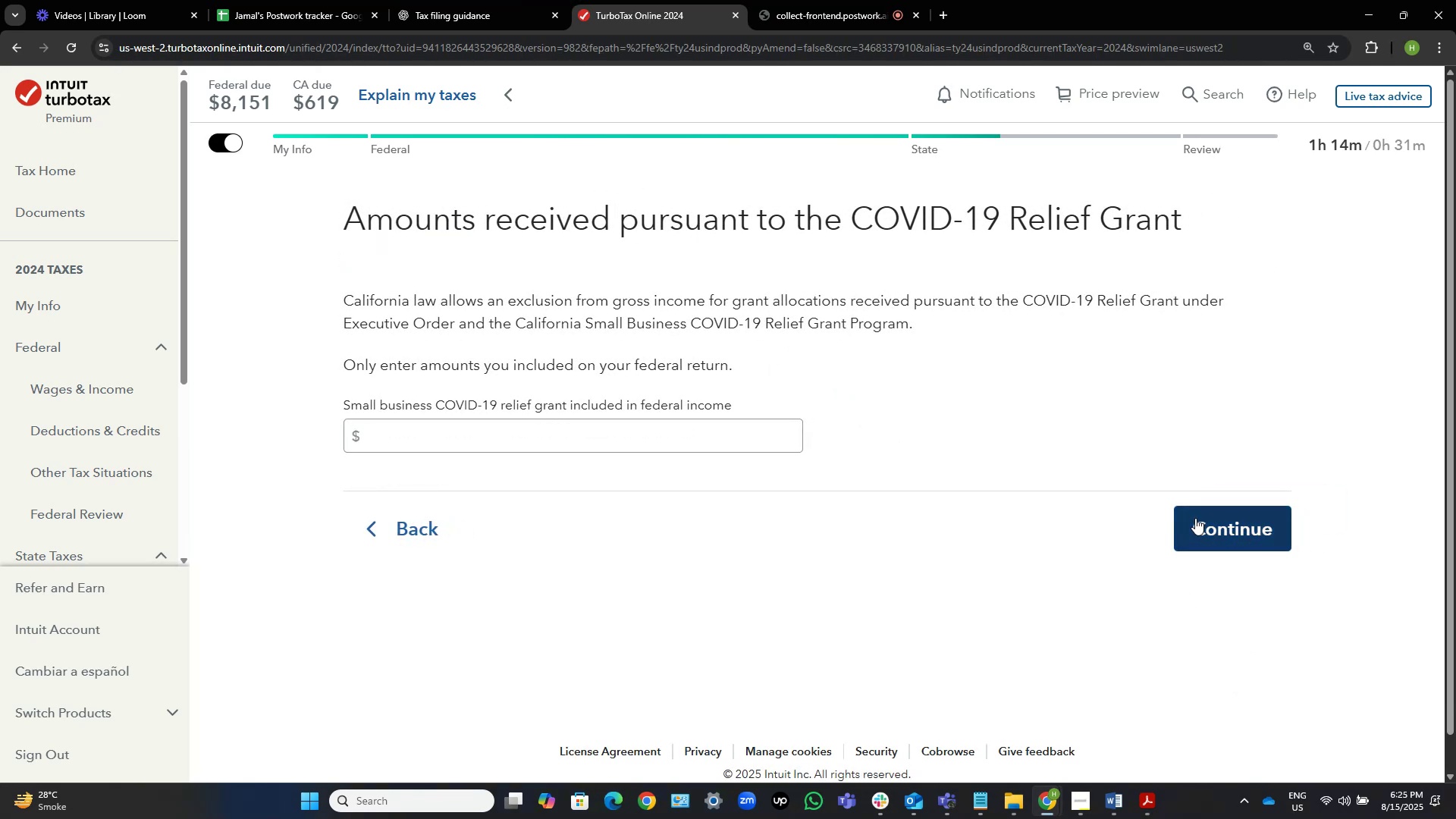 
left_click([1195, 518])
 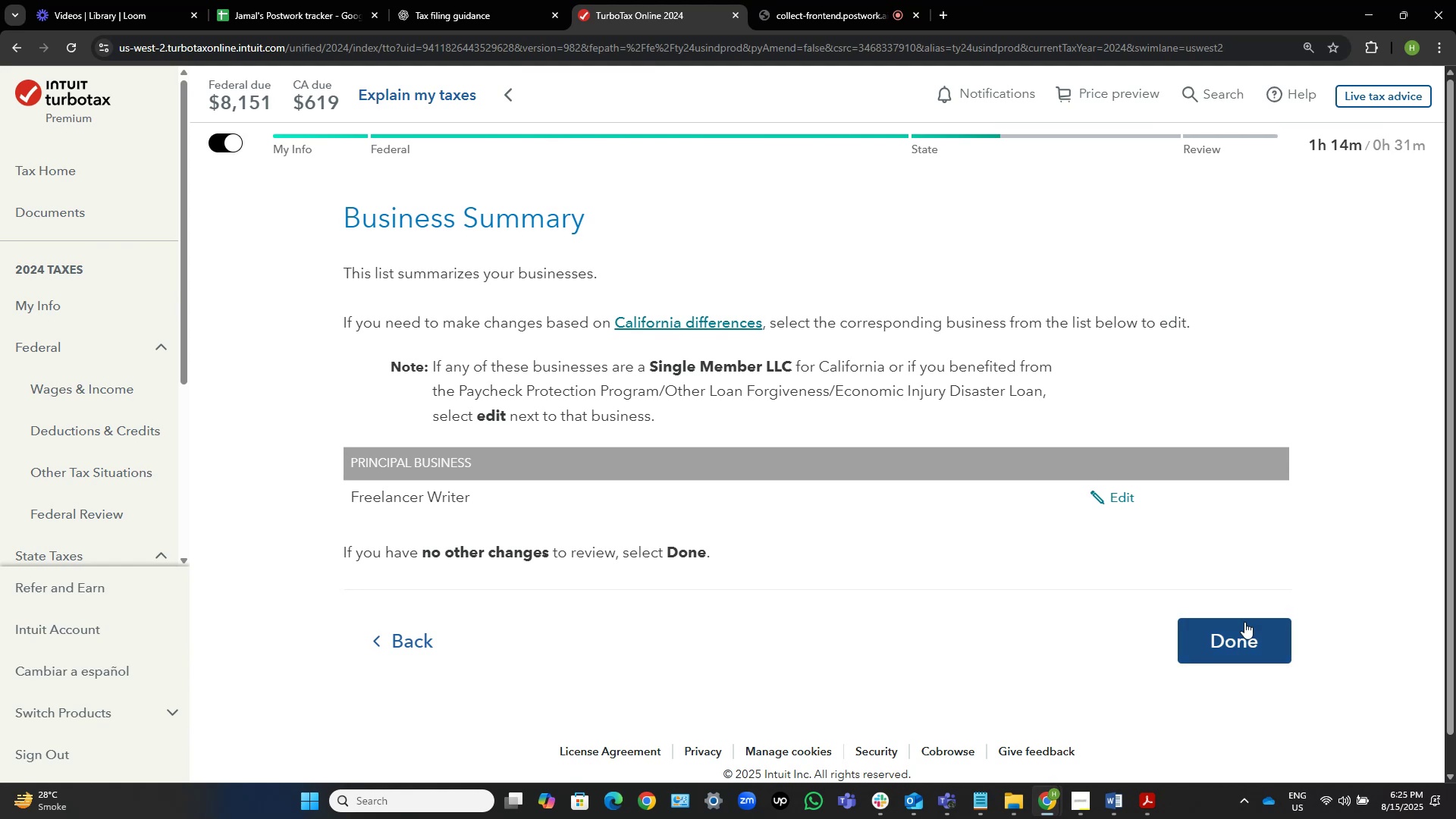 
wait(7.41)
 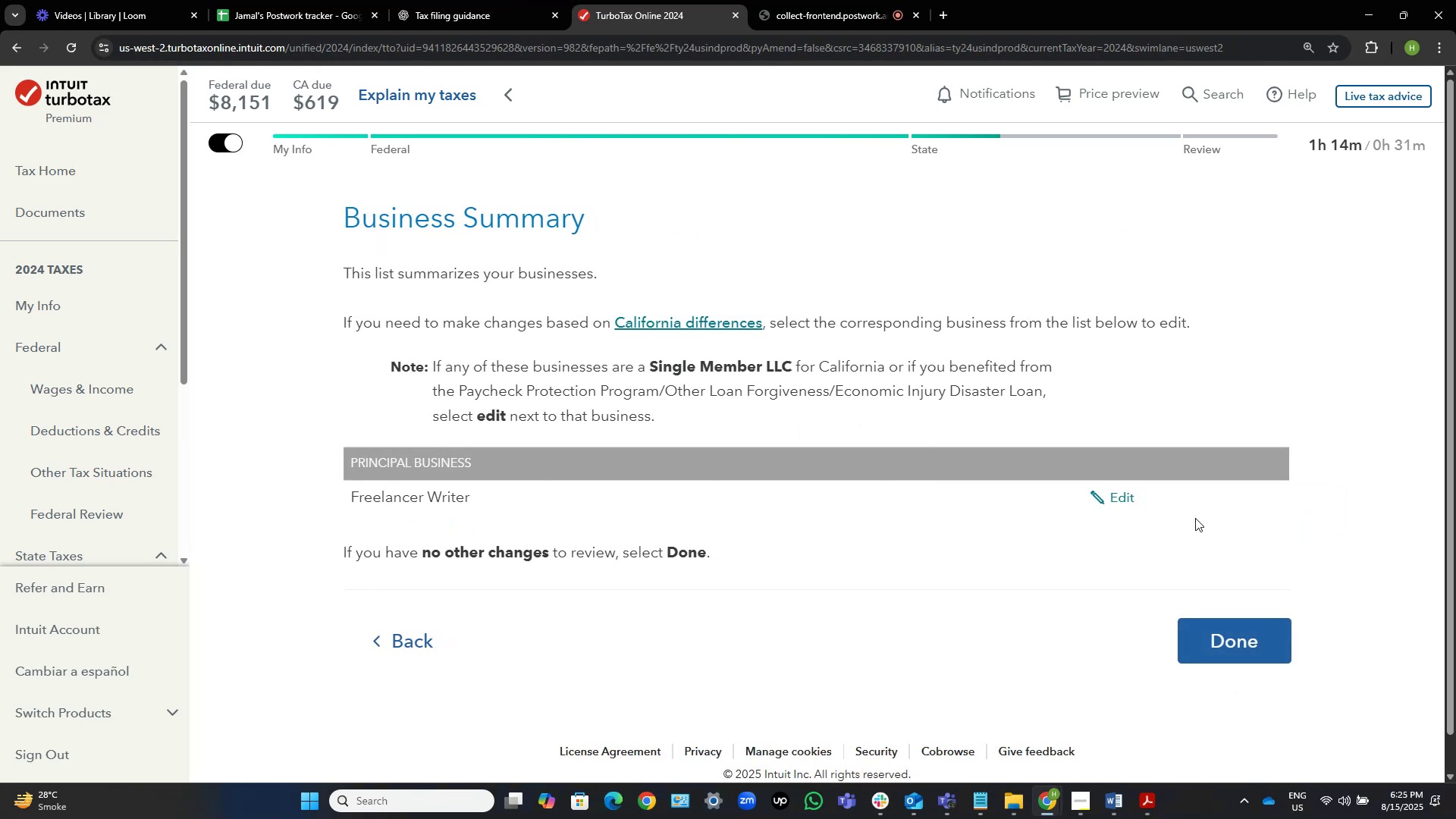 
left_click([1244, 622])
 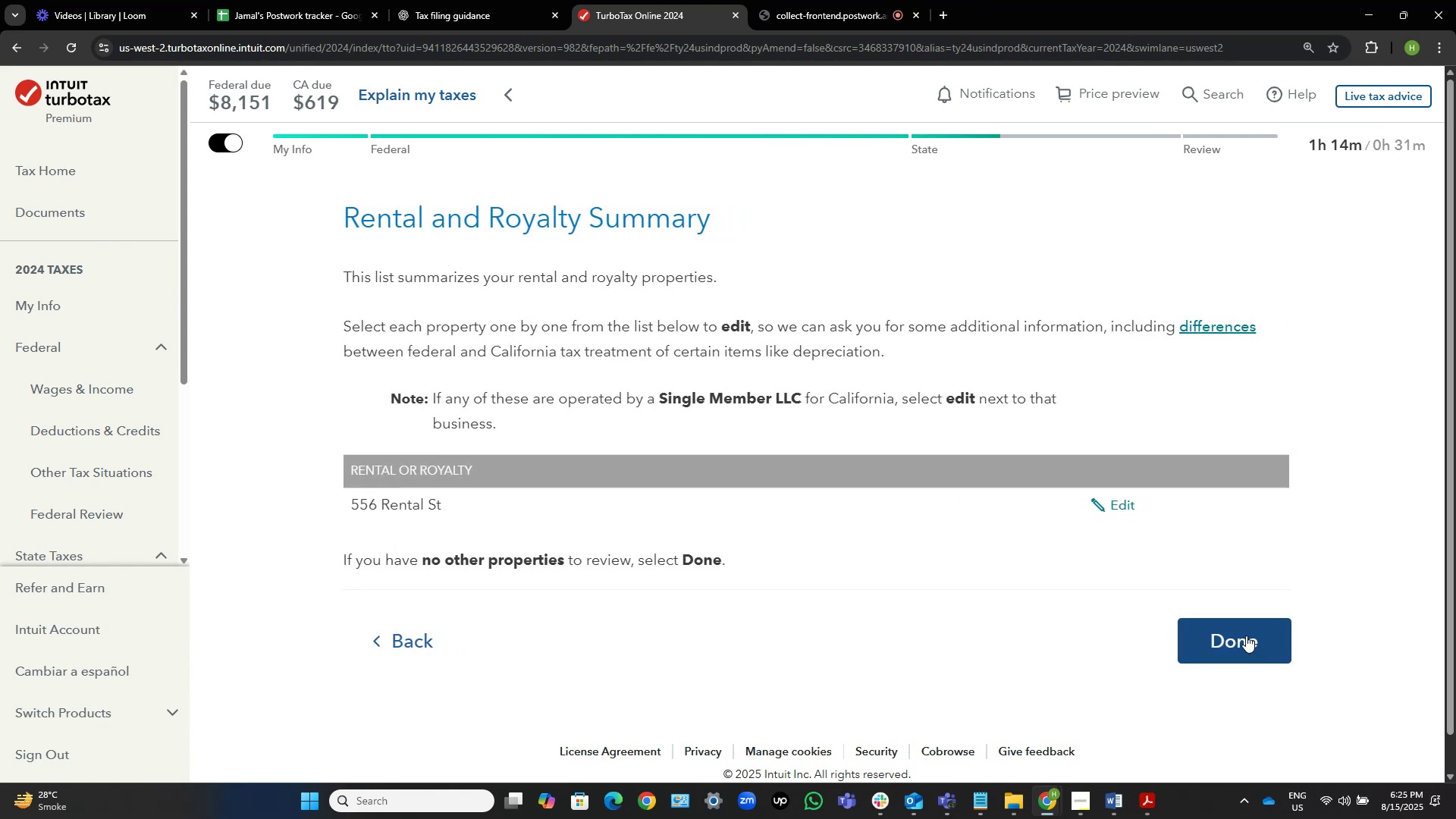 
left_click([1246, 635])
 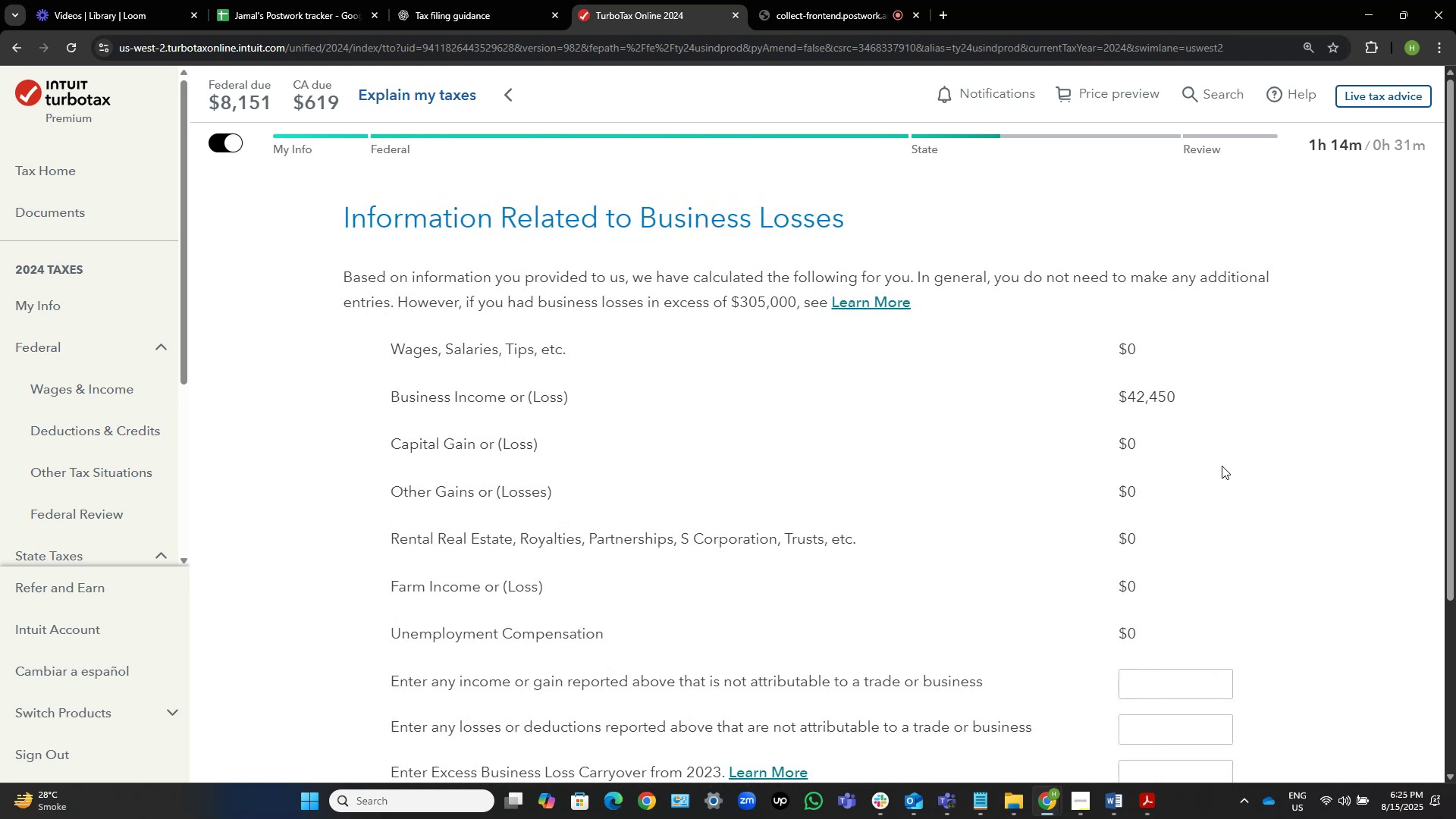 
wait(7.21)
 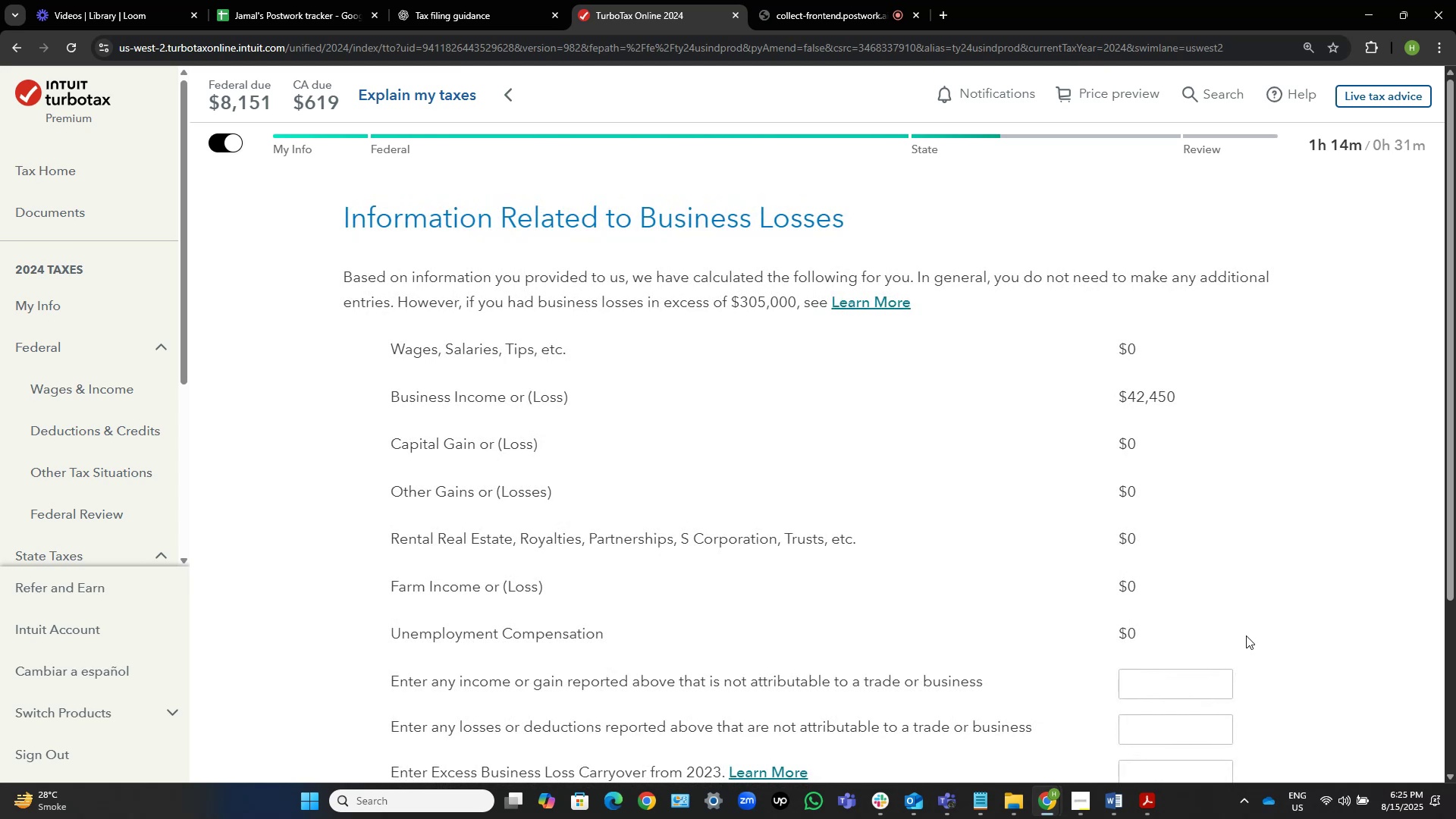 
scroll: coordinate [1222, 466], scroll_direction: down, amount: 5.0
 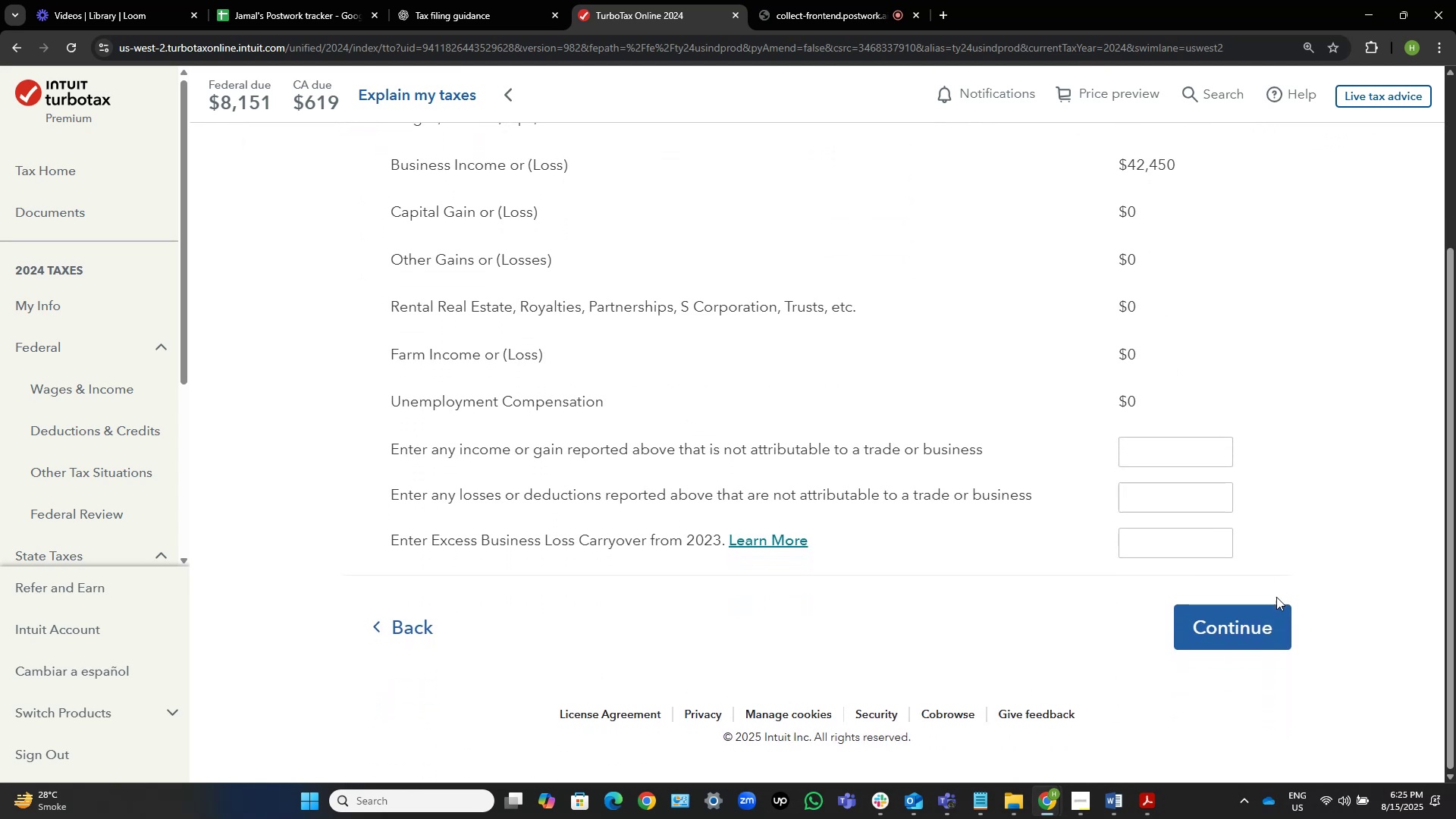 
left_click([1257, 609])
 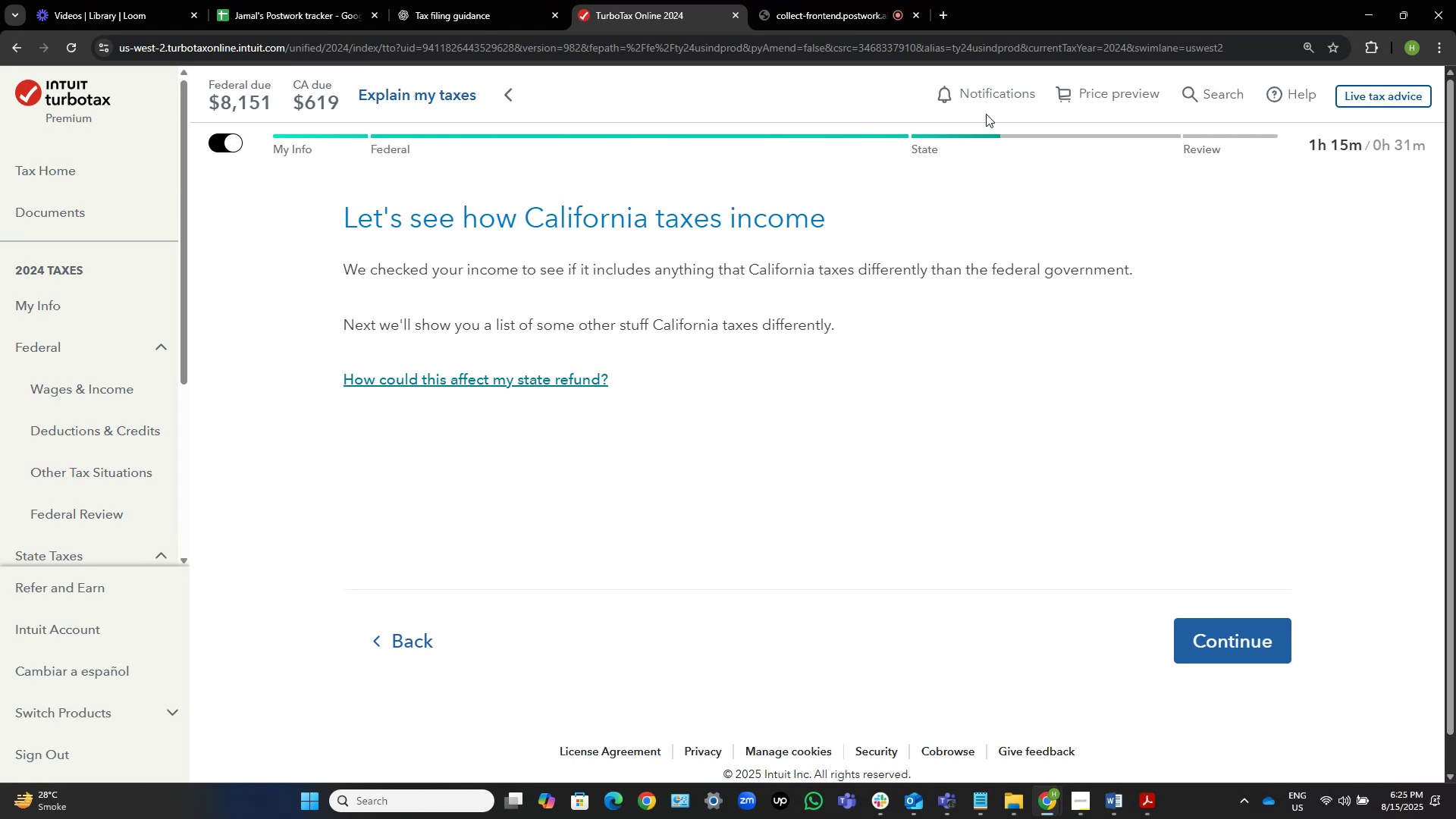 
wait(36.28)
 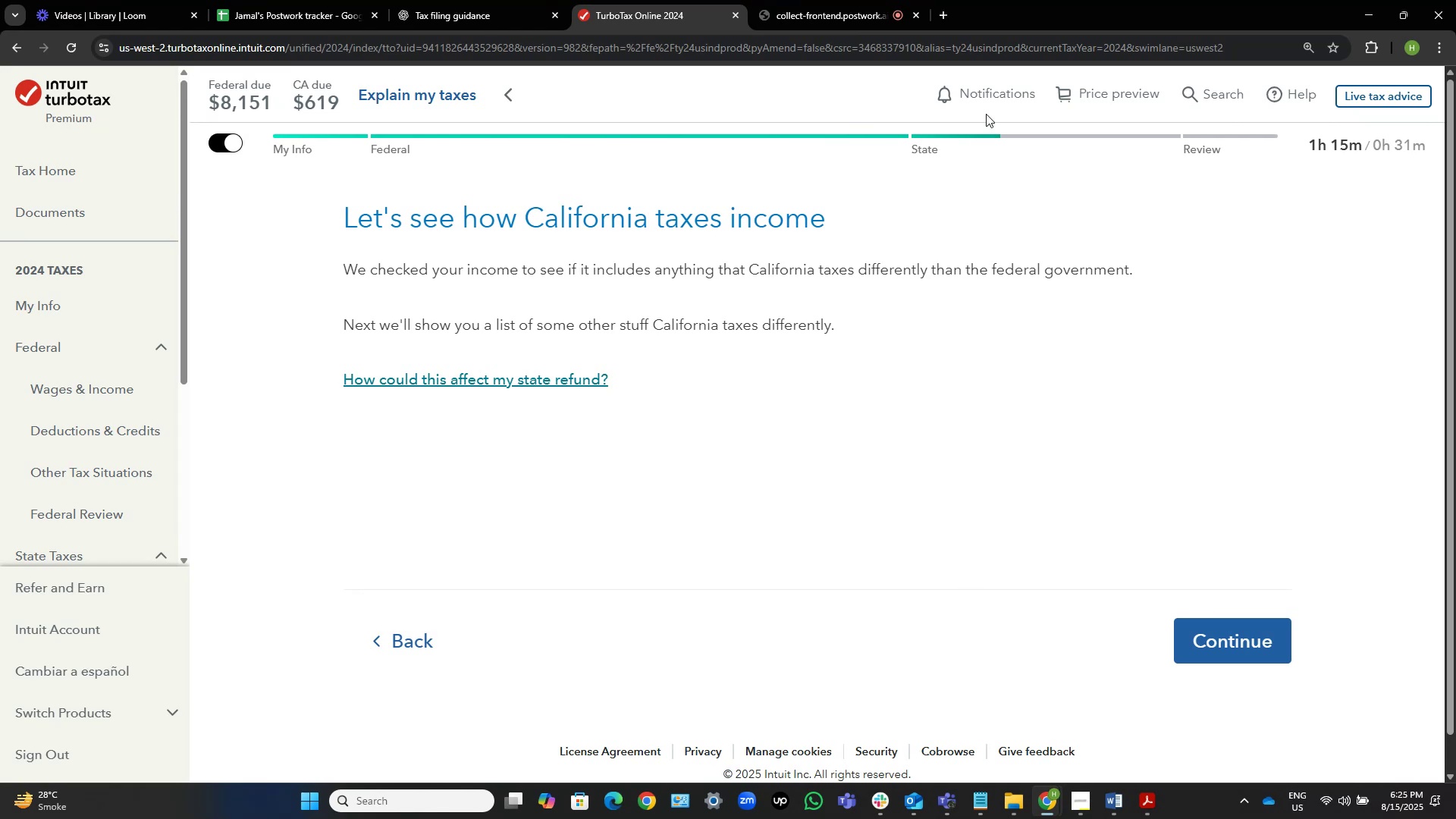 
left_click([1250, 663])
 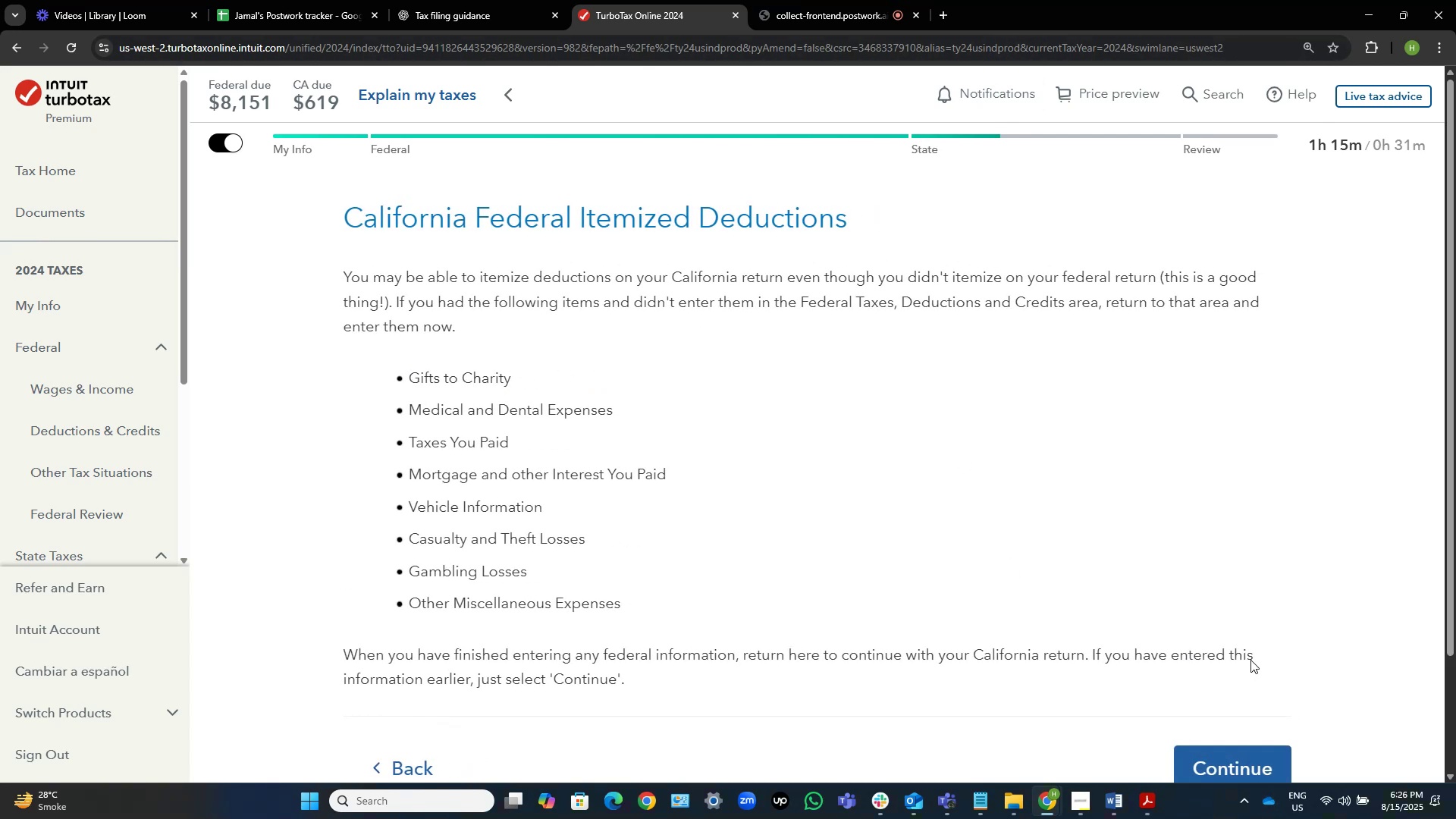 
wait(6.42)
 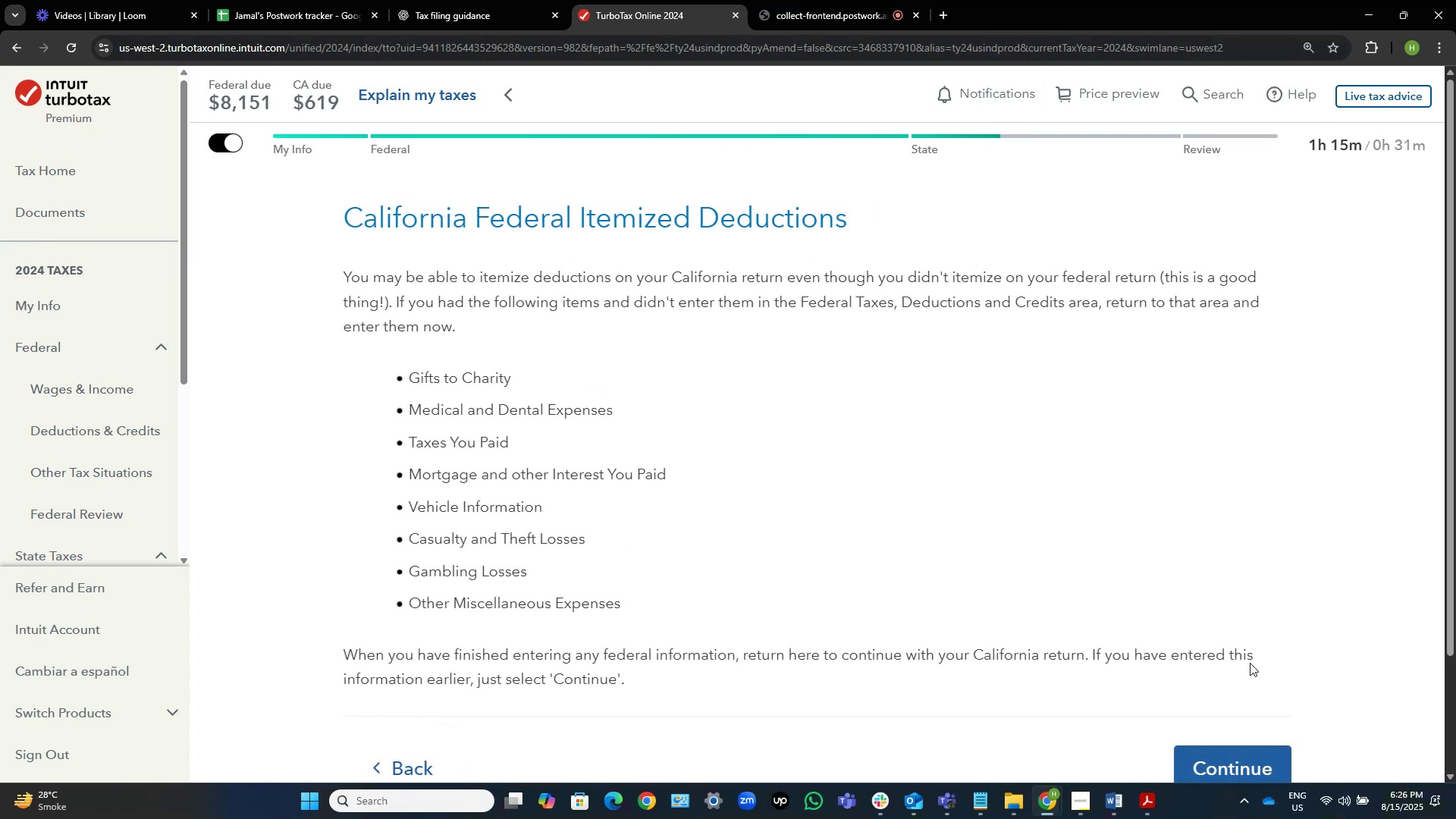 
scroll: coordinate [1455, 573], scroll_direction: down, amount: 4.0
 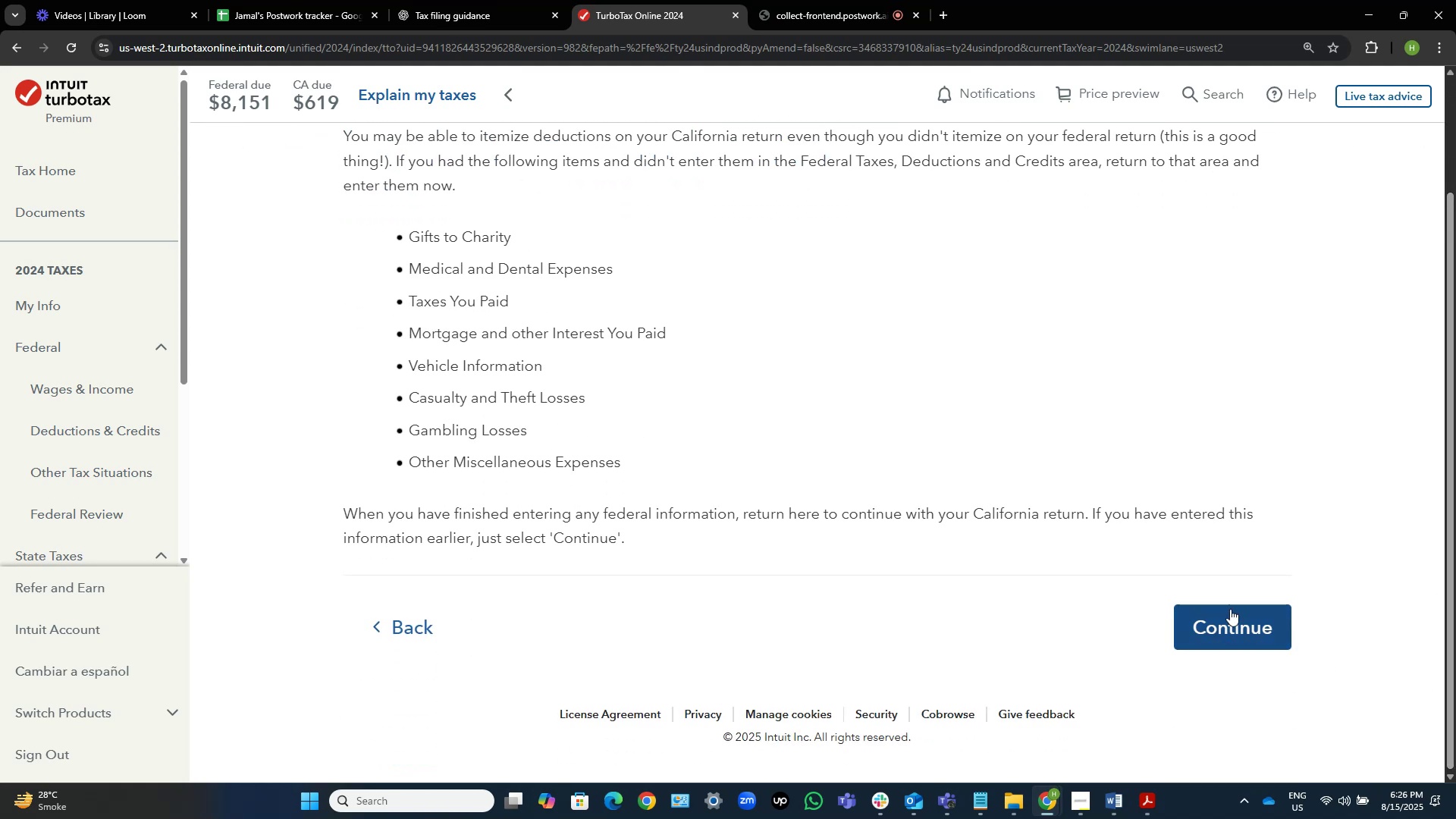 
left_click([1242, 633])
 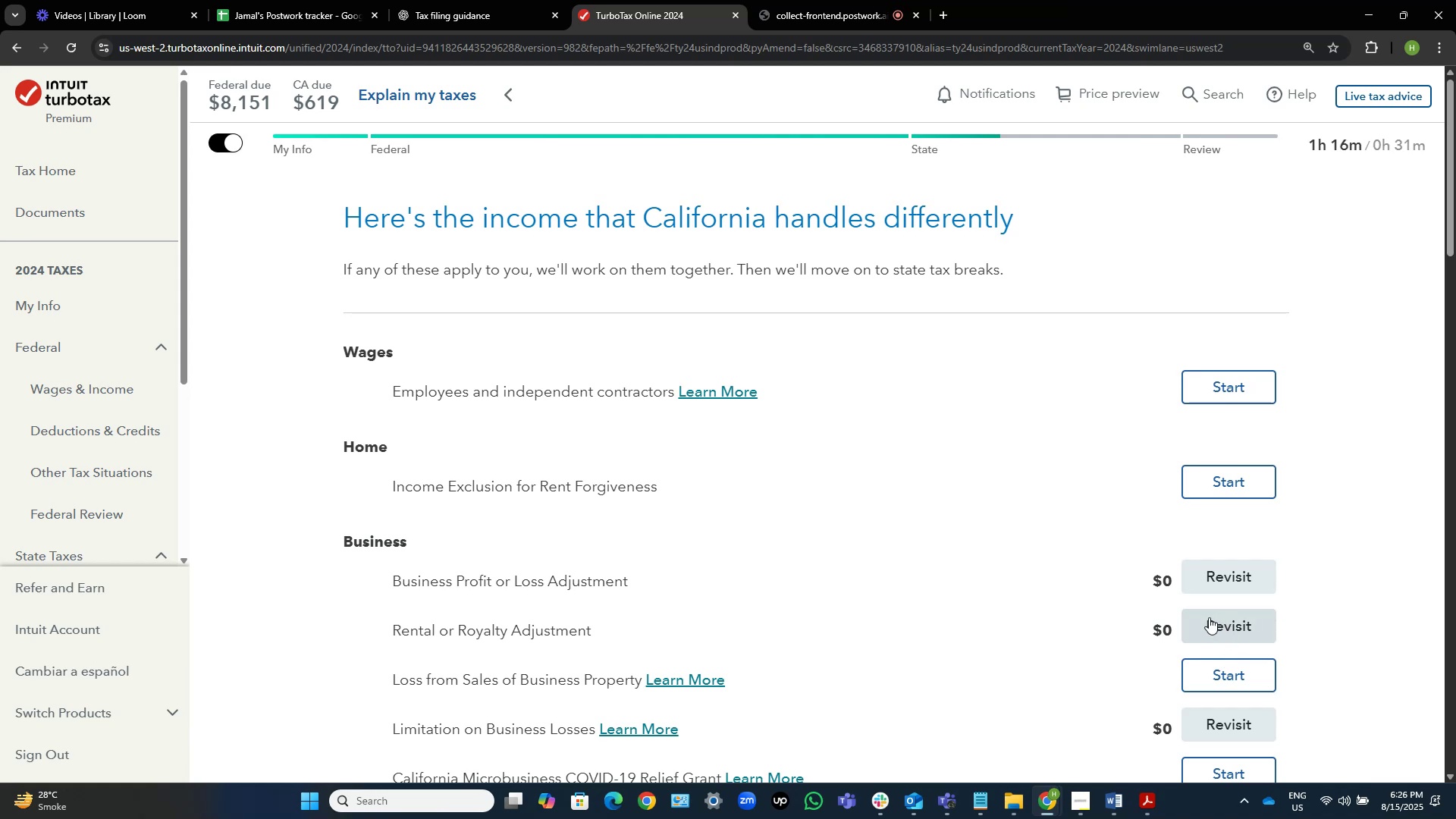 
wait(48.95)
 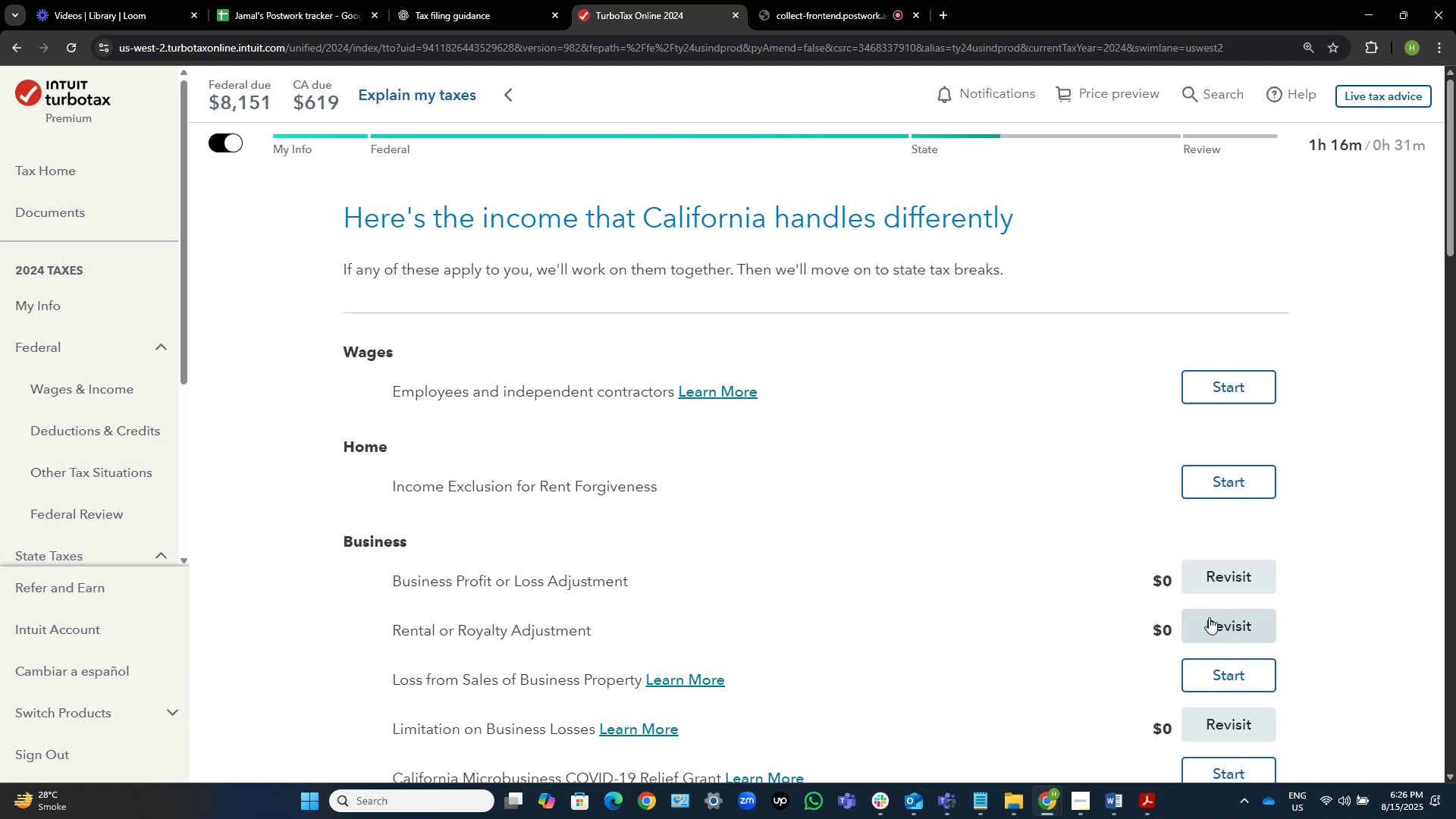 
scroll: coordinate [1228, 682], scroll_direction: down, amount: 4.0
 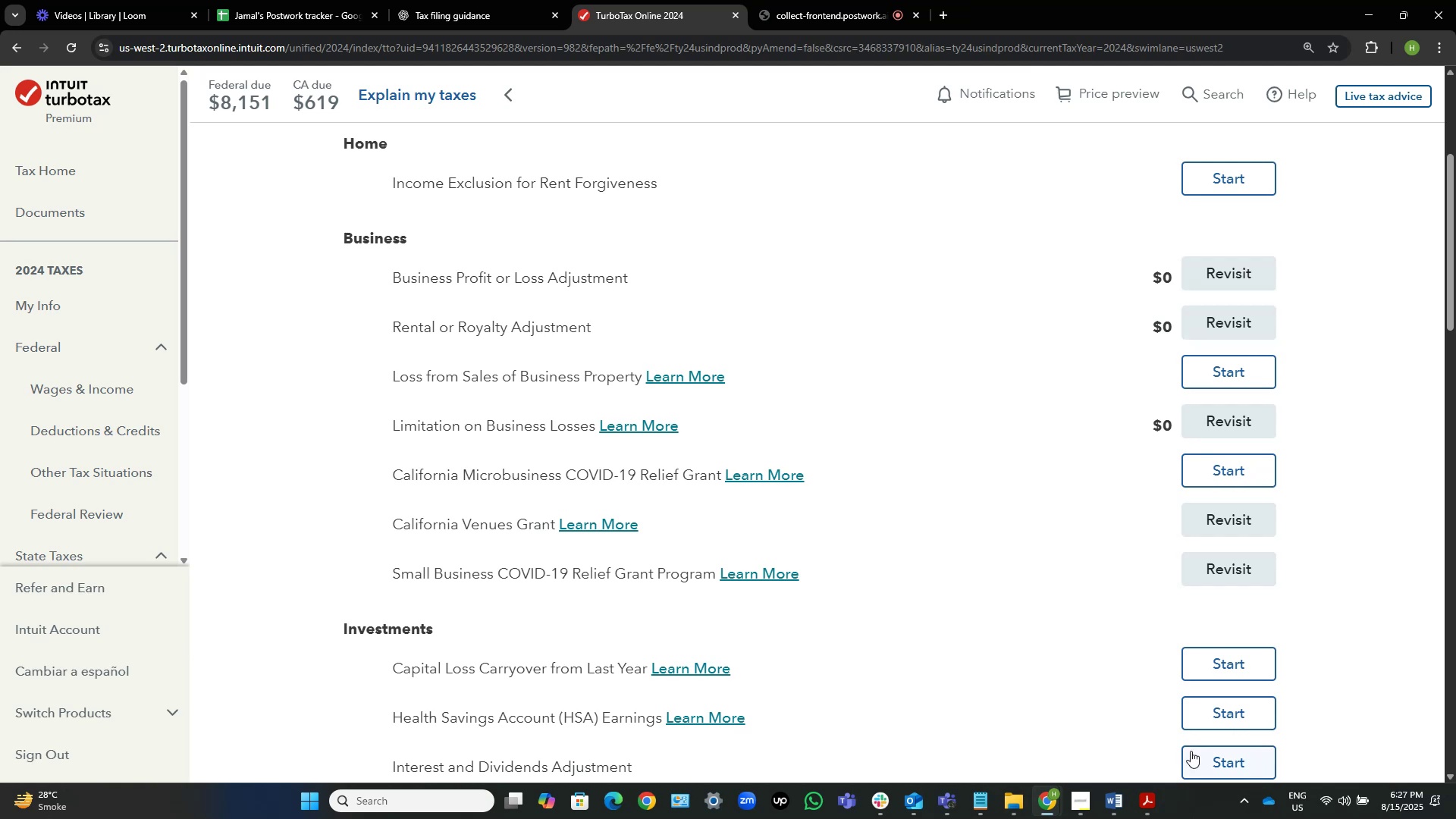 
wait(23.81)
 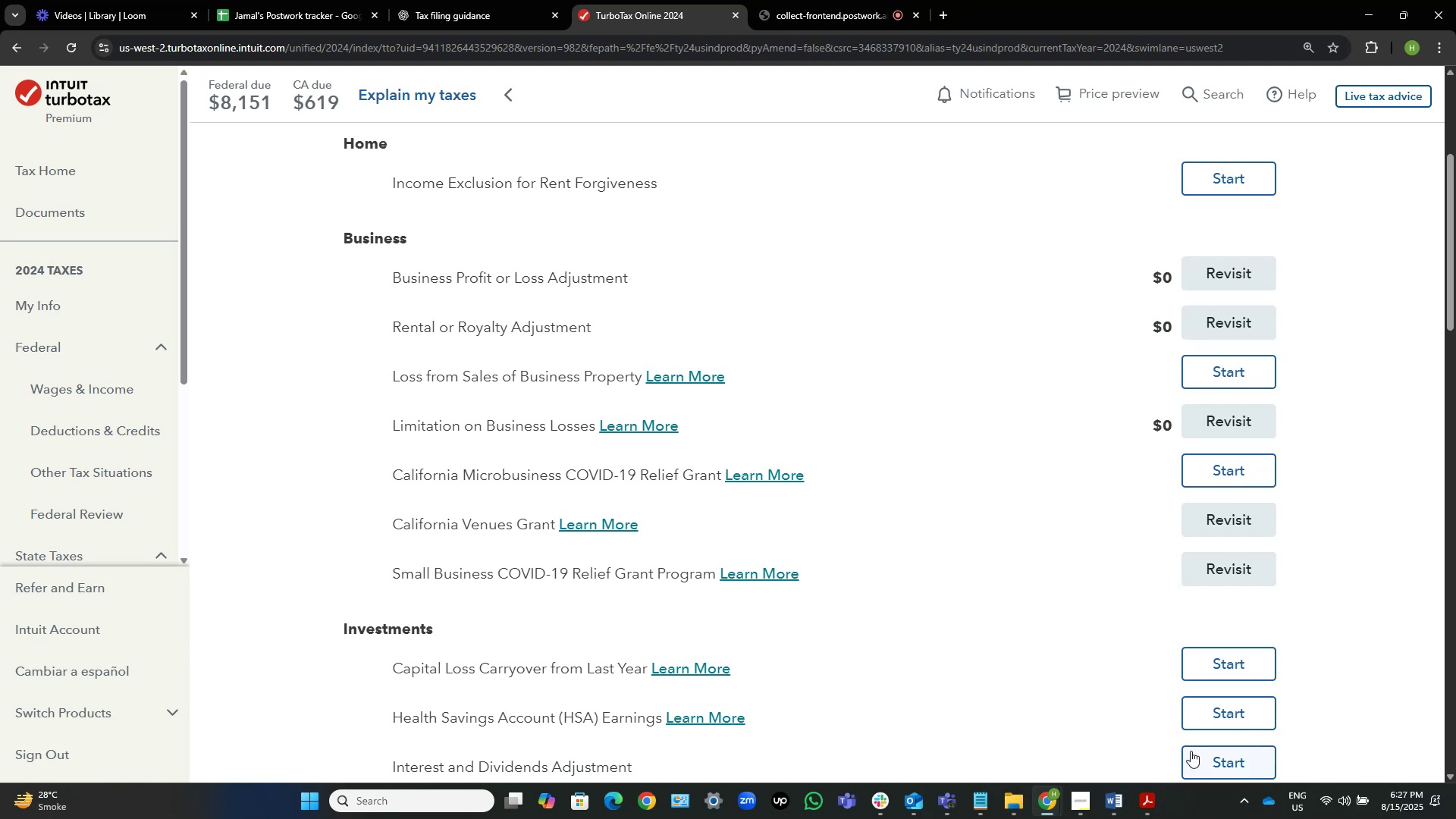 
scroll: coordinate [920, 500], scroll_direction: up, amount: 6.0
 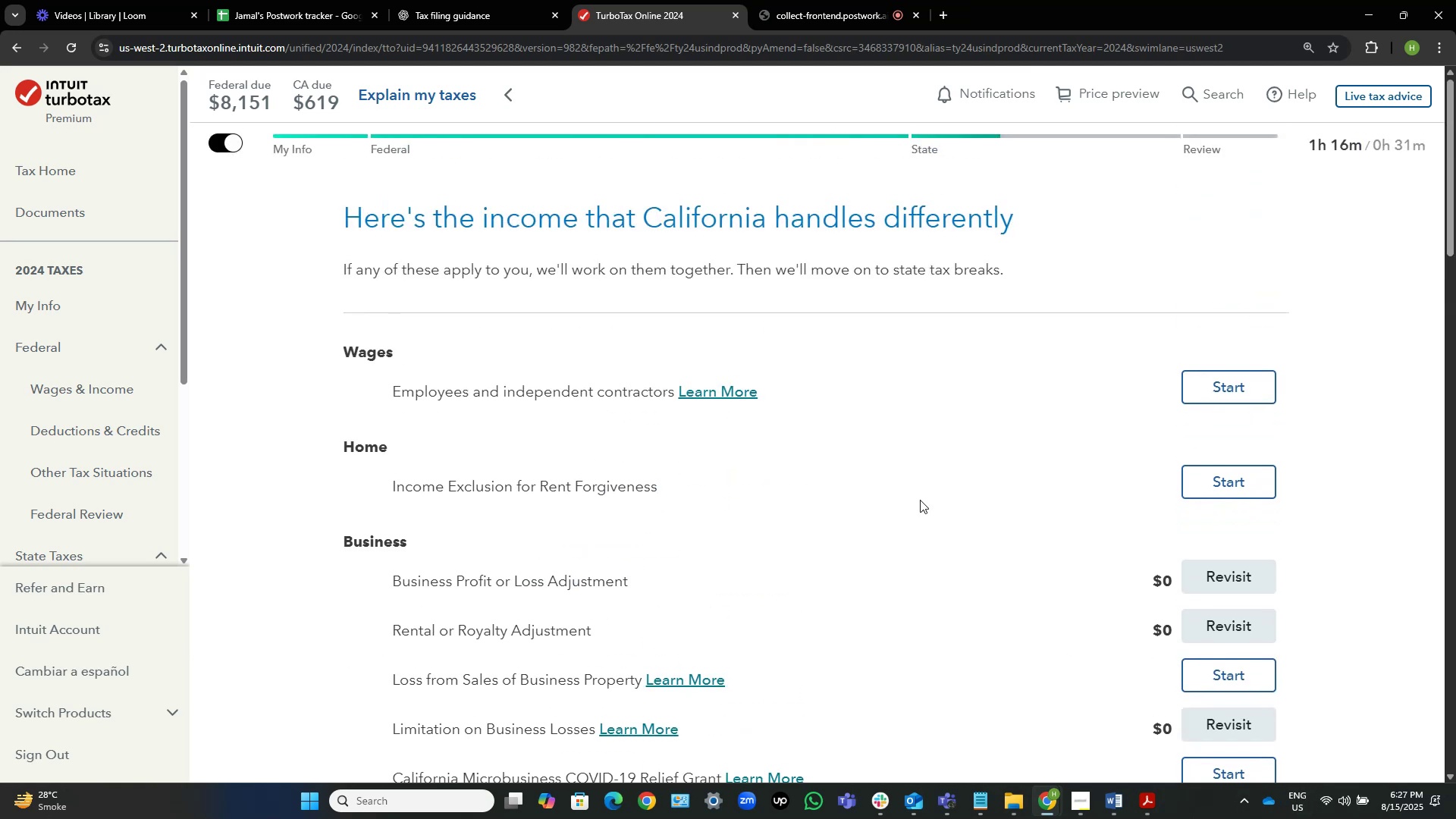 
scroll: coordinate [920, 500], scroll_direction: down, amount: 25.0
 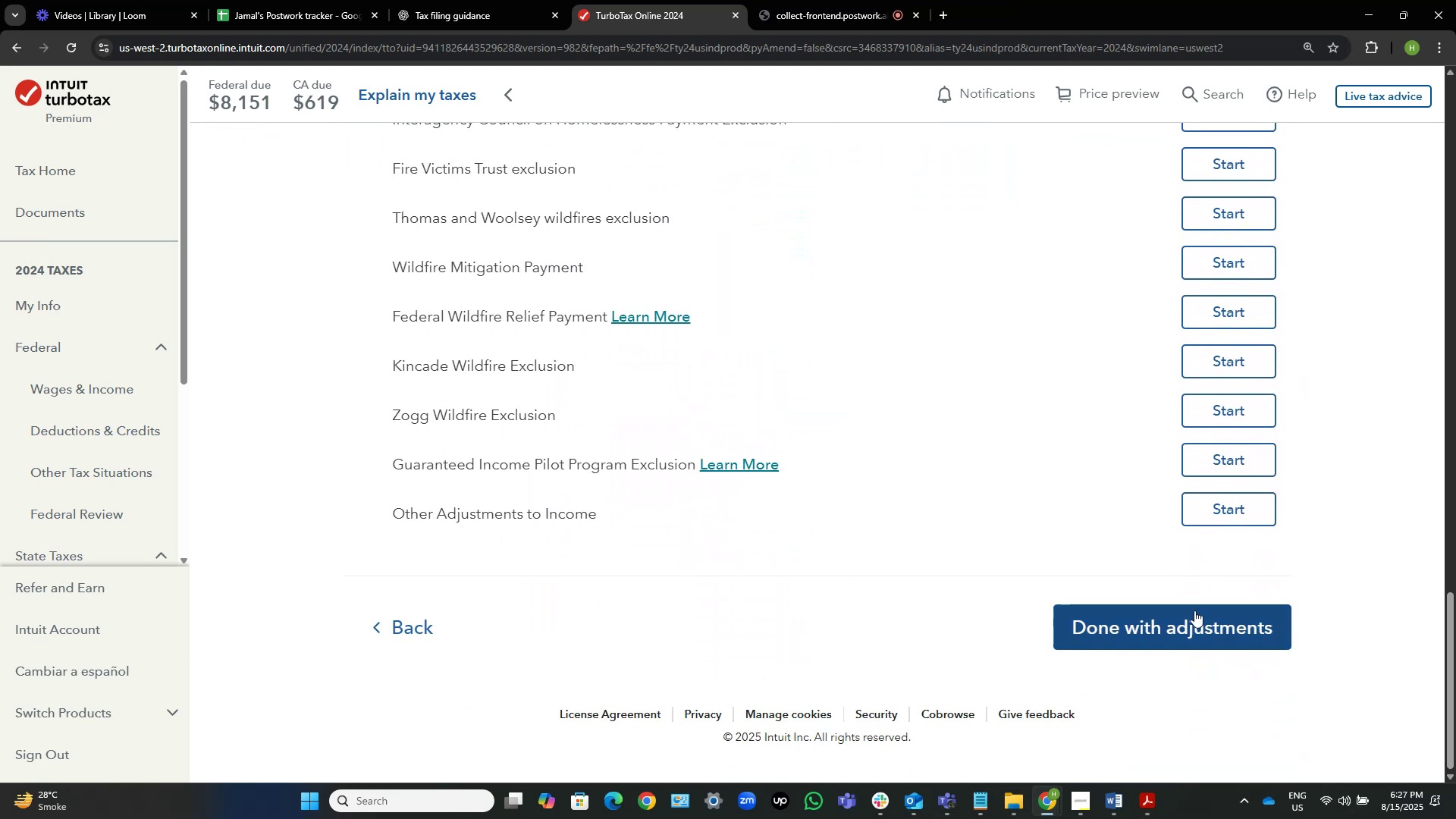 
left_click([1193, 622])
 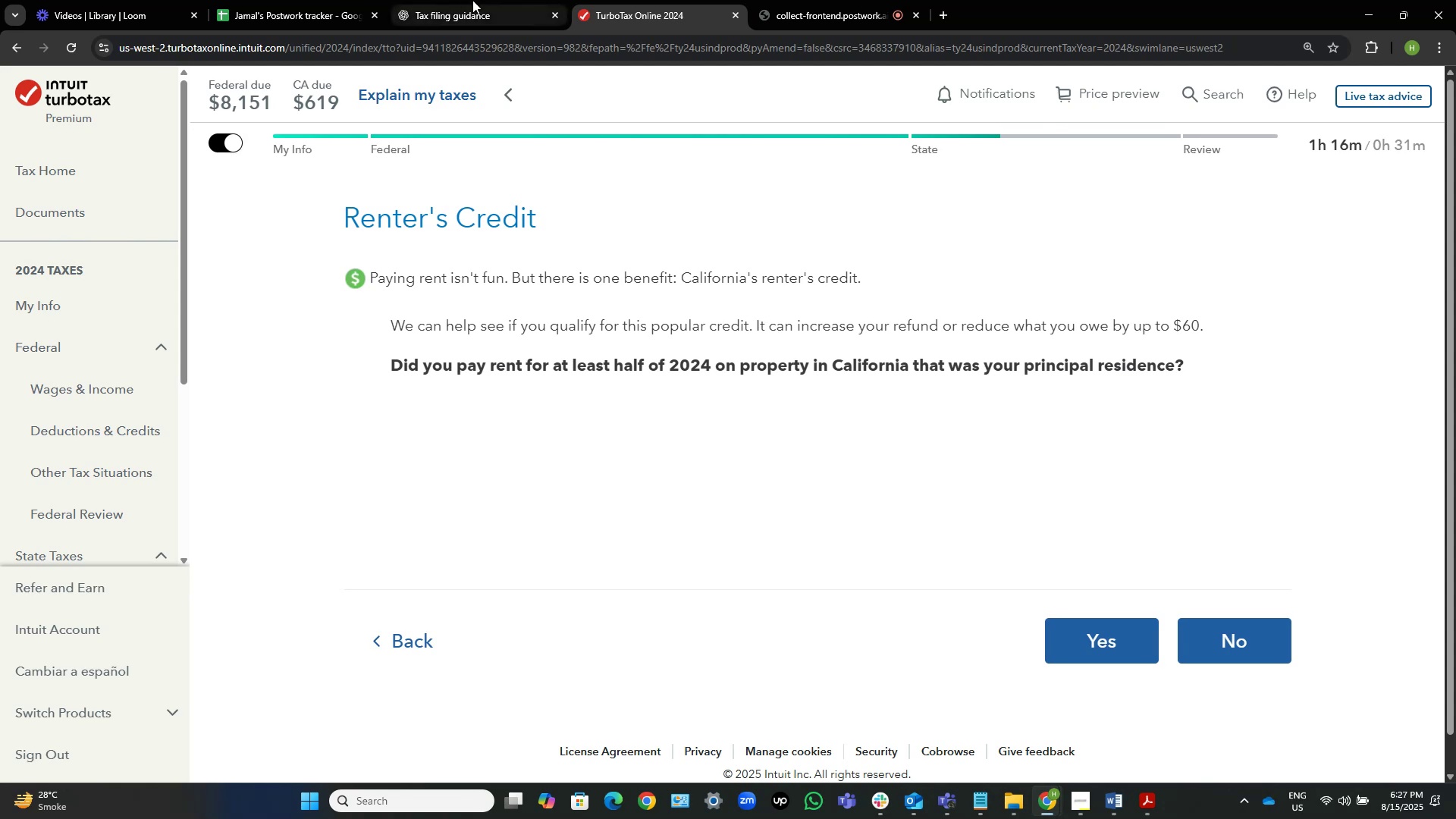 
wait(5.94)
 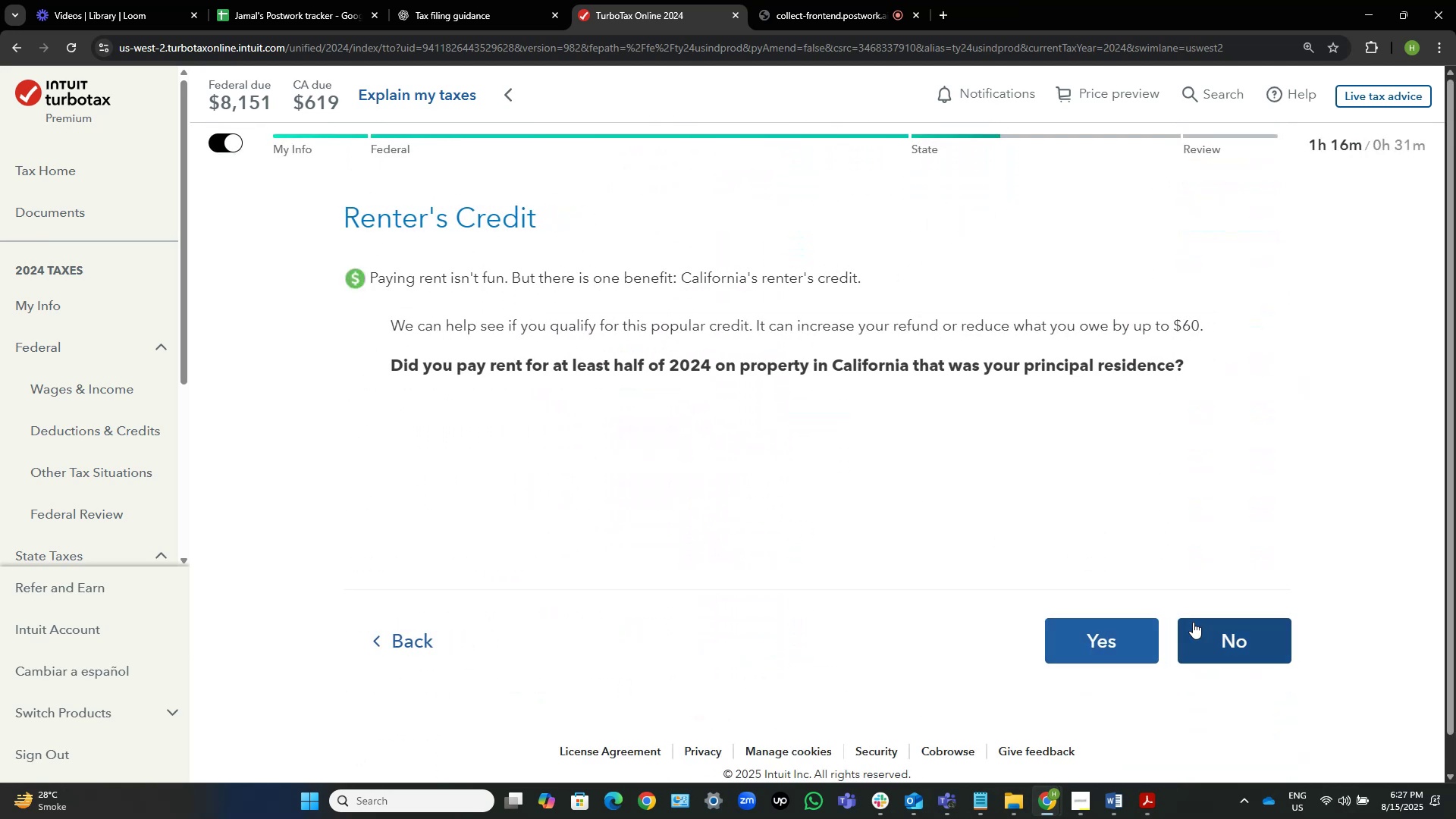 
left_click([474, 0])
 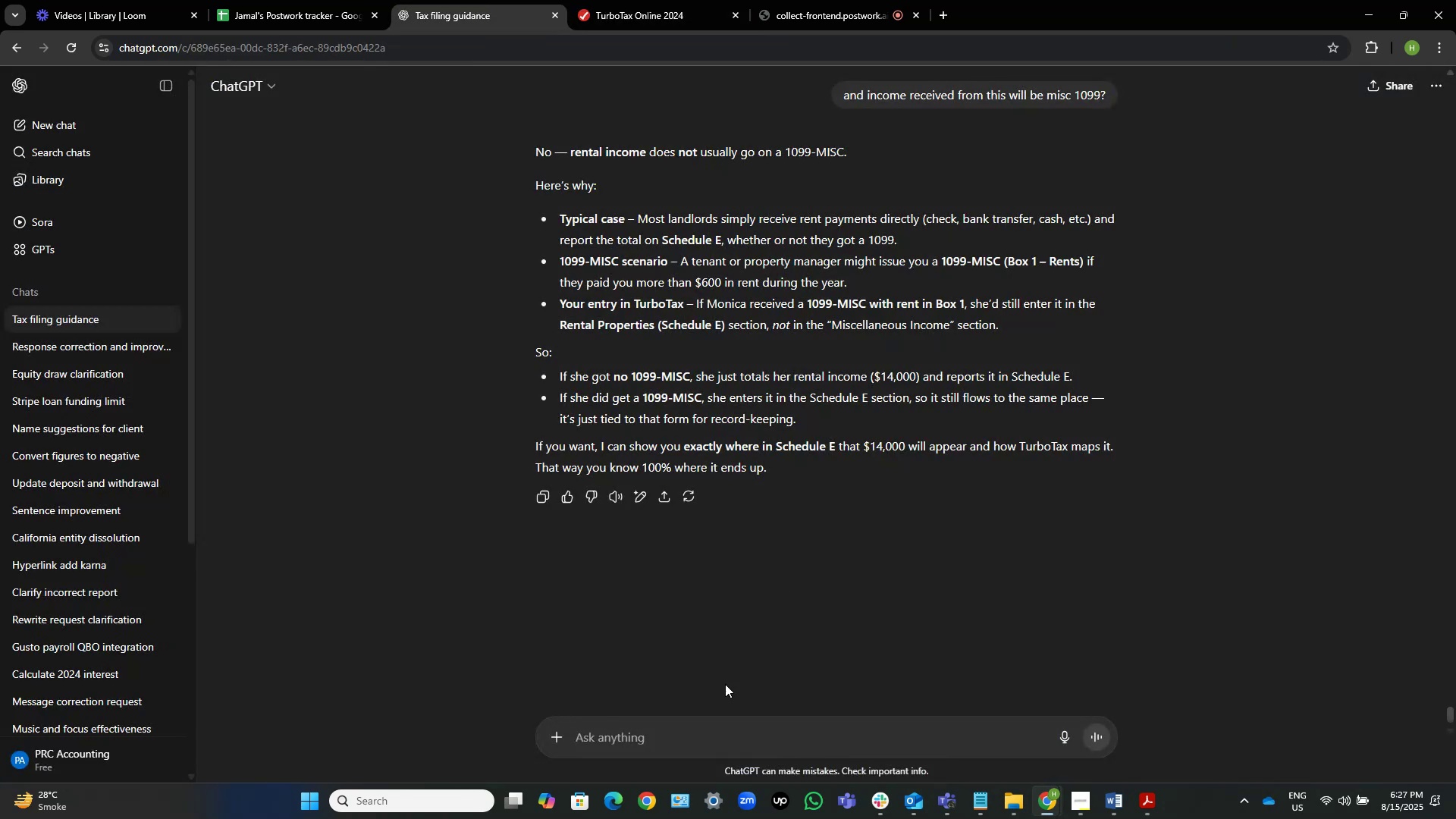 
left_click([673, 719])
 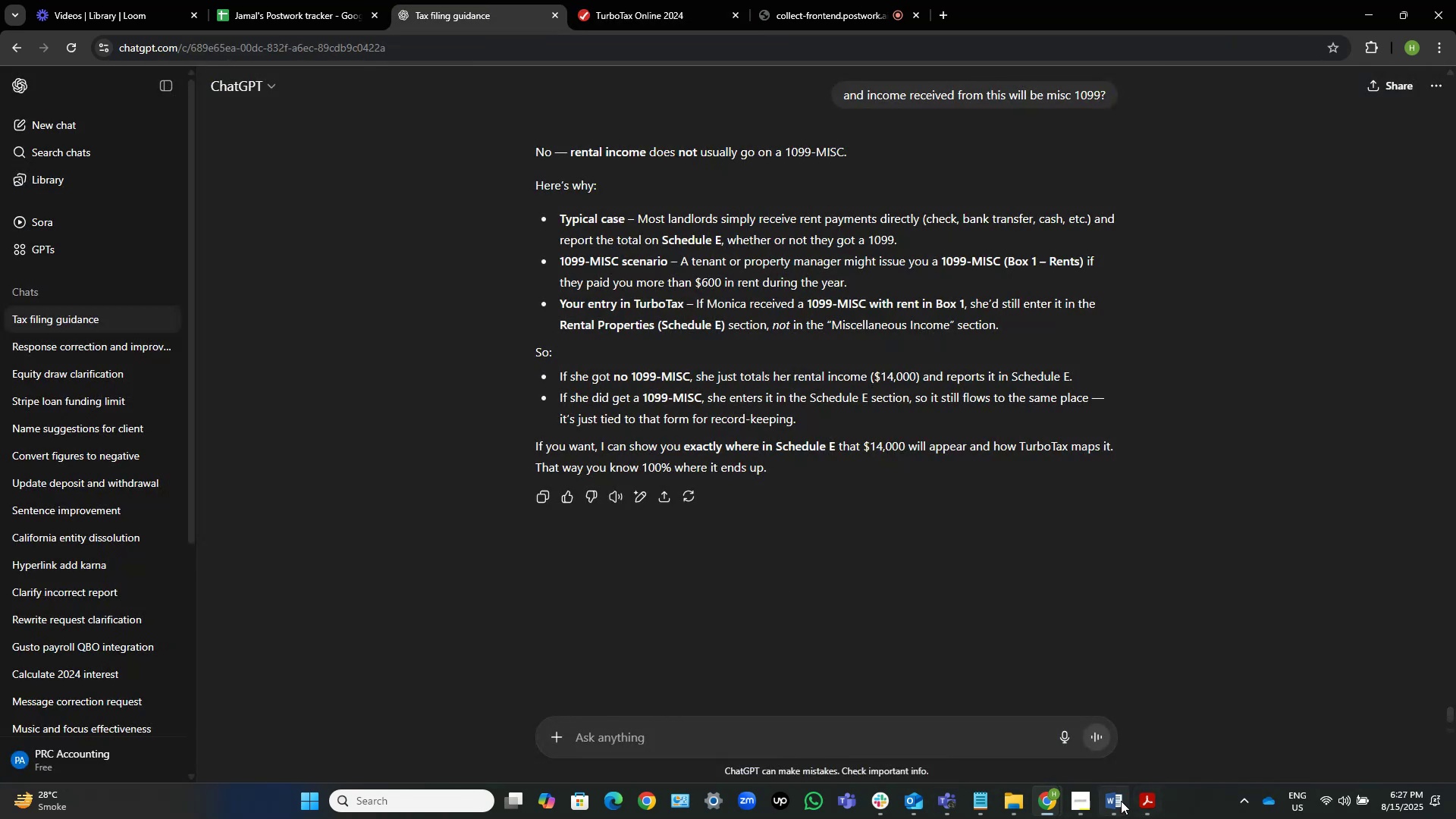 
left_click([1109, 809])
 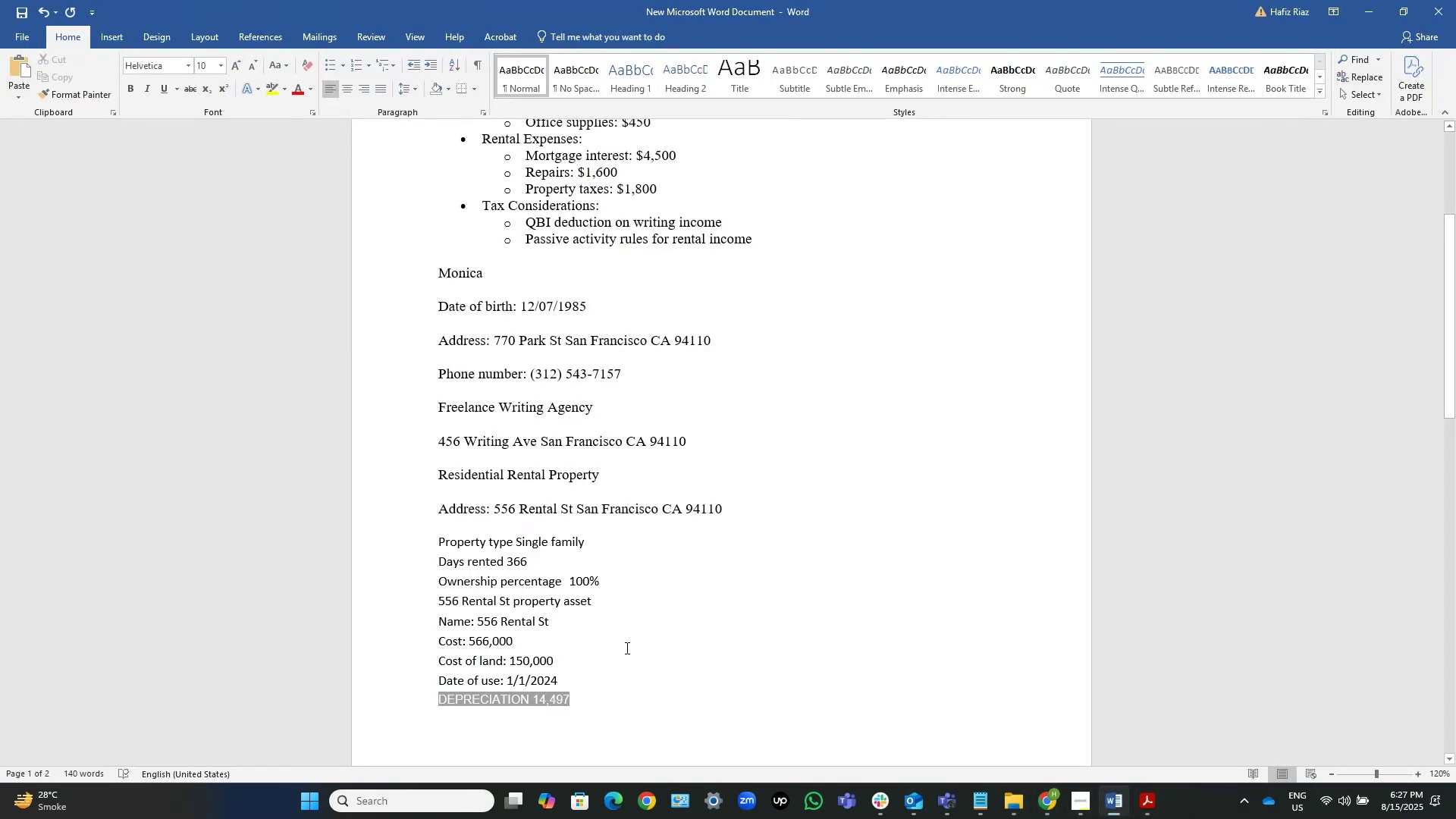 
left_click([626, 648])
 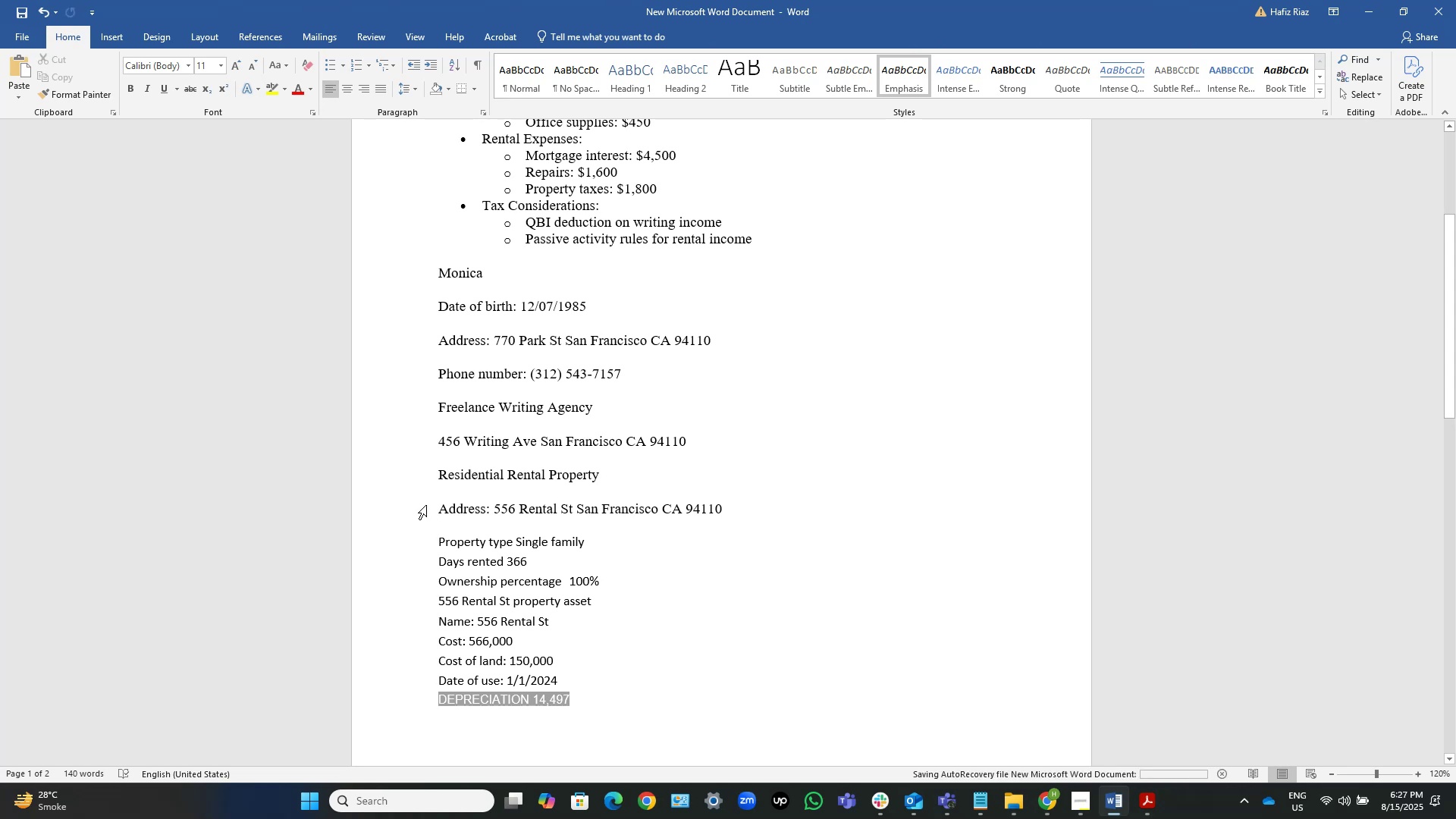 
left_click_drag(start_coordinate=[433, 477], to_coordinate=[627, 701])
 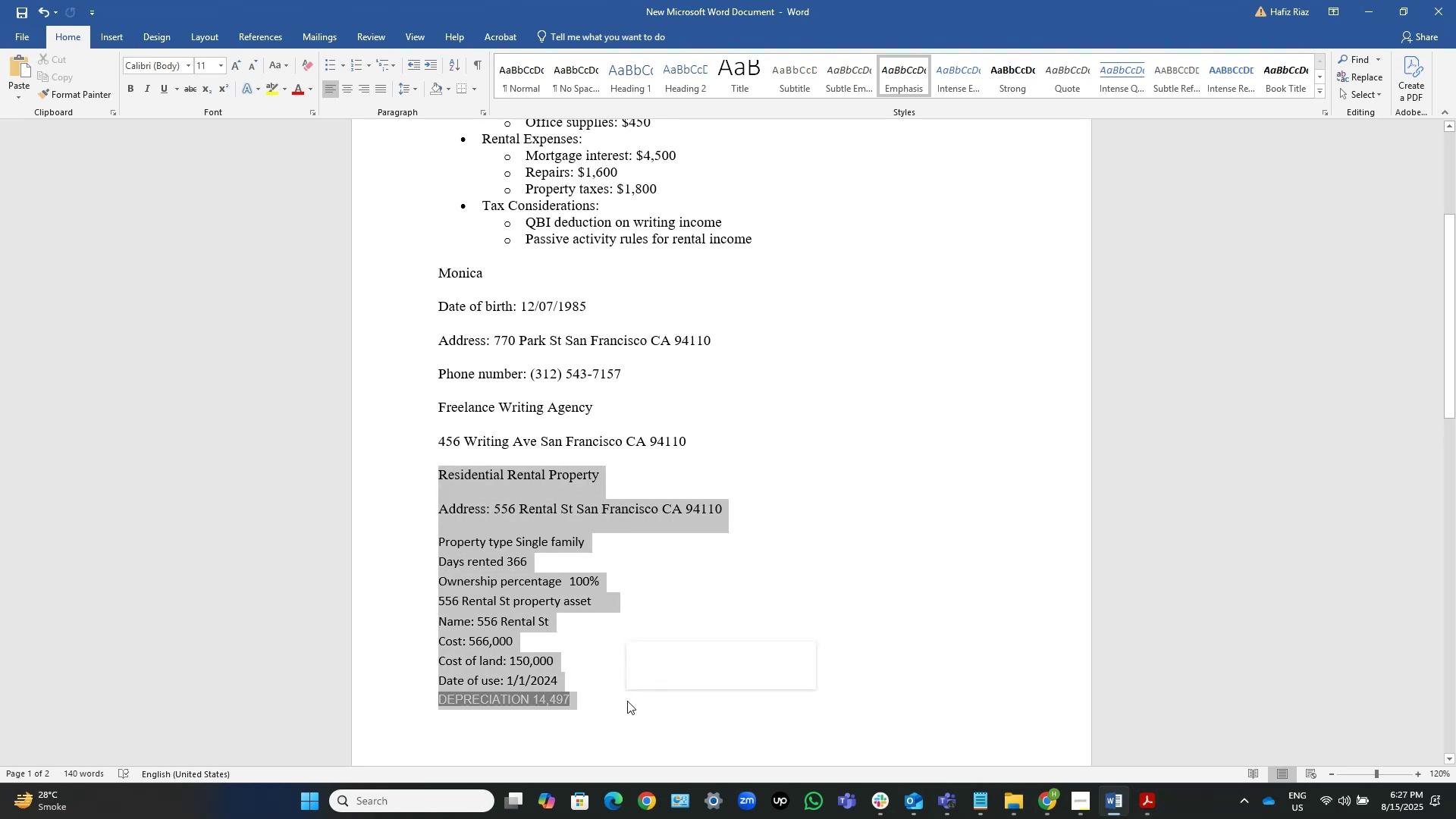 
key(Control+C)
 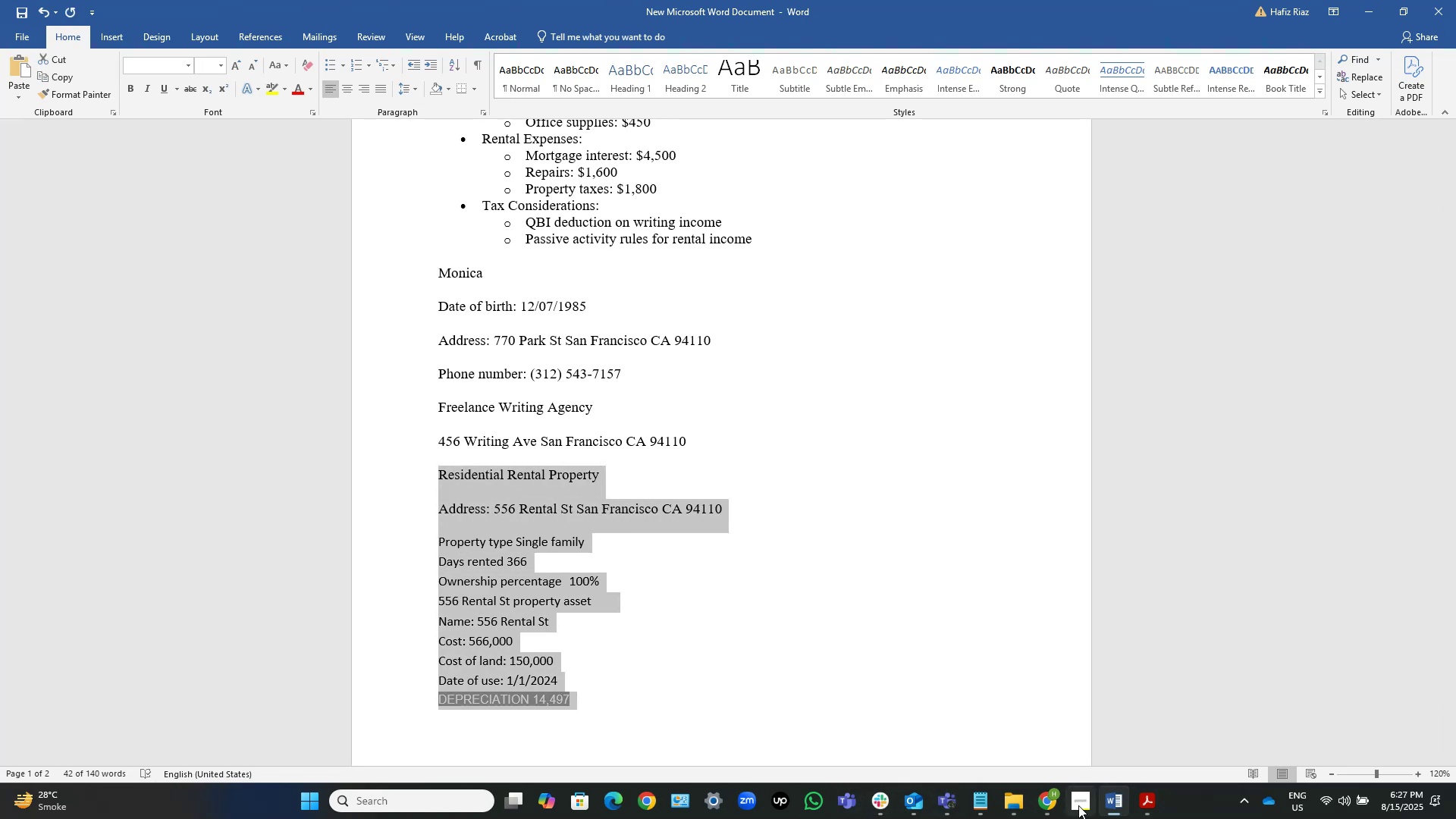 
left_click([1118, 808])
 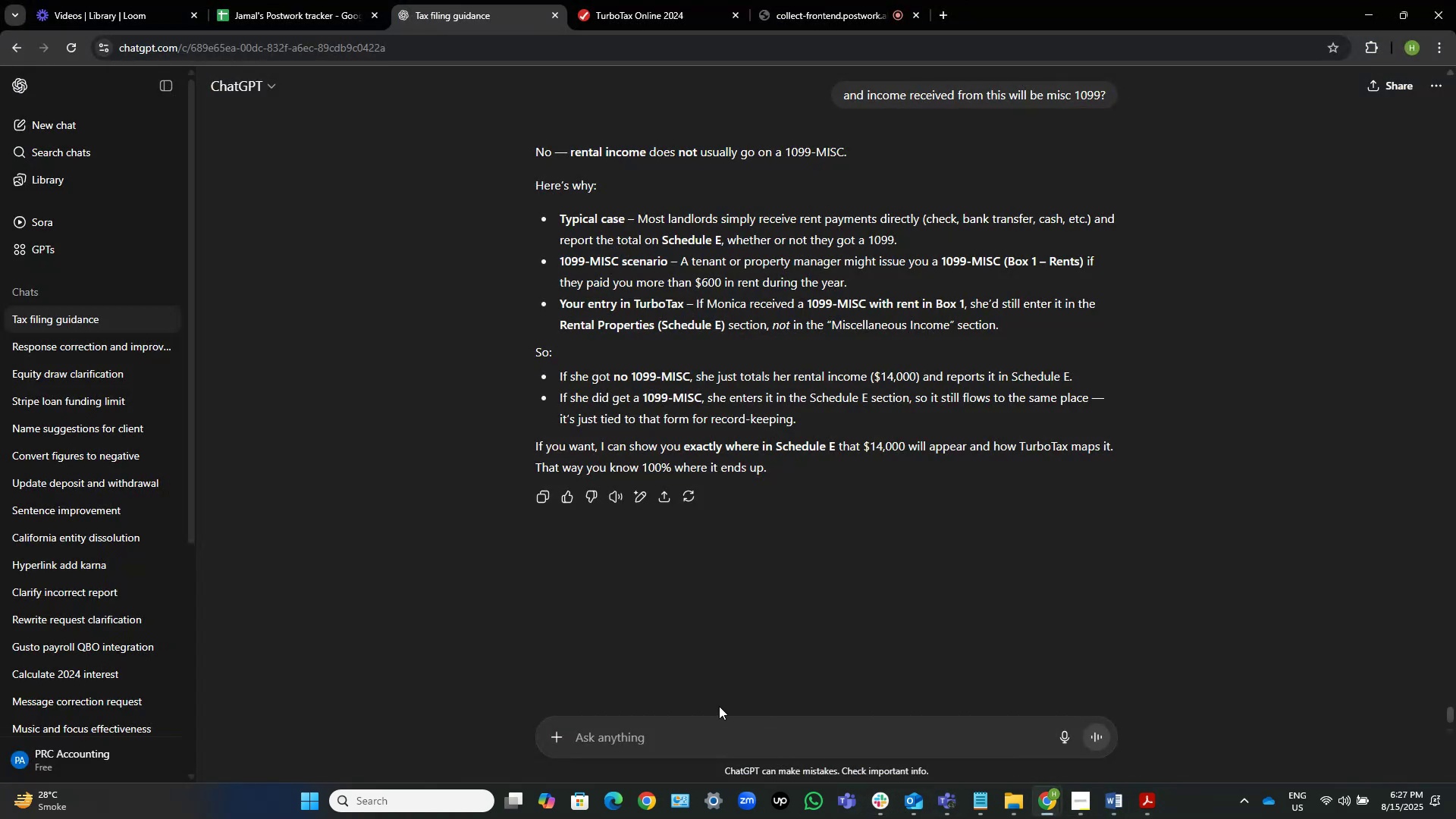 
type(here is another part of scenario )
key(NumpadEnter)
 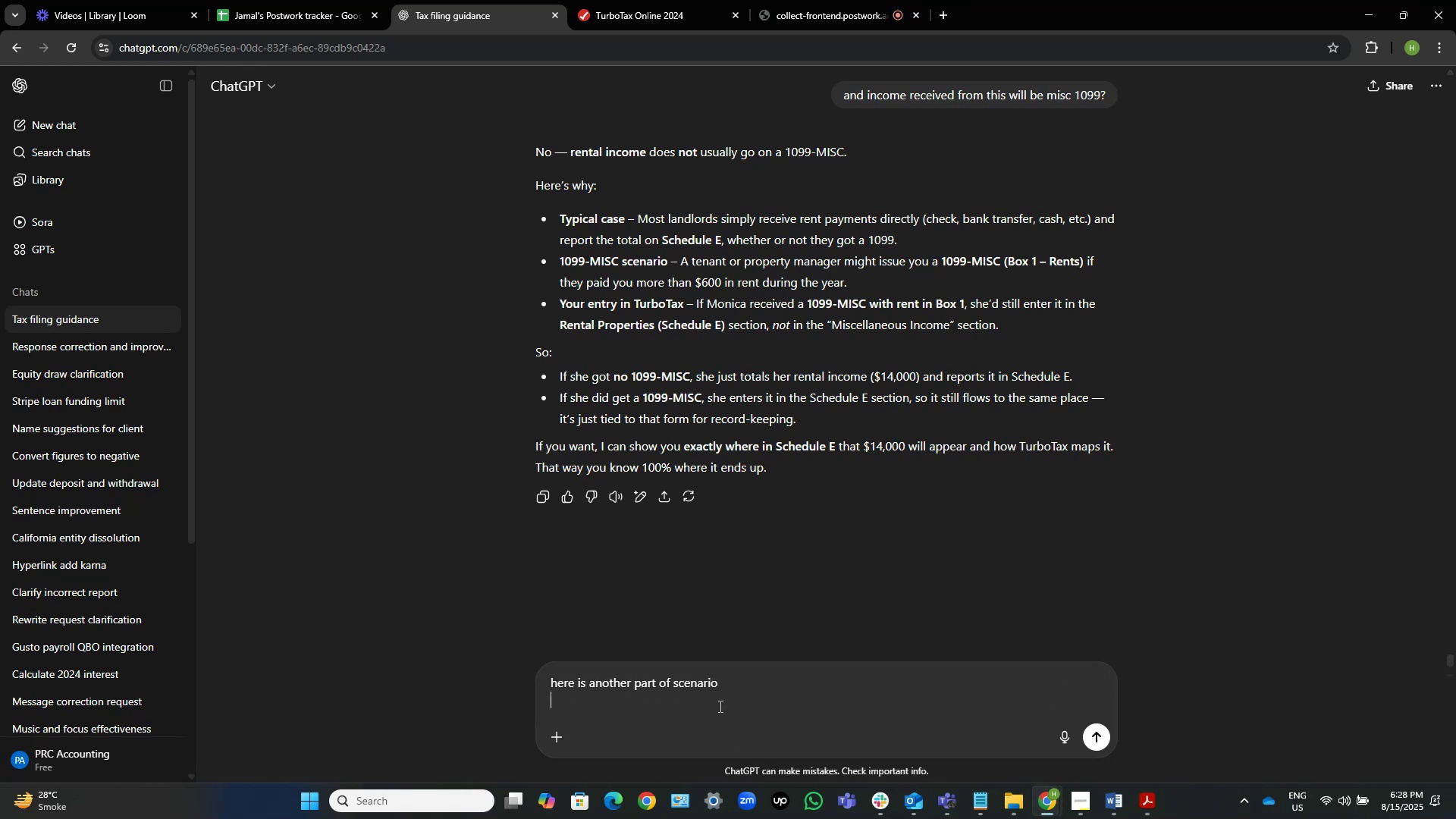 
key(Control+V)
 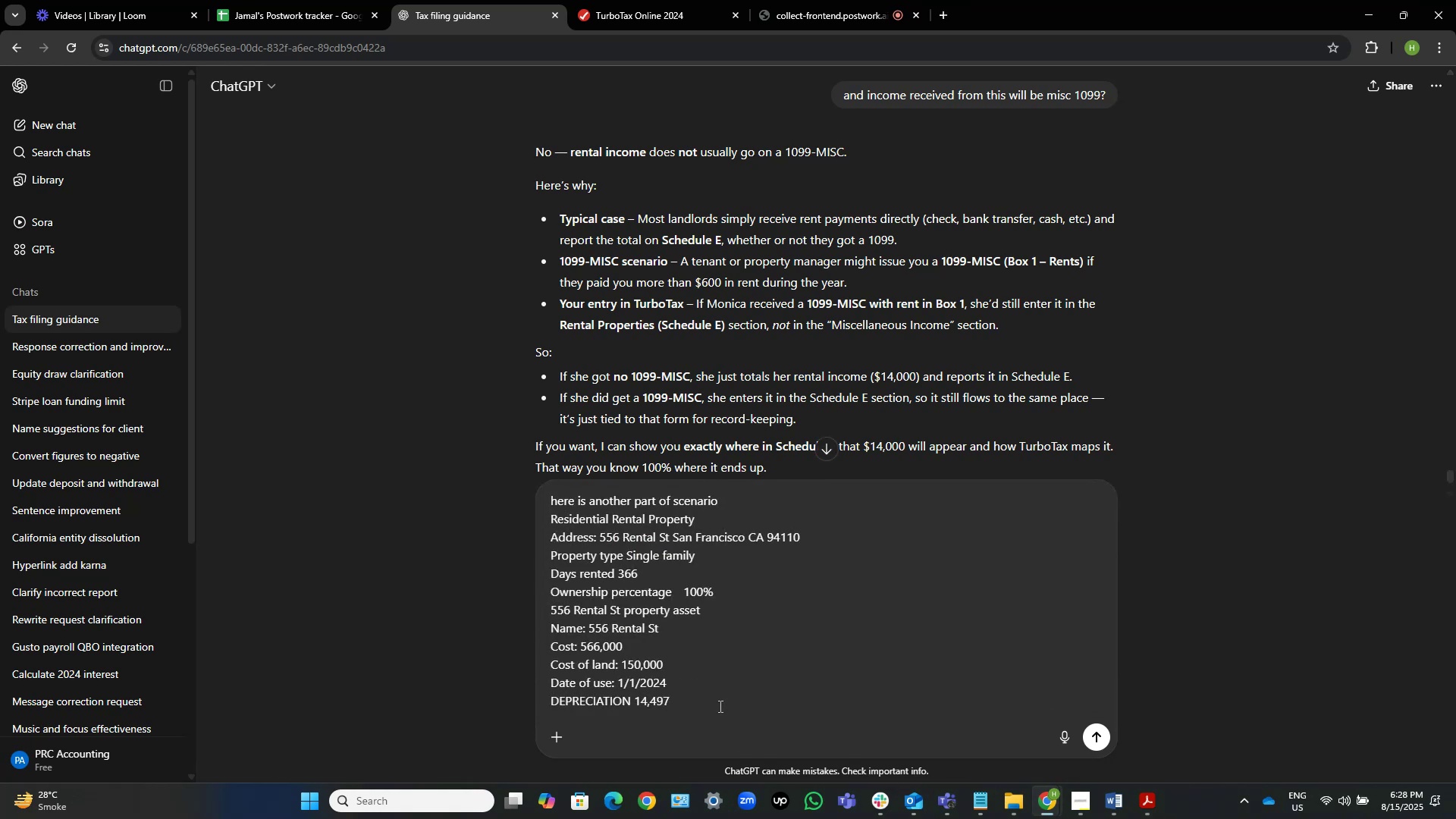 
key(NumpadEnter)
 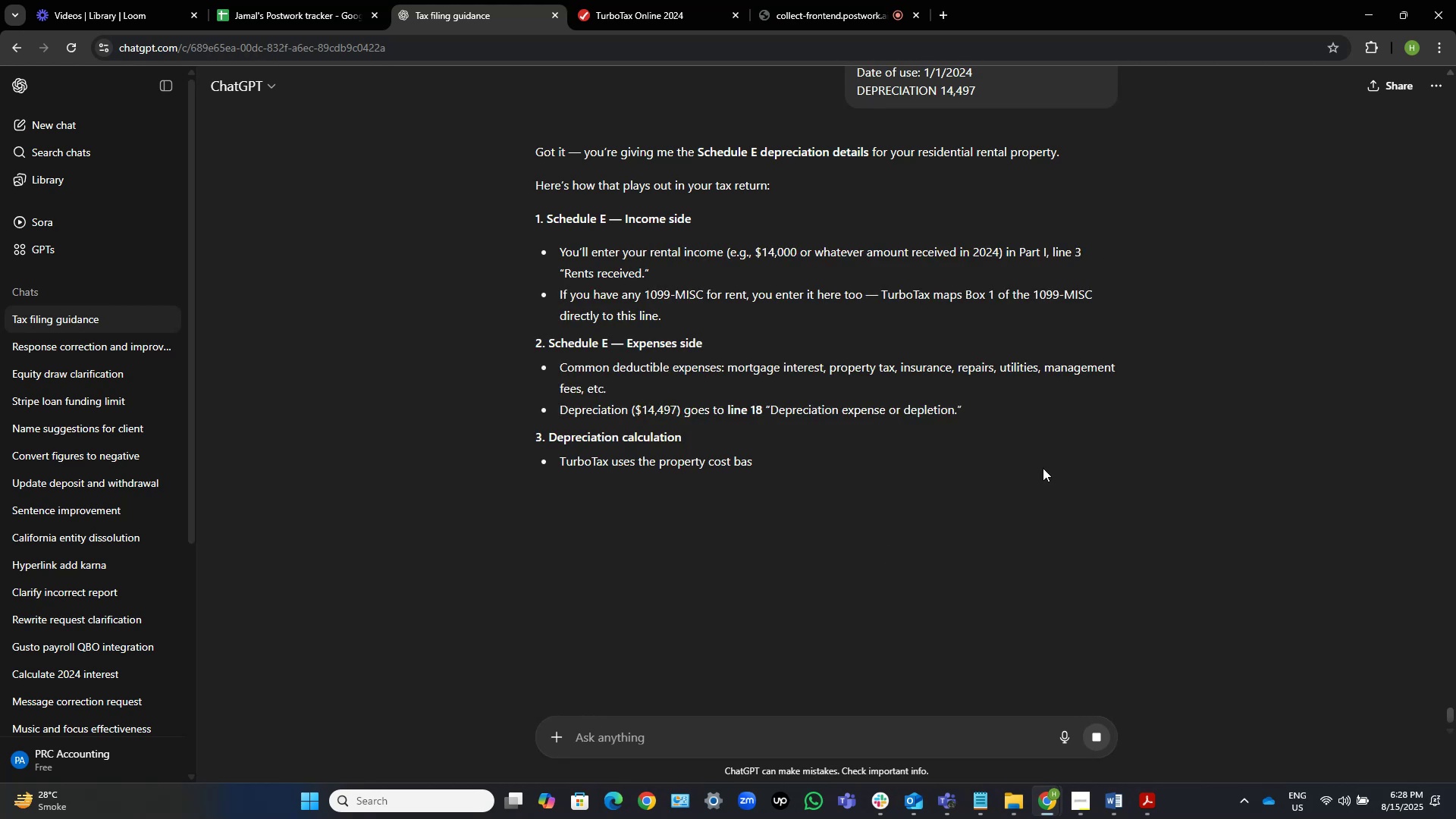 
wait(10.45)
 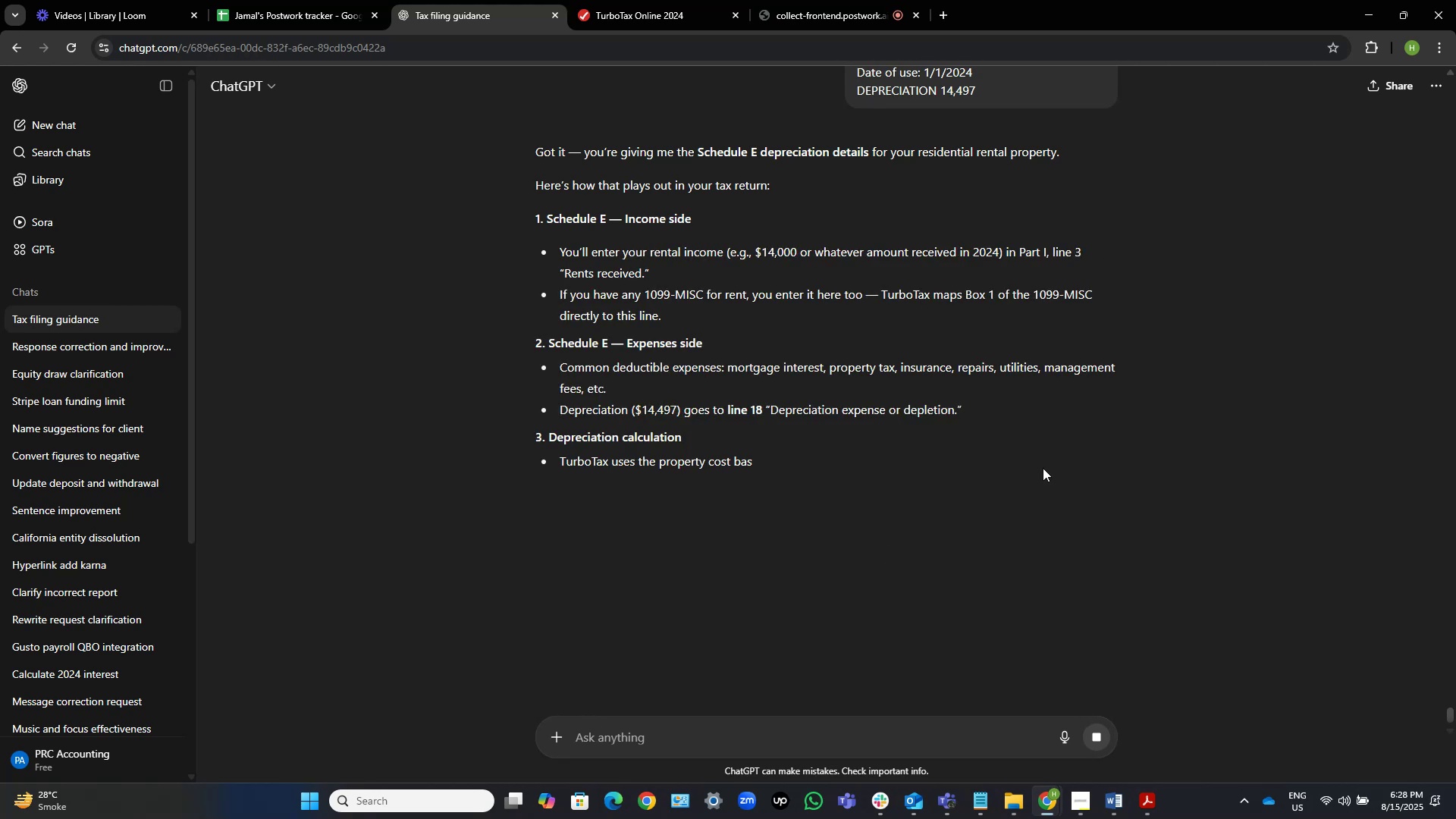 
left_click([614, 1])
 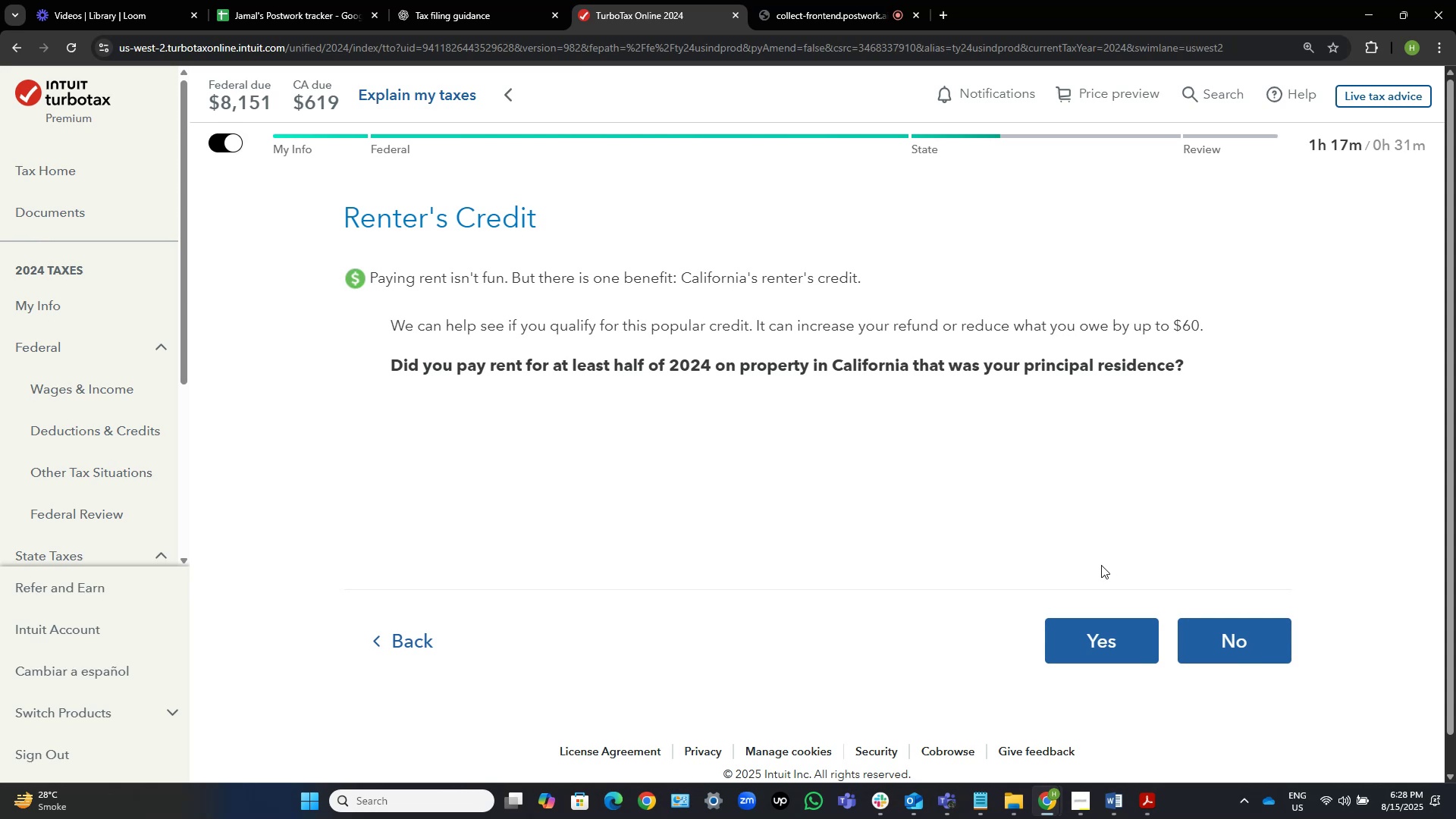 
wait(24.05)
 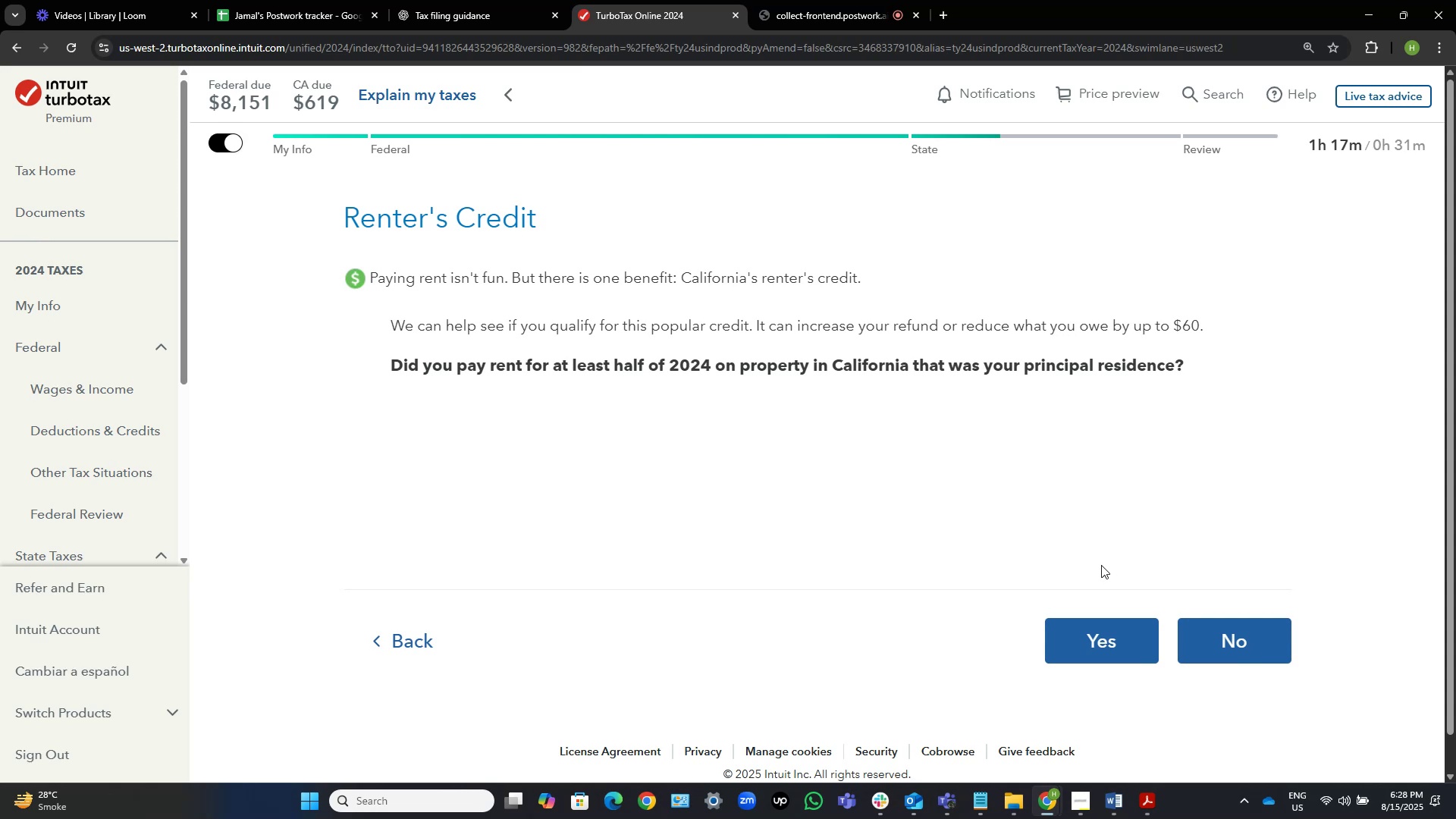 
left_click_drag(start_coordinate=[1223, 642], to_coordinate=[1222, 650])
 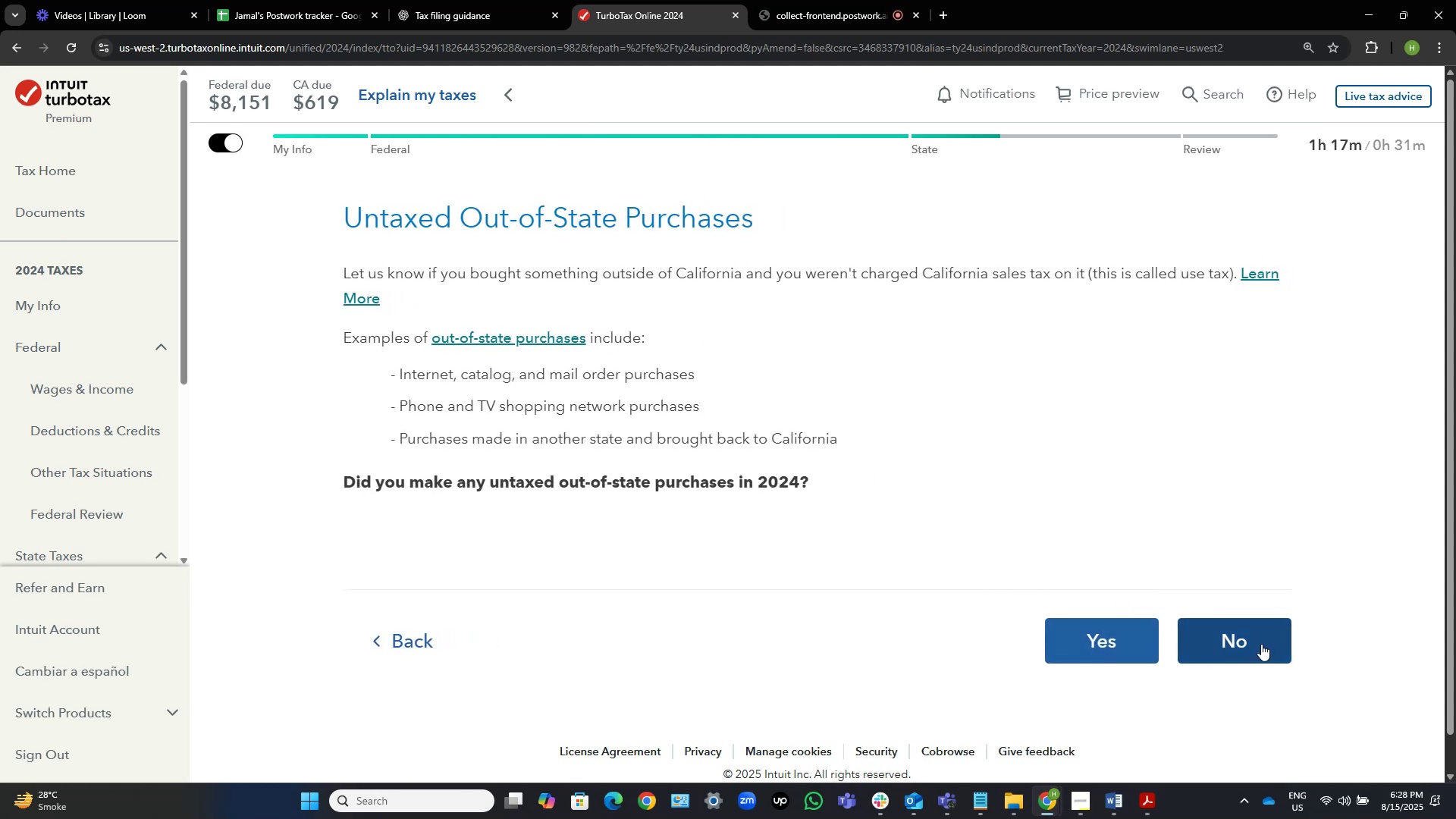 
wait(6.62)
 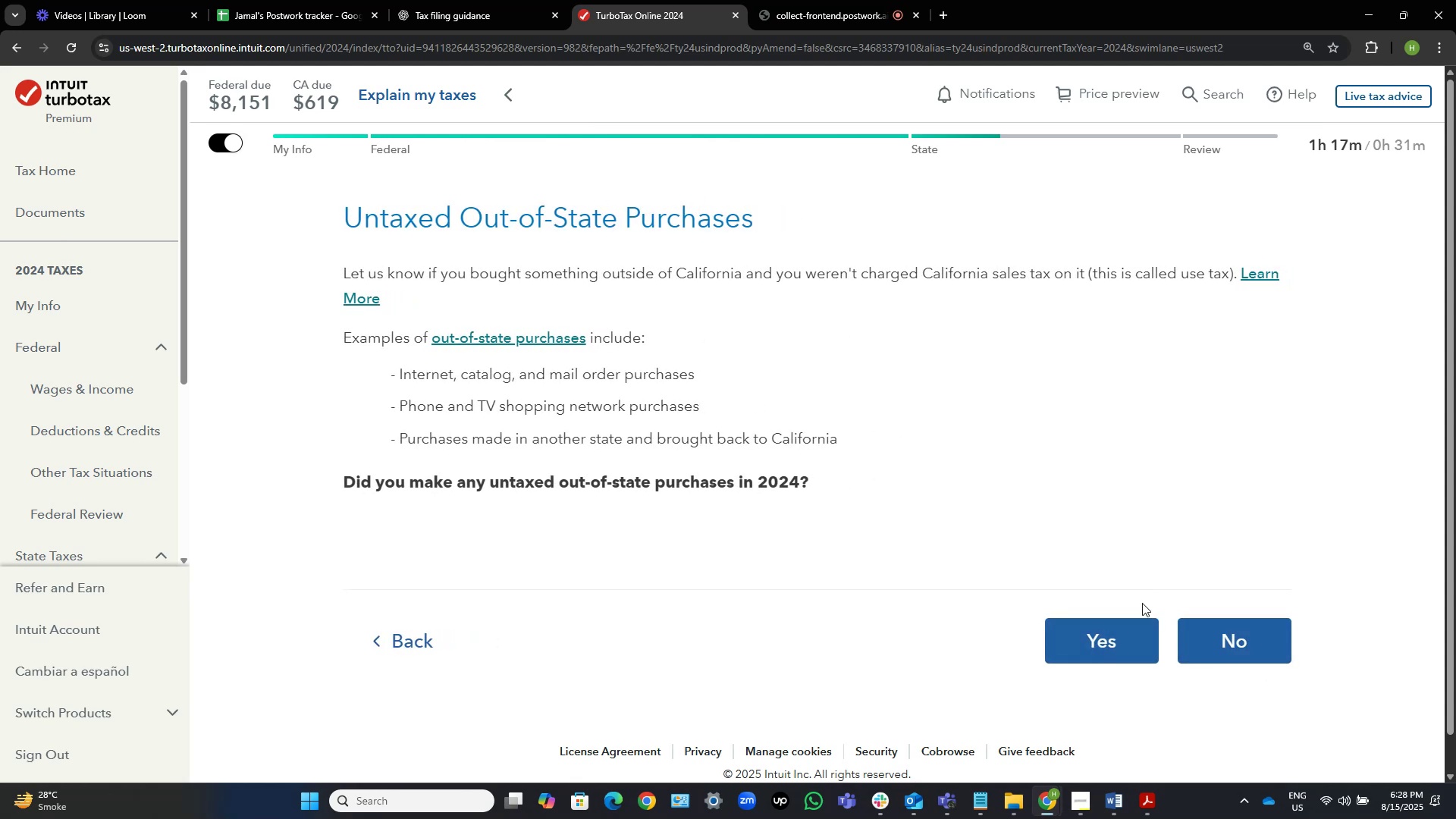 
left_click([1262, 644])
 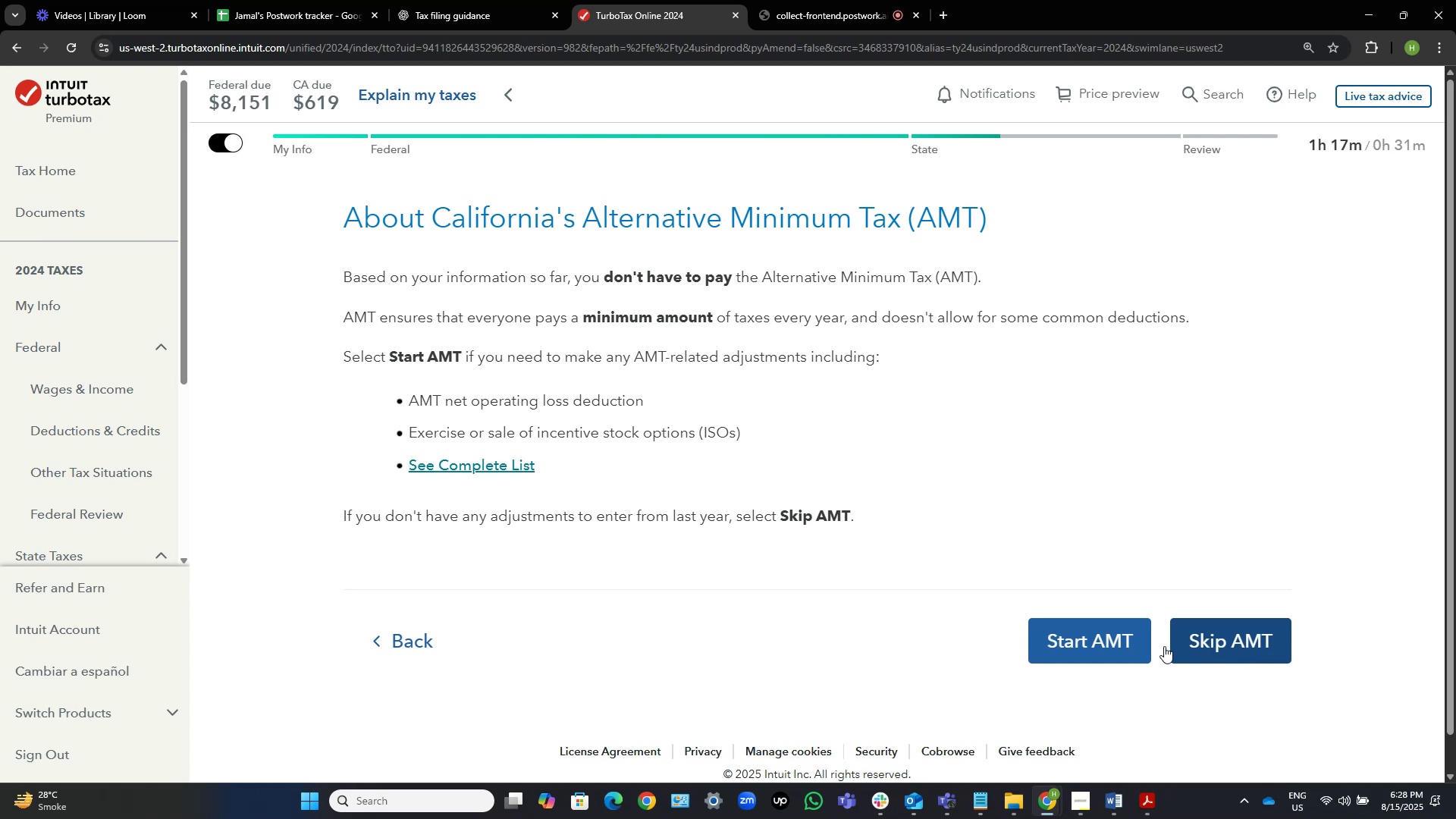 
left_click([1103, 642])
 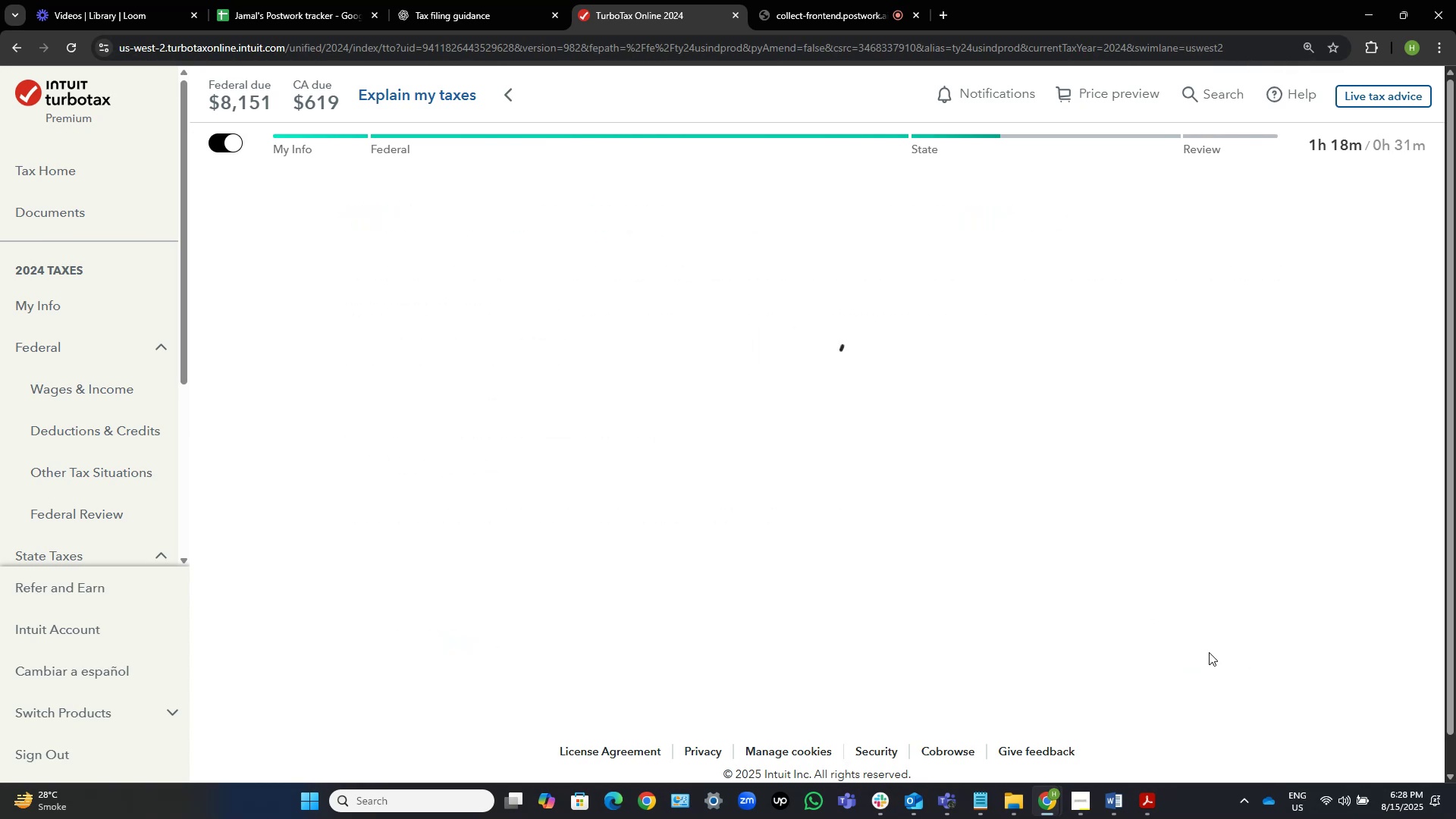 
scroll: coordinate [1152, 610], scroll_direction: down, amount: 7.0
 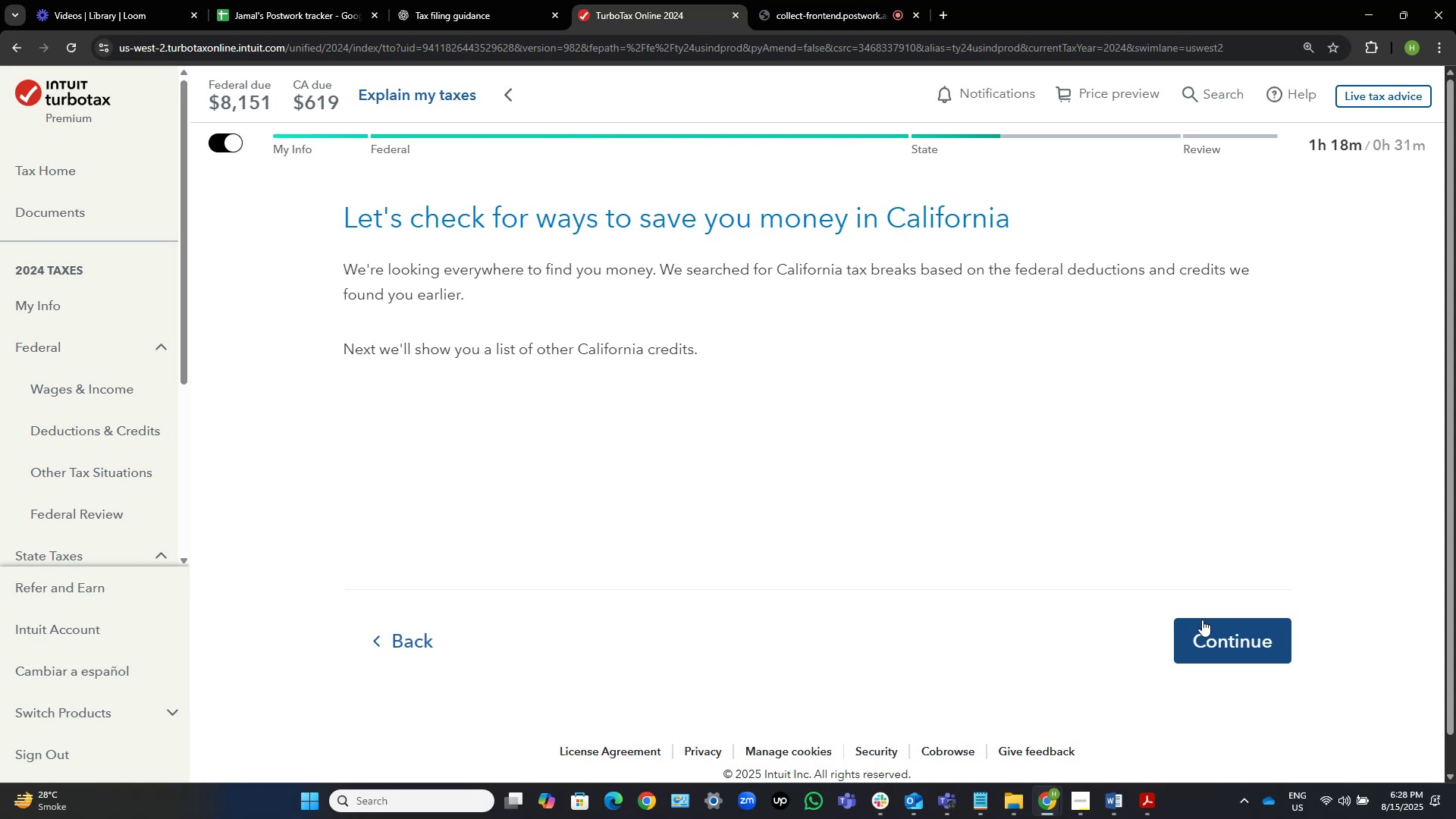 
wait(5.18)
 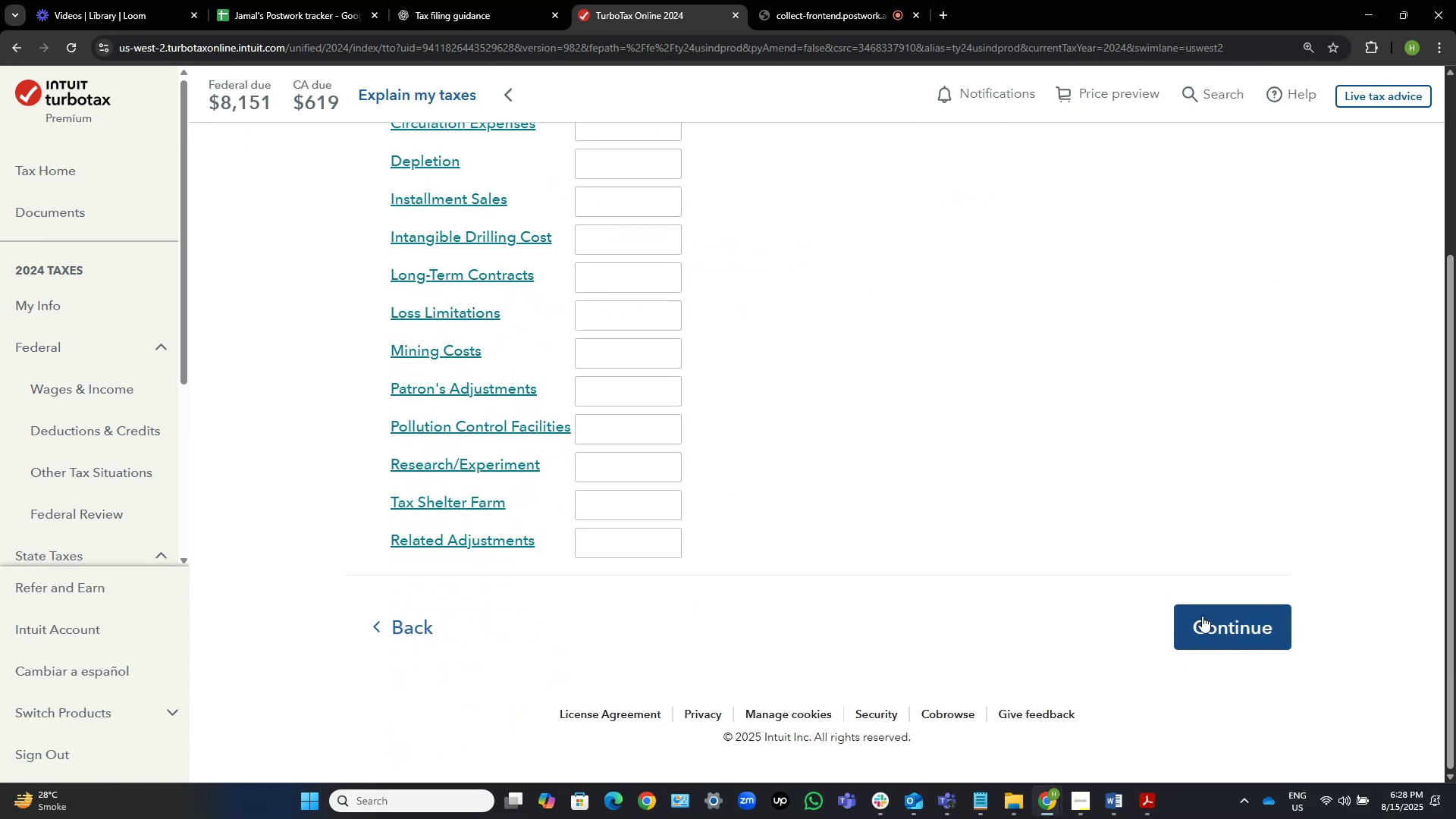 
left_click([1222, 648])
 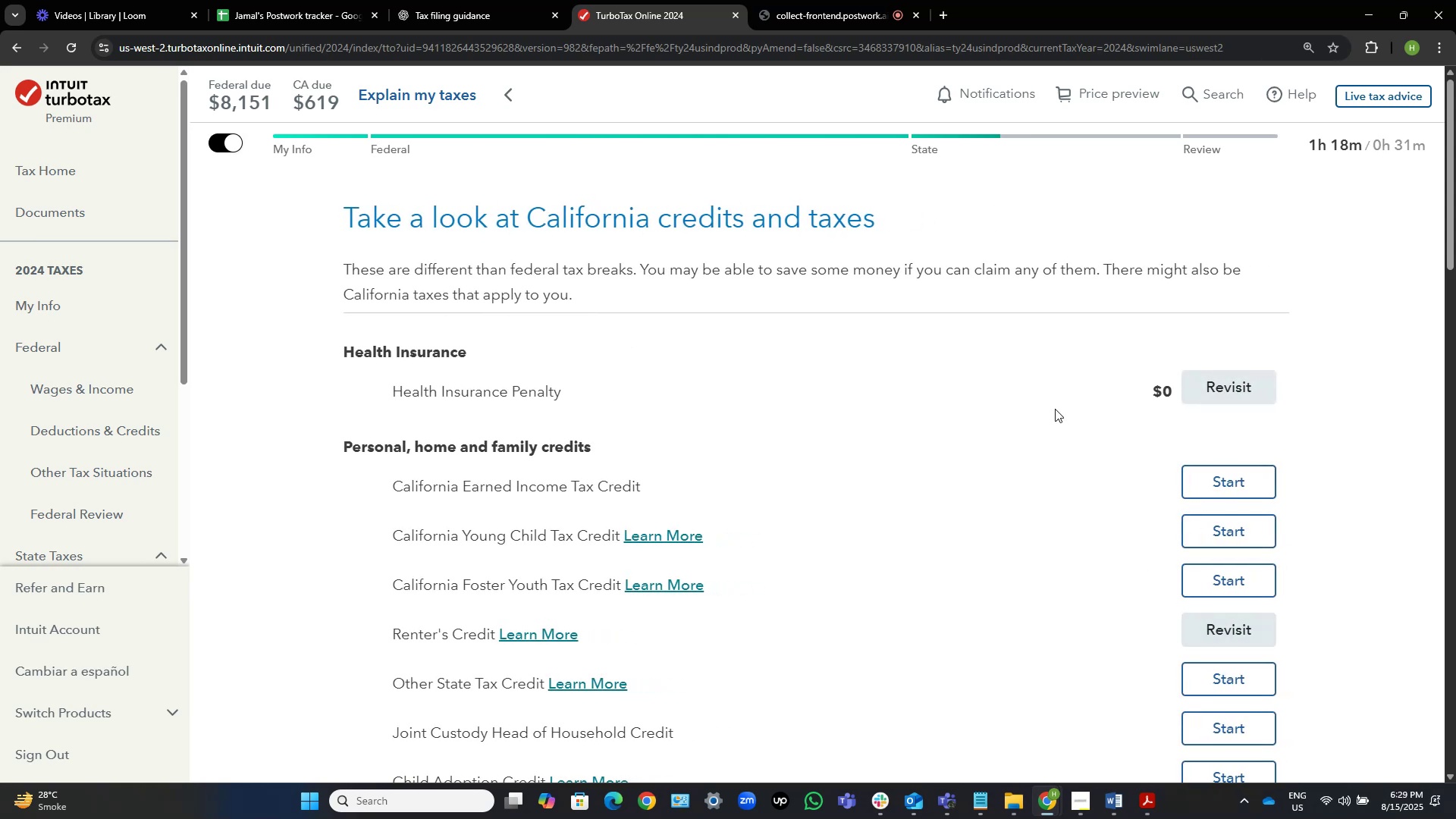 
scroll: coordinate [1055, 409], scroll_direction: down, amount: 29.0
 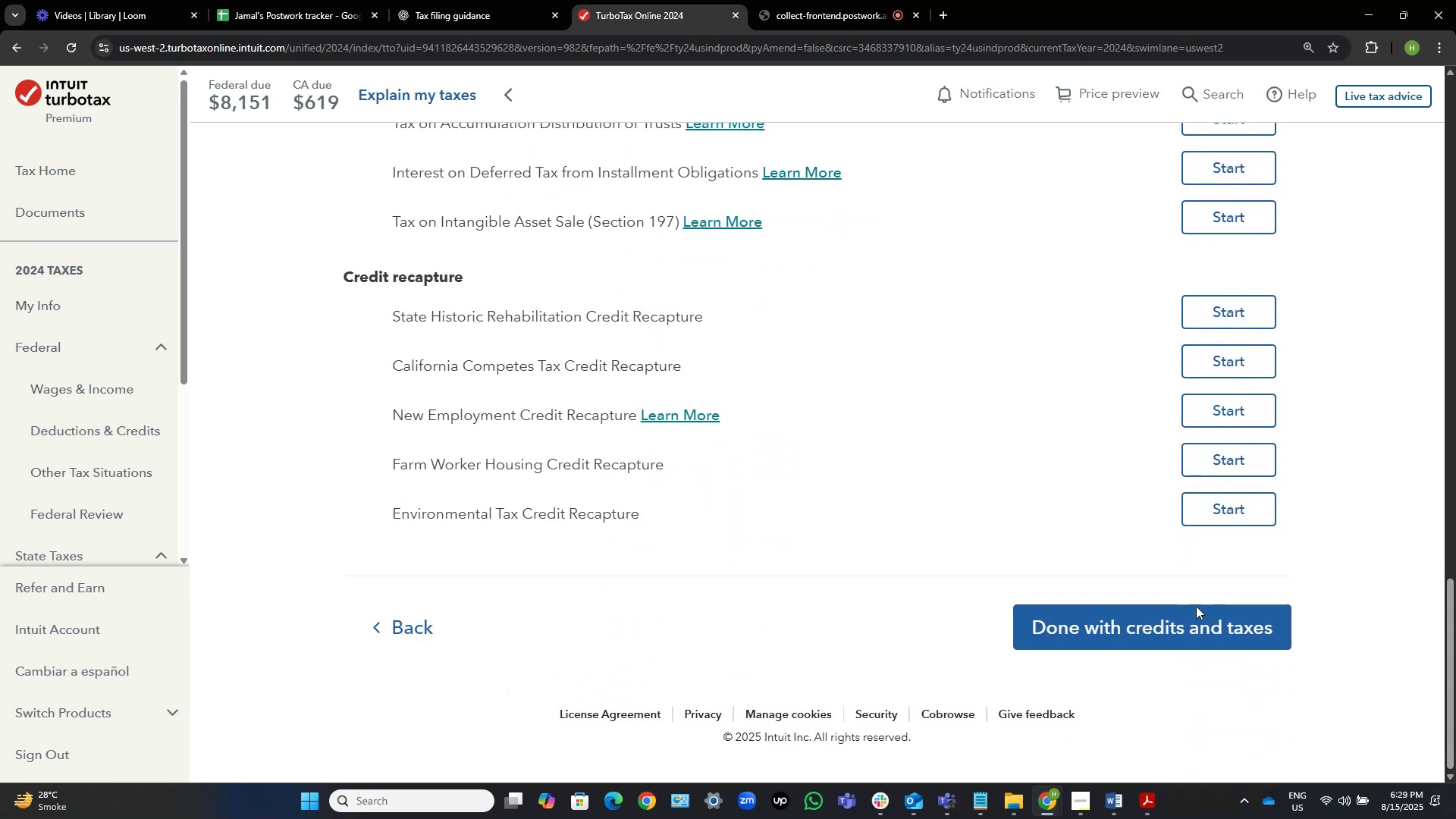 
left_click([1194, 610])
 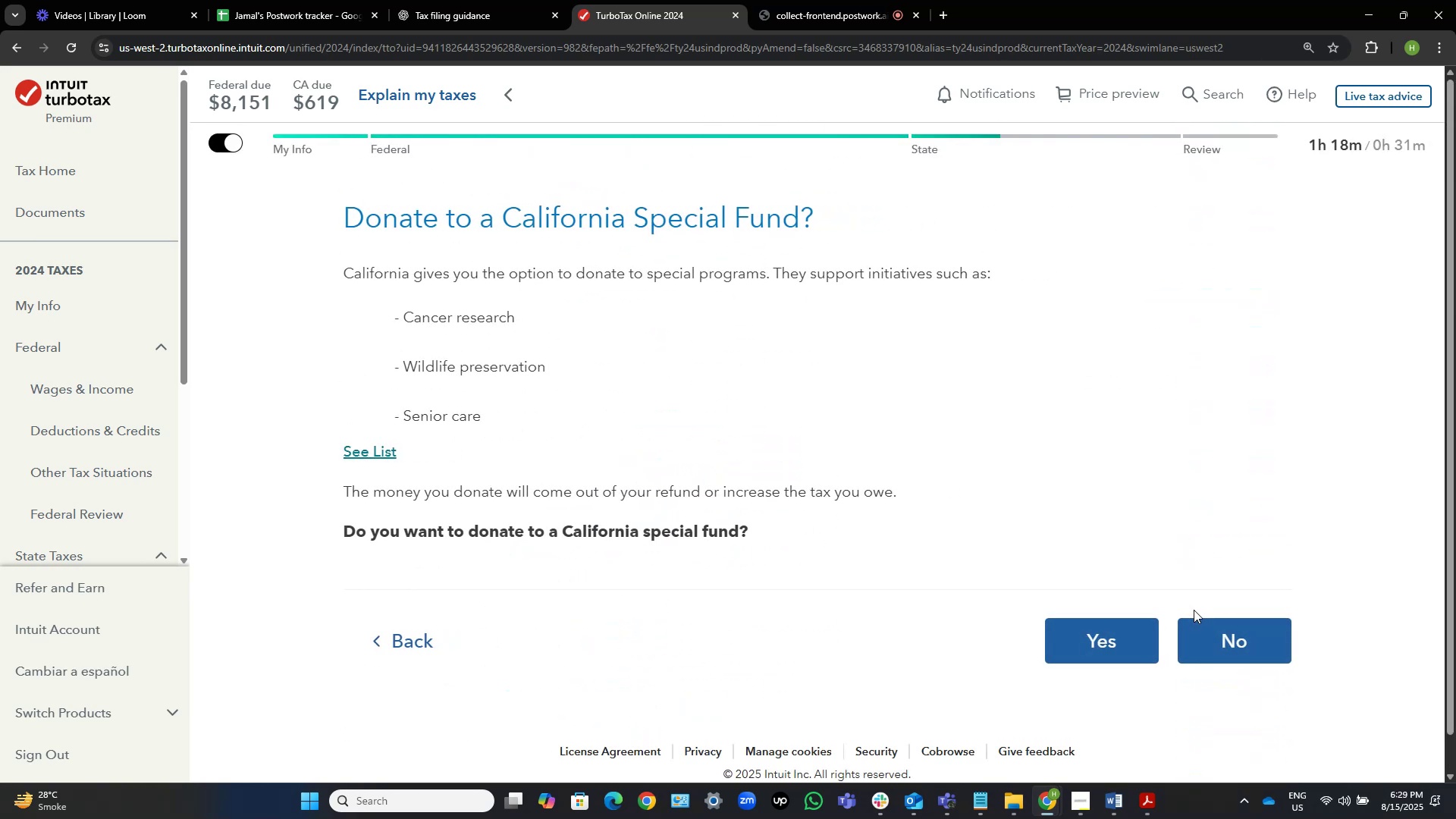 
left_click([1263, 646])
 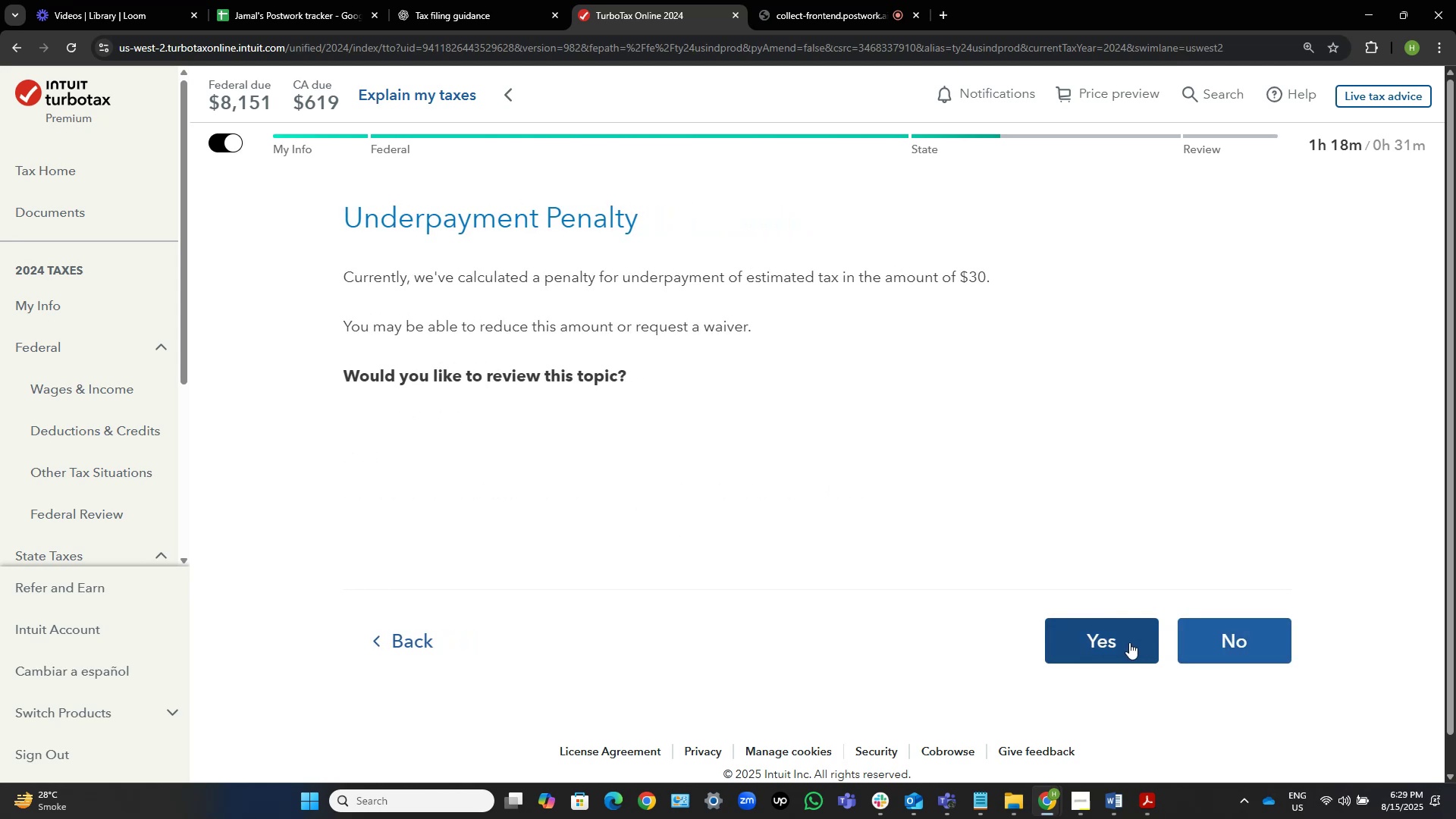 
wait(5.1)
 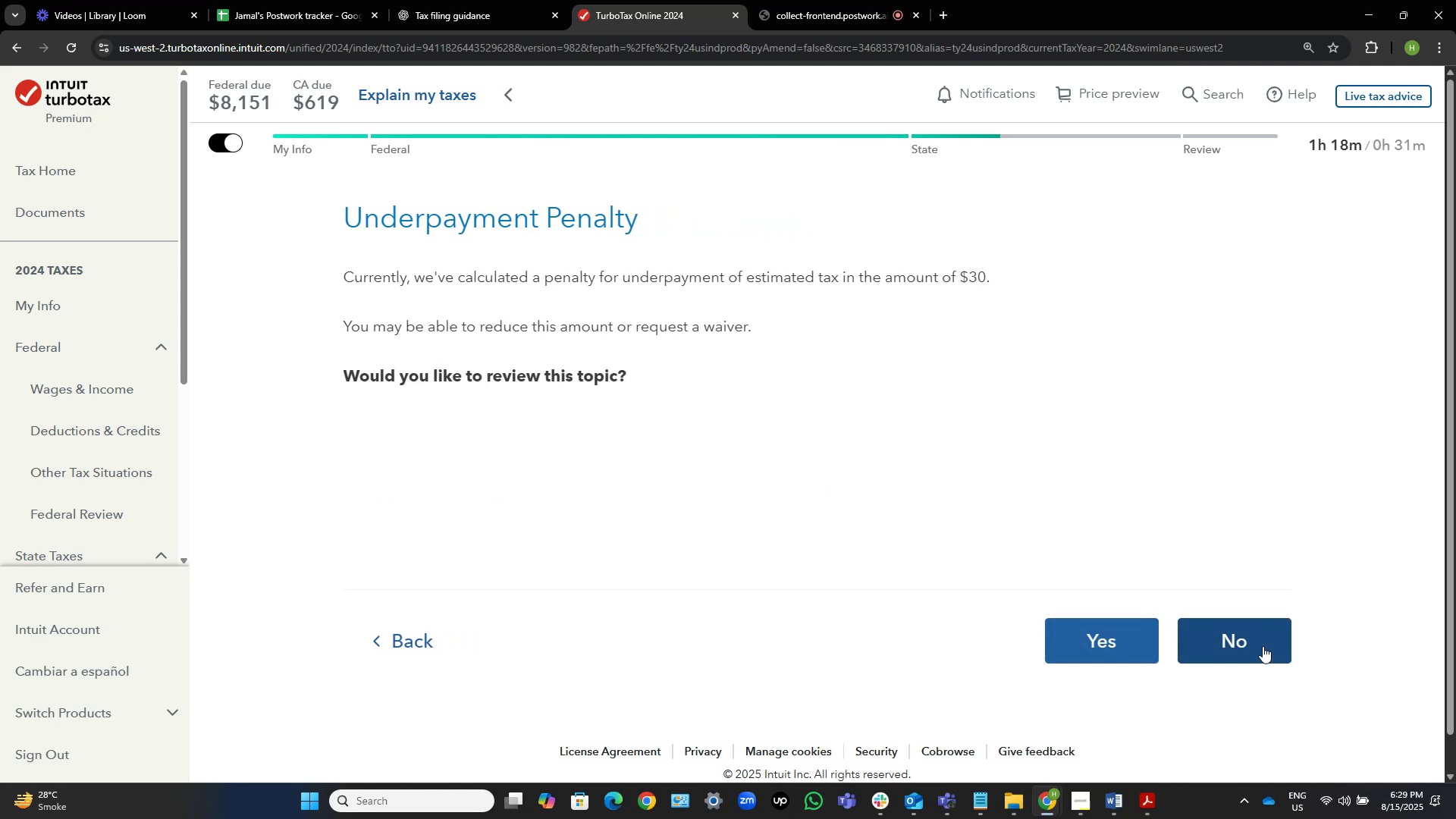 
left_click([1127, 639])
 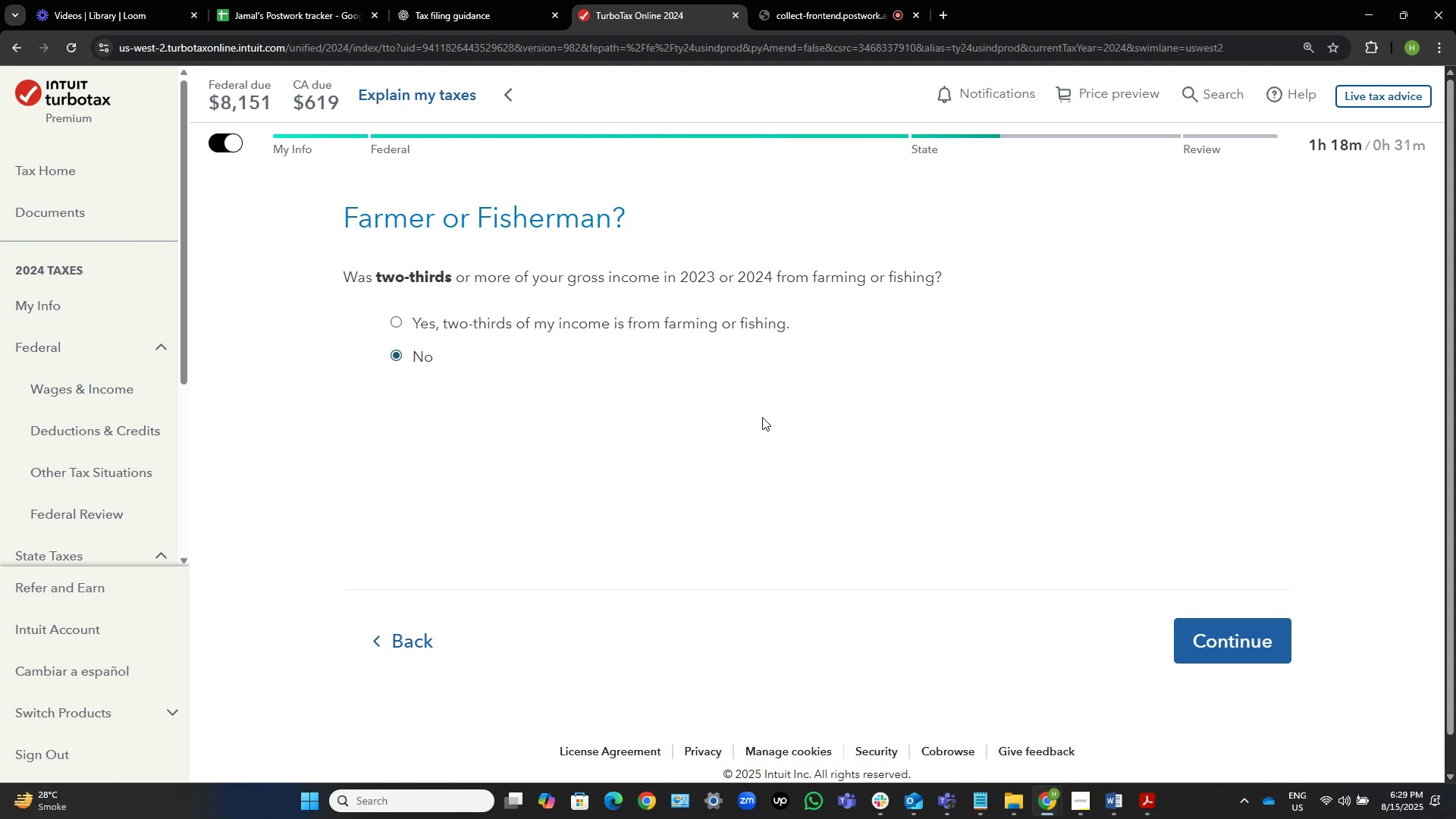 
wait(7.42)
 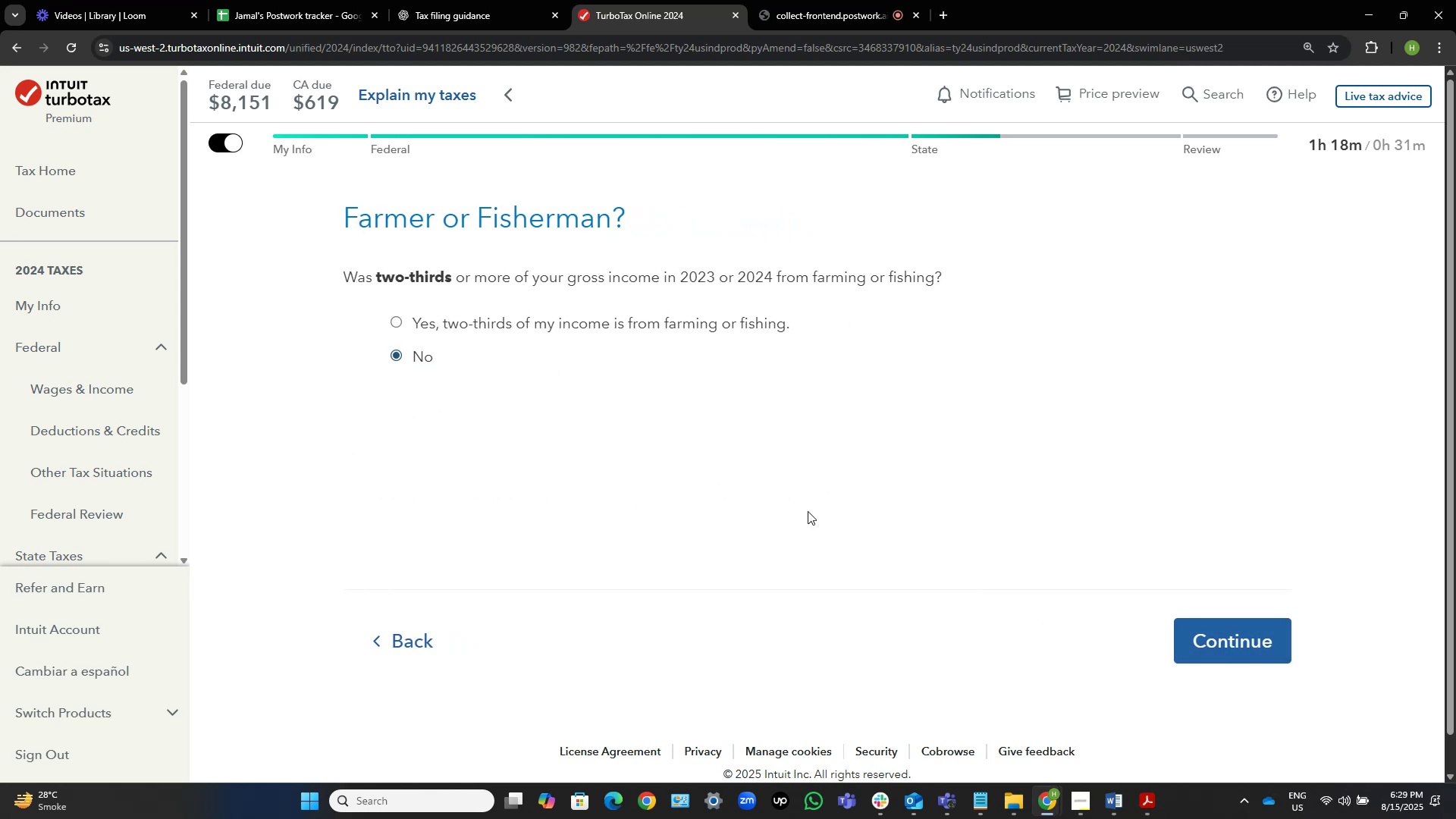 
left_click([1210, 626])
 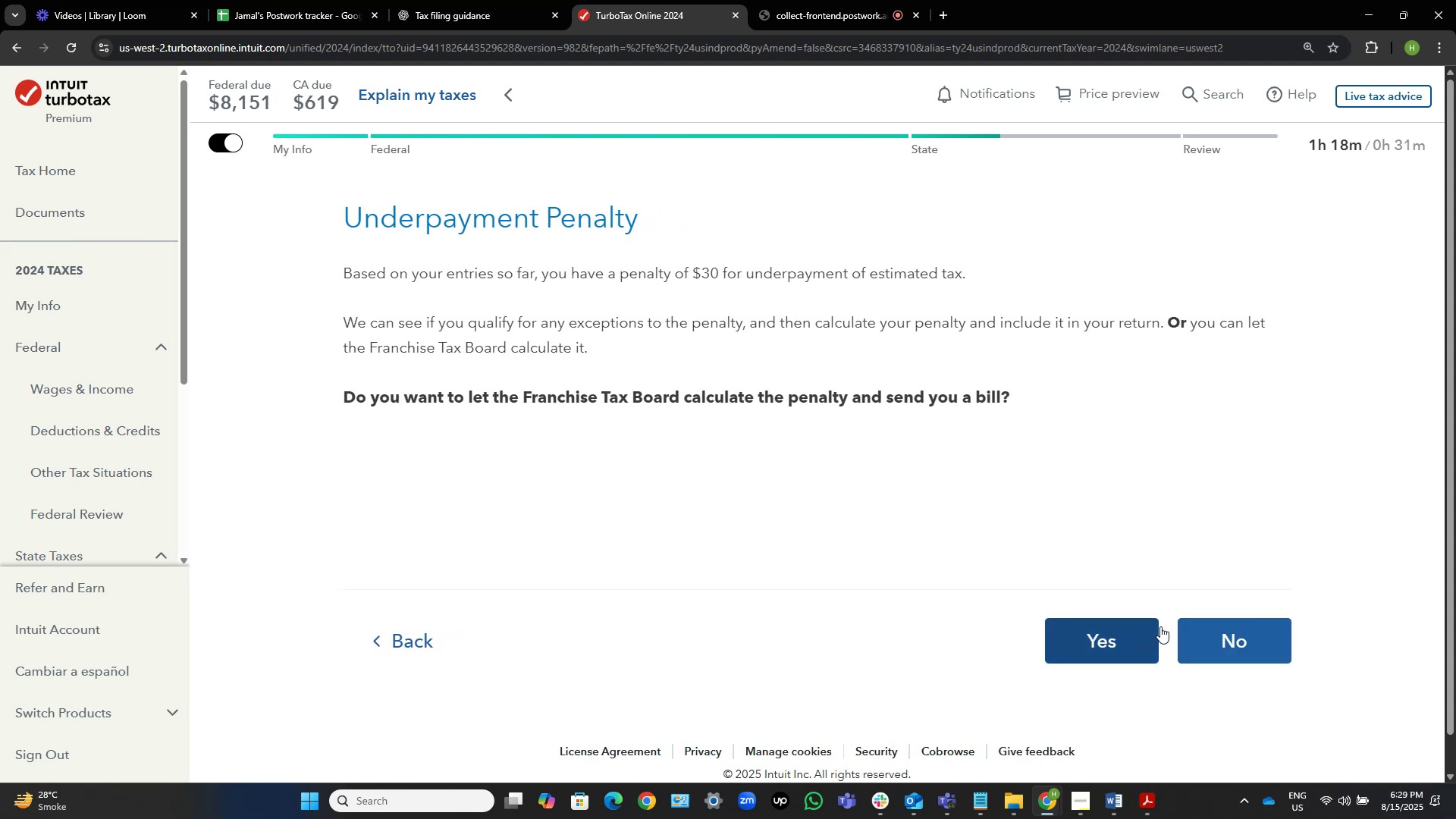 
wait(6.38)
 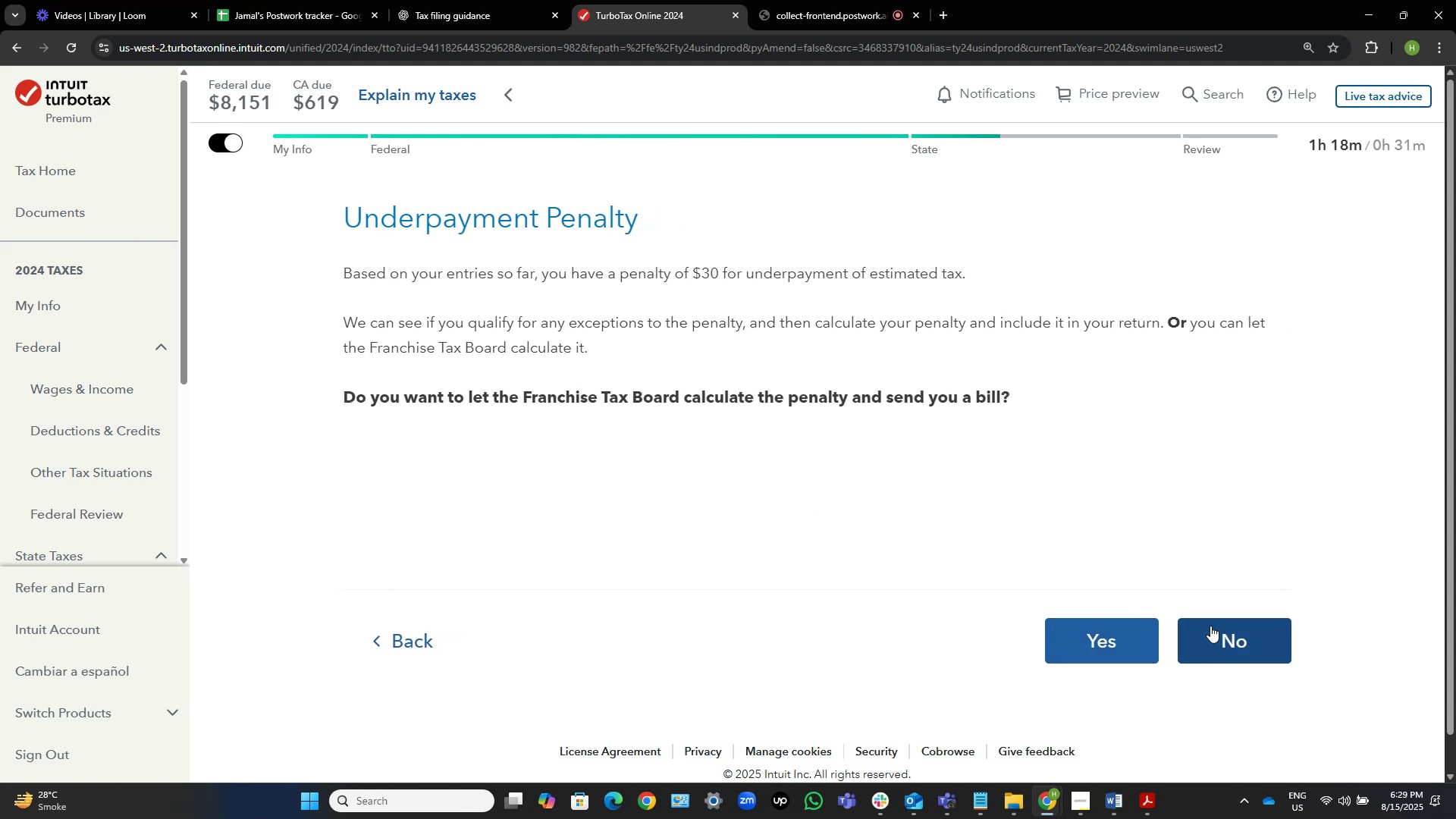 
left_click([1241, 647])
 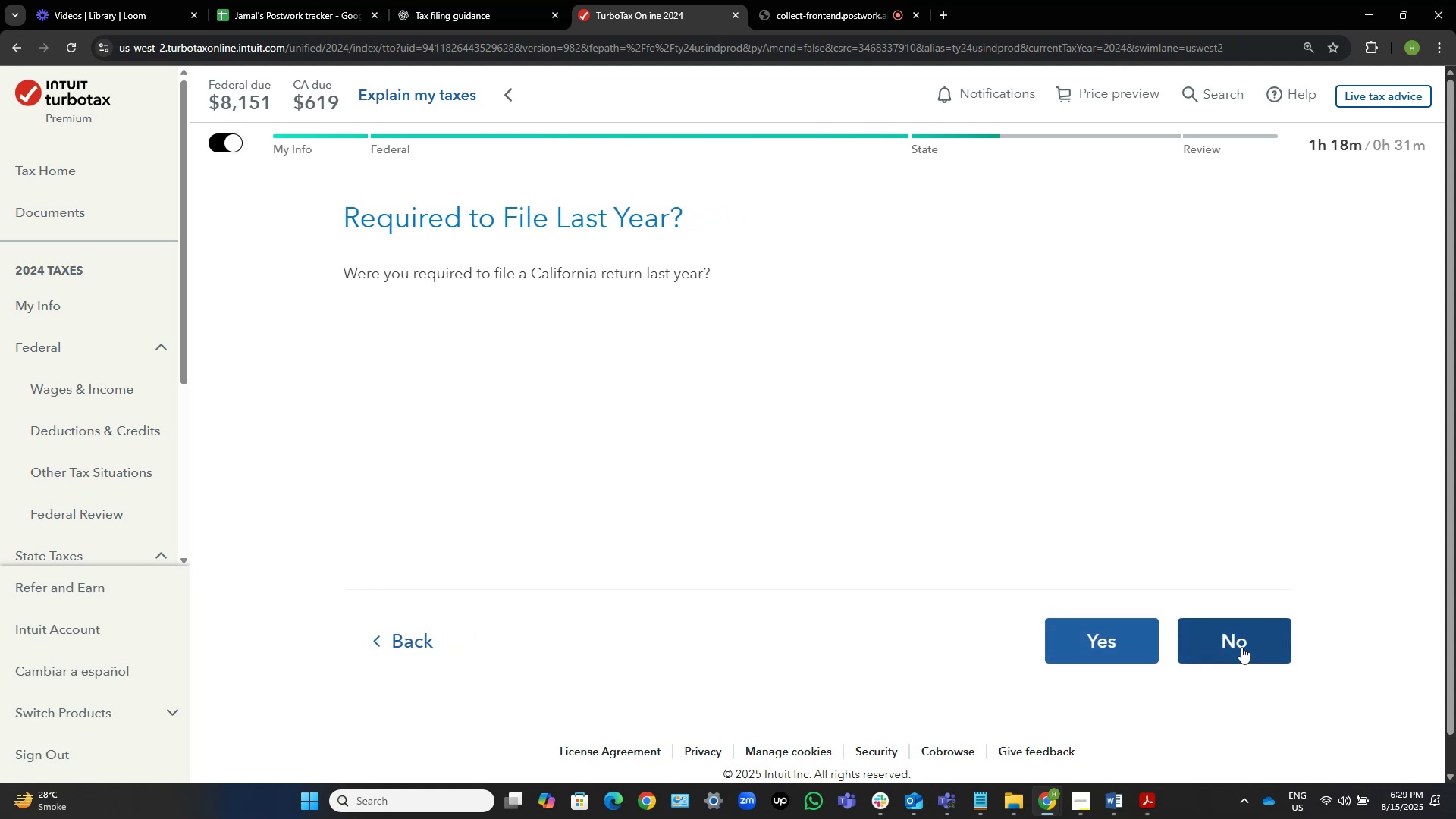 
wait(6.58)
 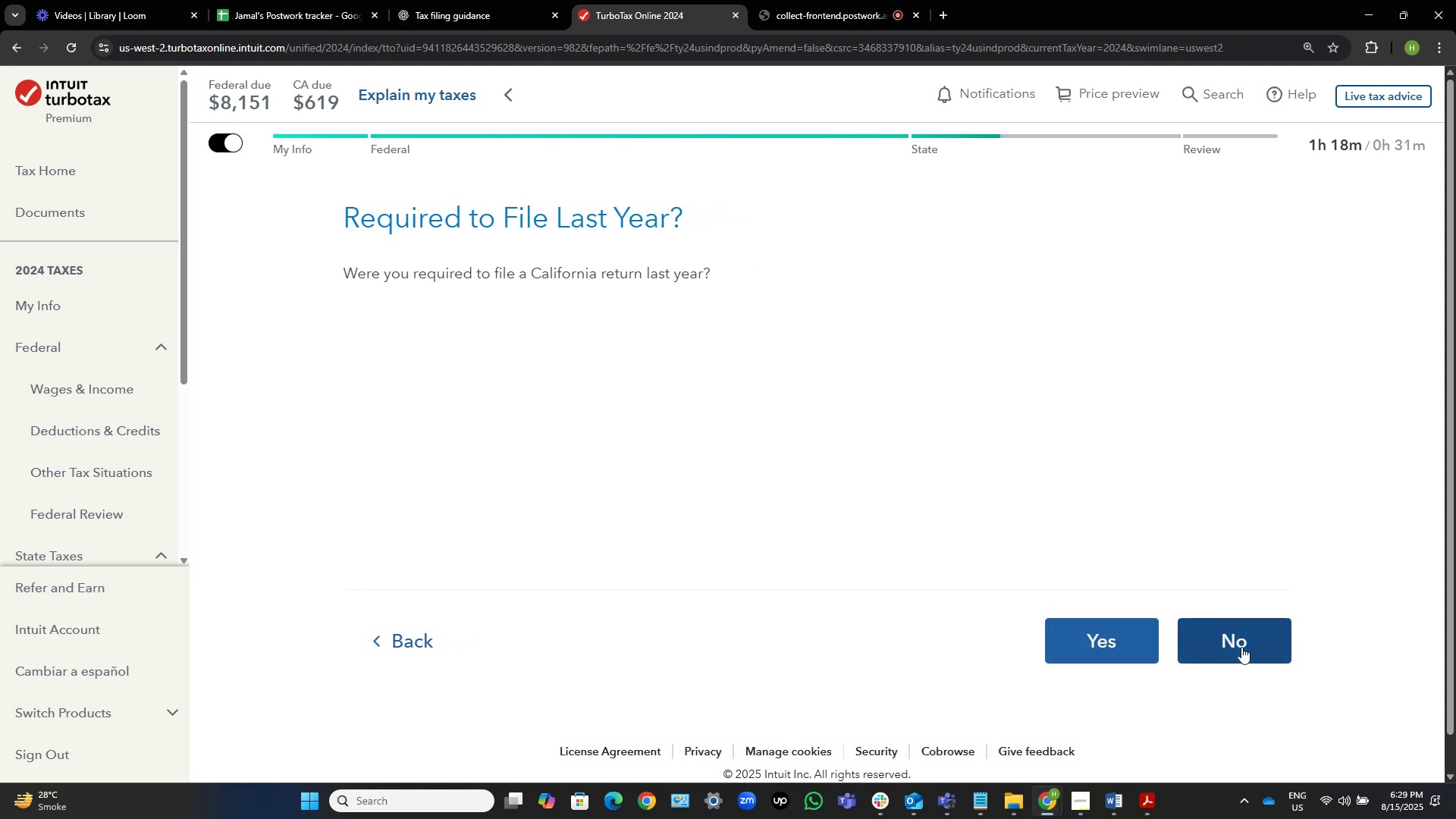 
left_click([1243, 620])
 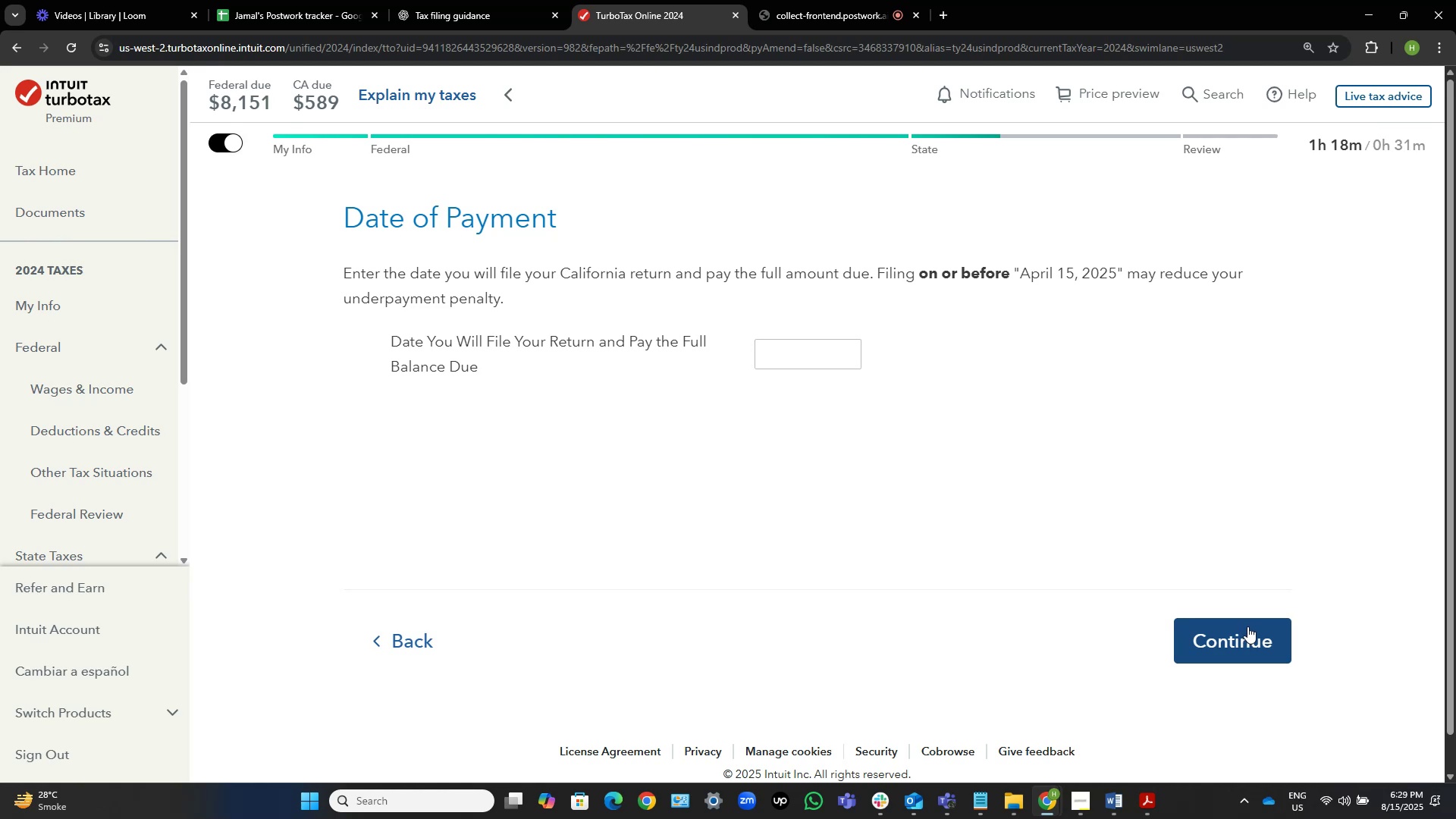 
wait(11.22)
 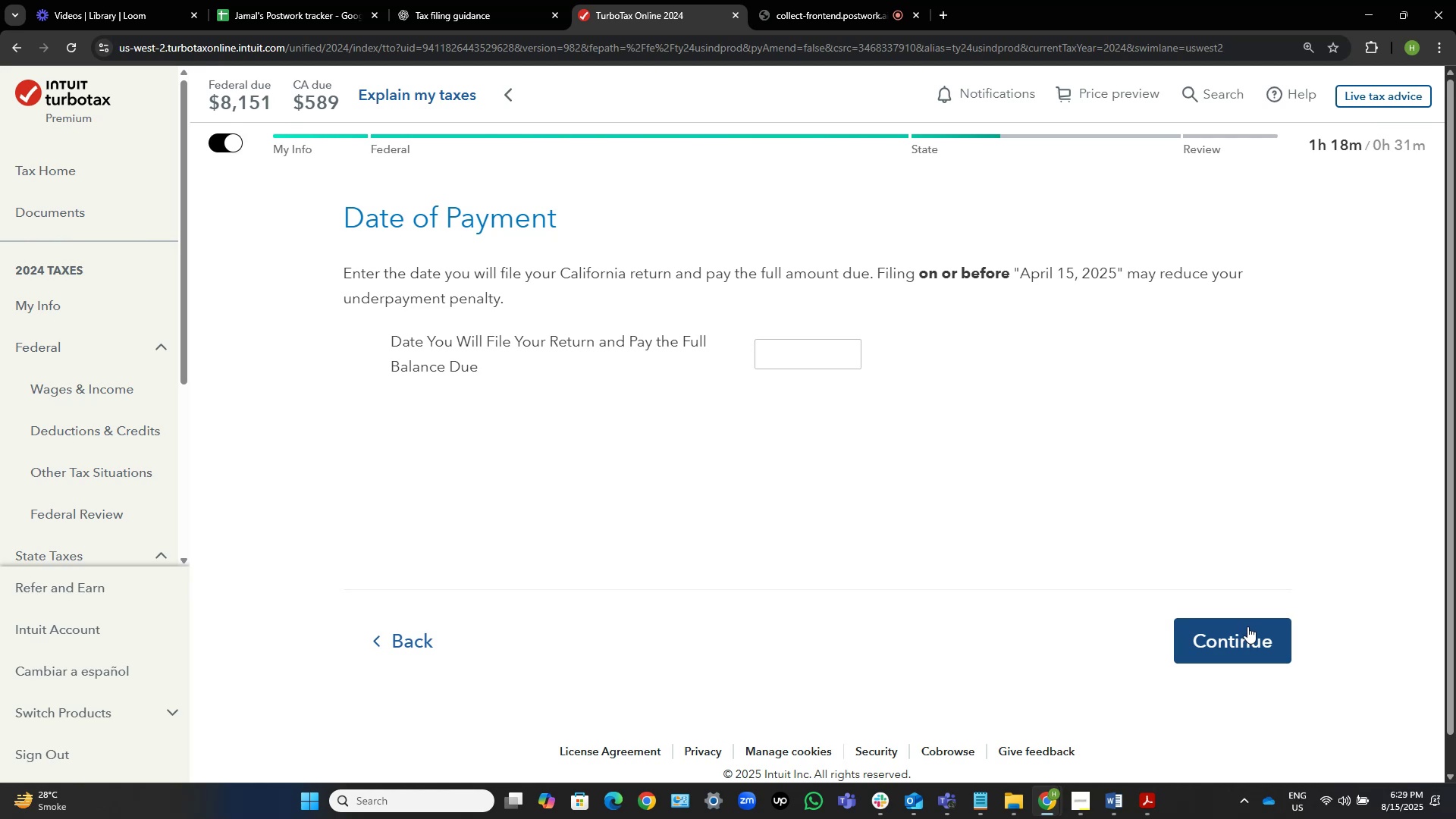 
left_click([833, 353])
 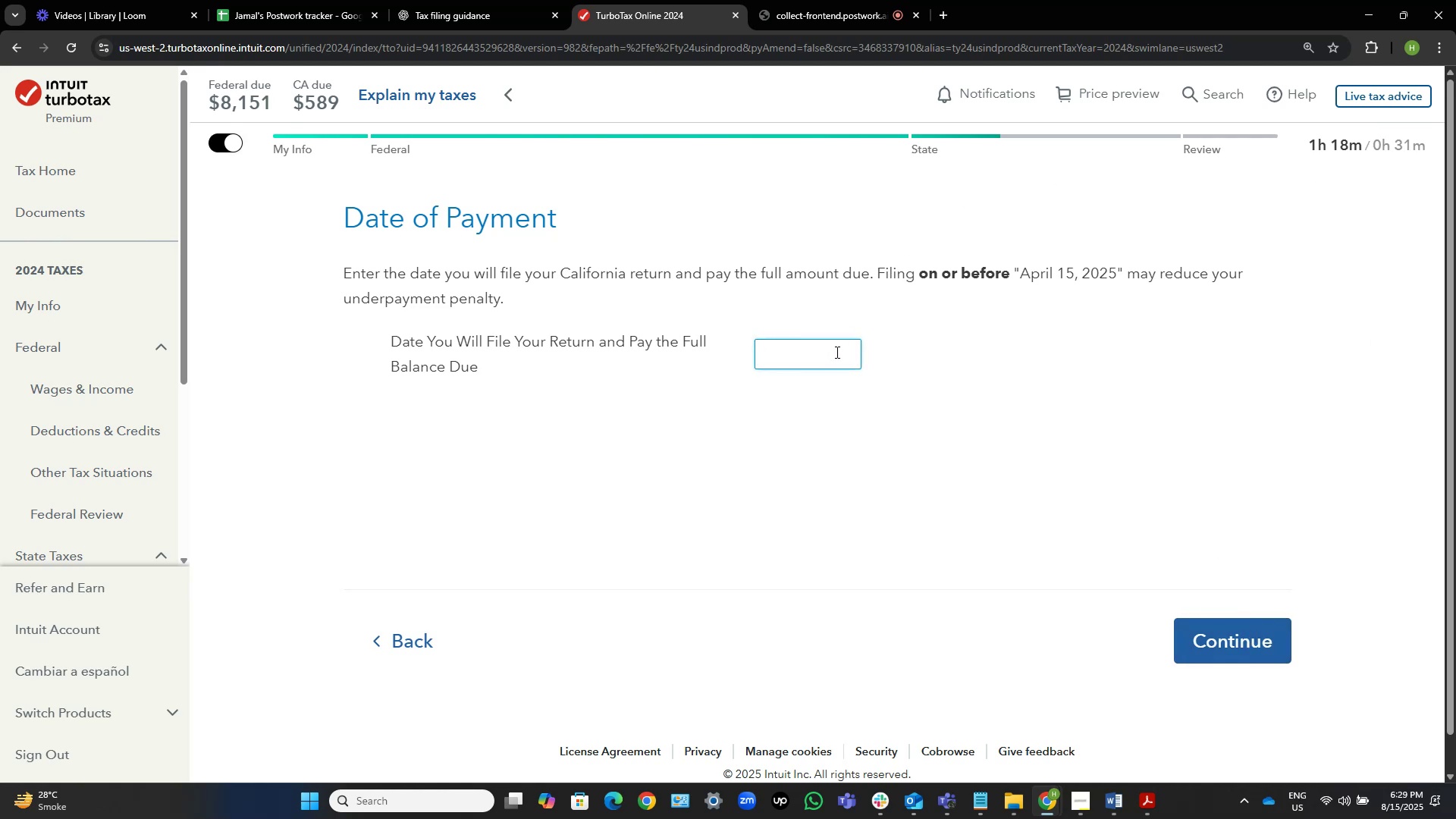 
key(Numpad9)
 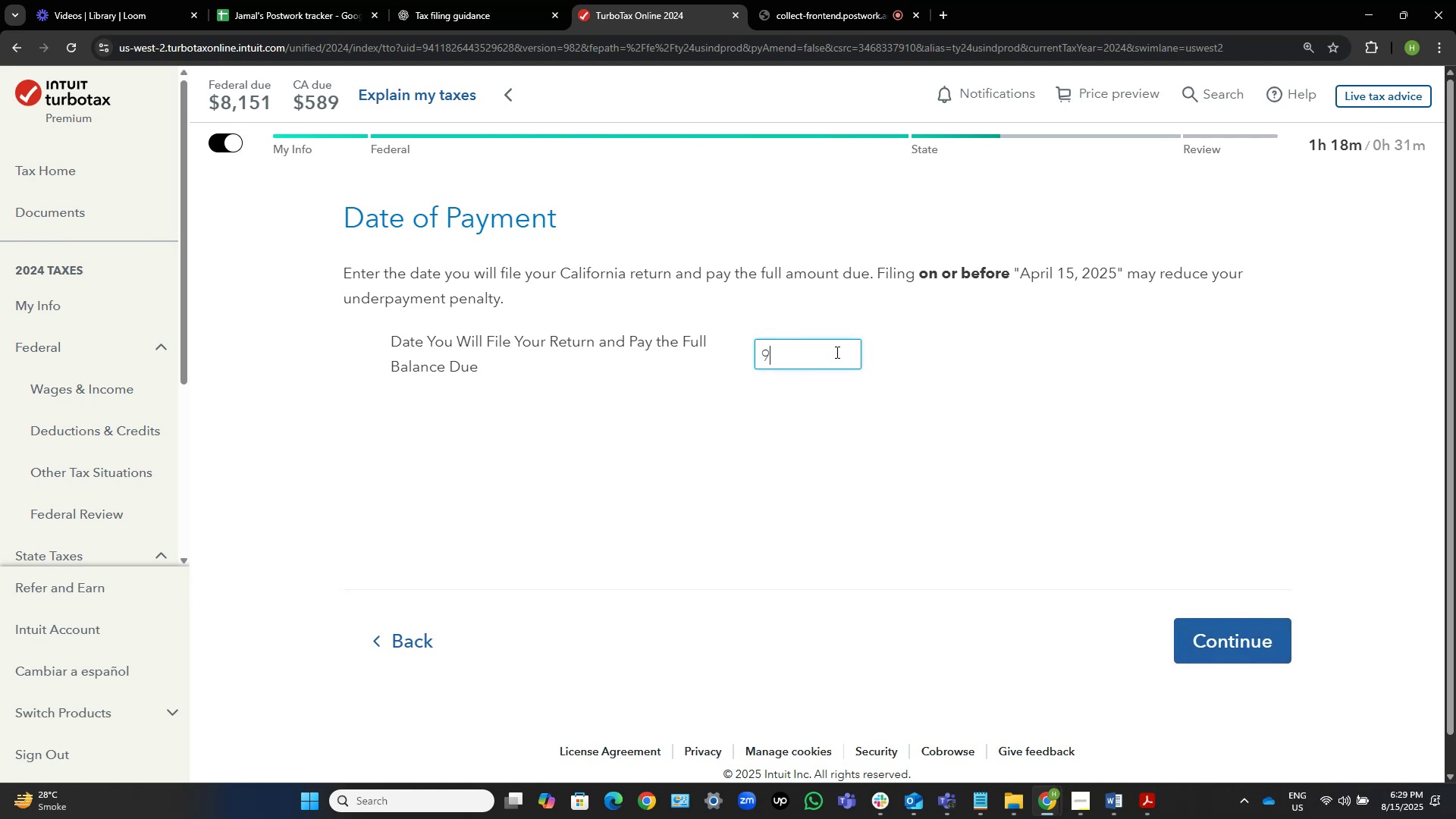 
key(NumpadDivide)
 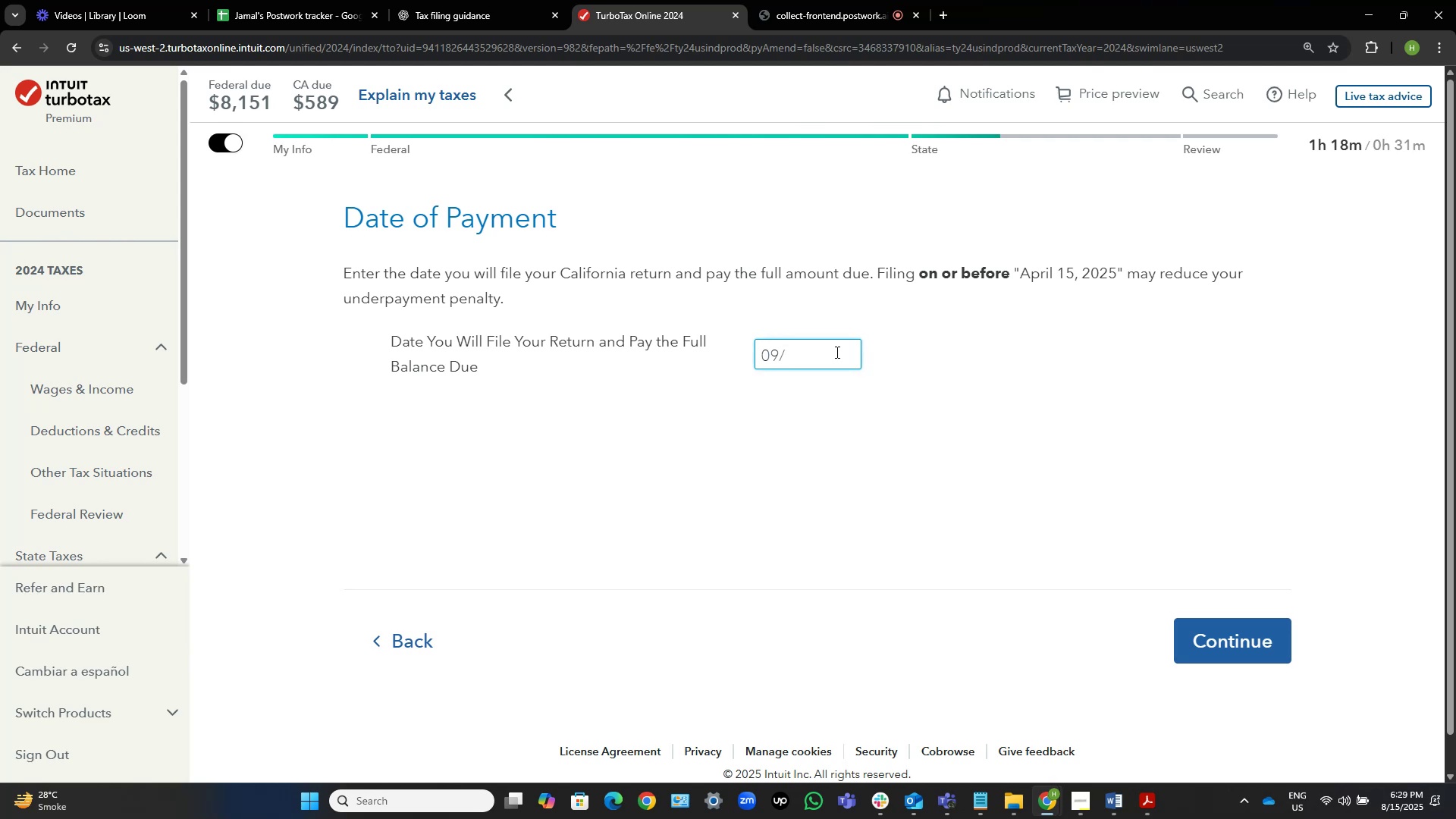 
key(Numpad1)
 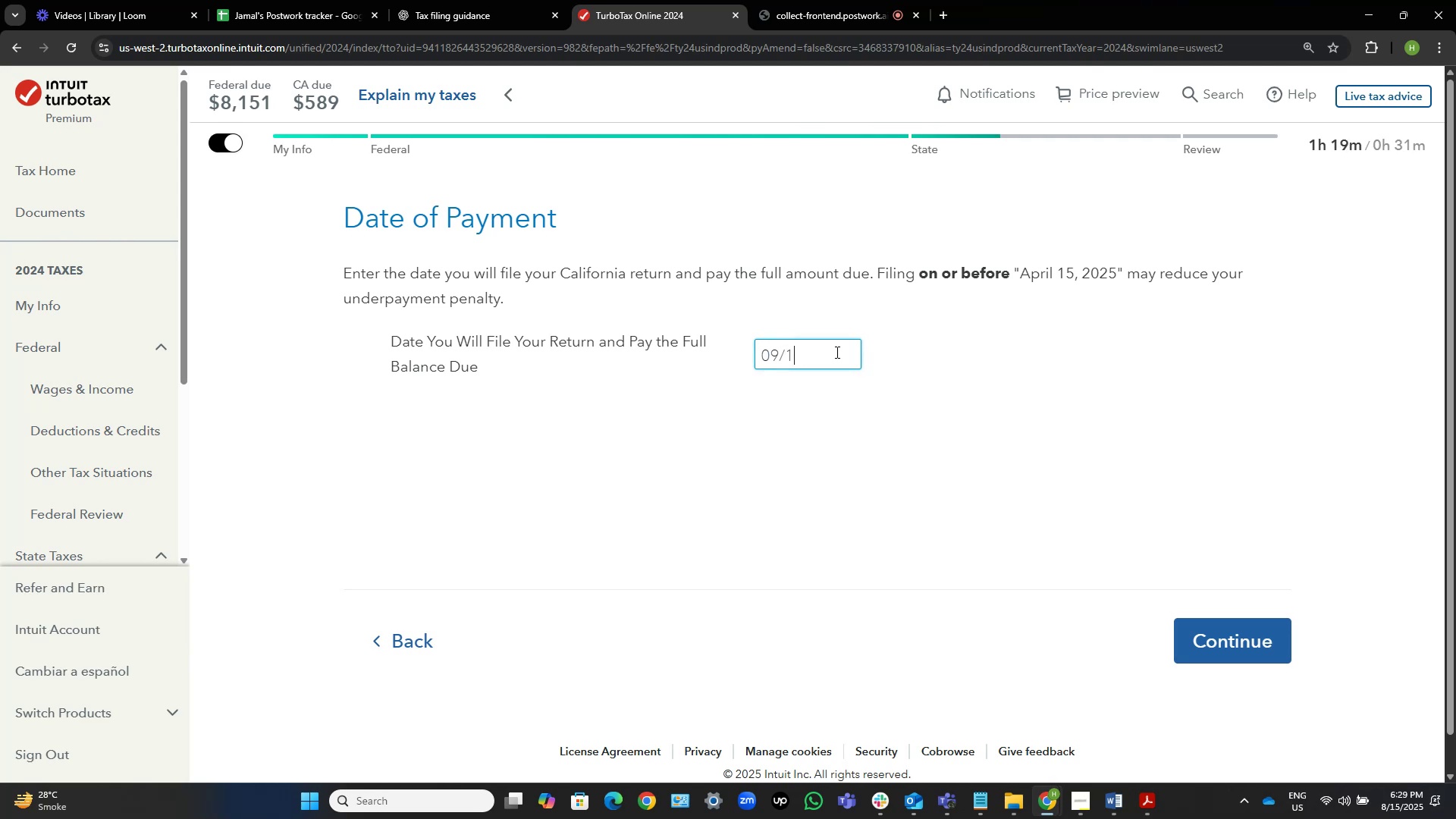 
key(Numpad5)
 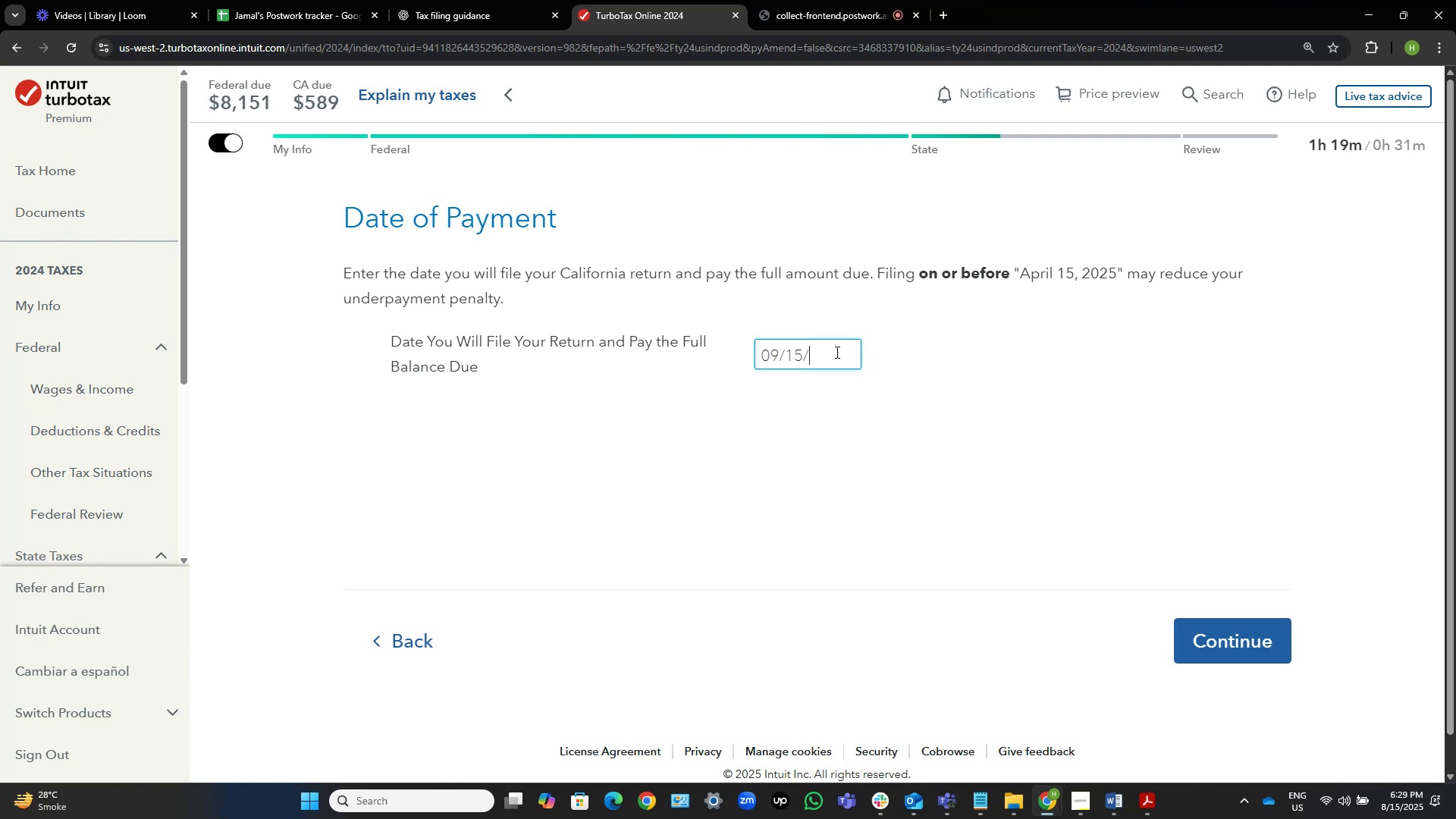 
key(NumpadDivide)
 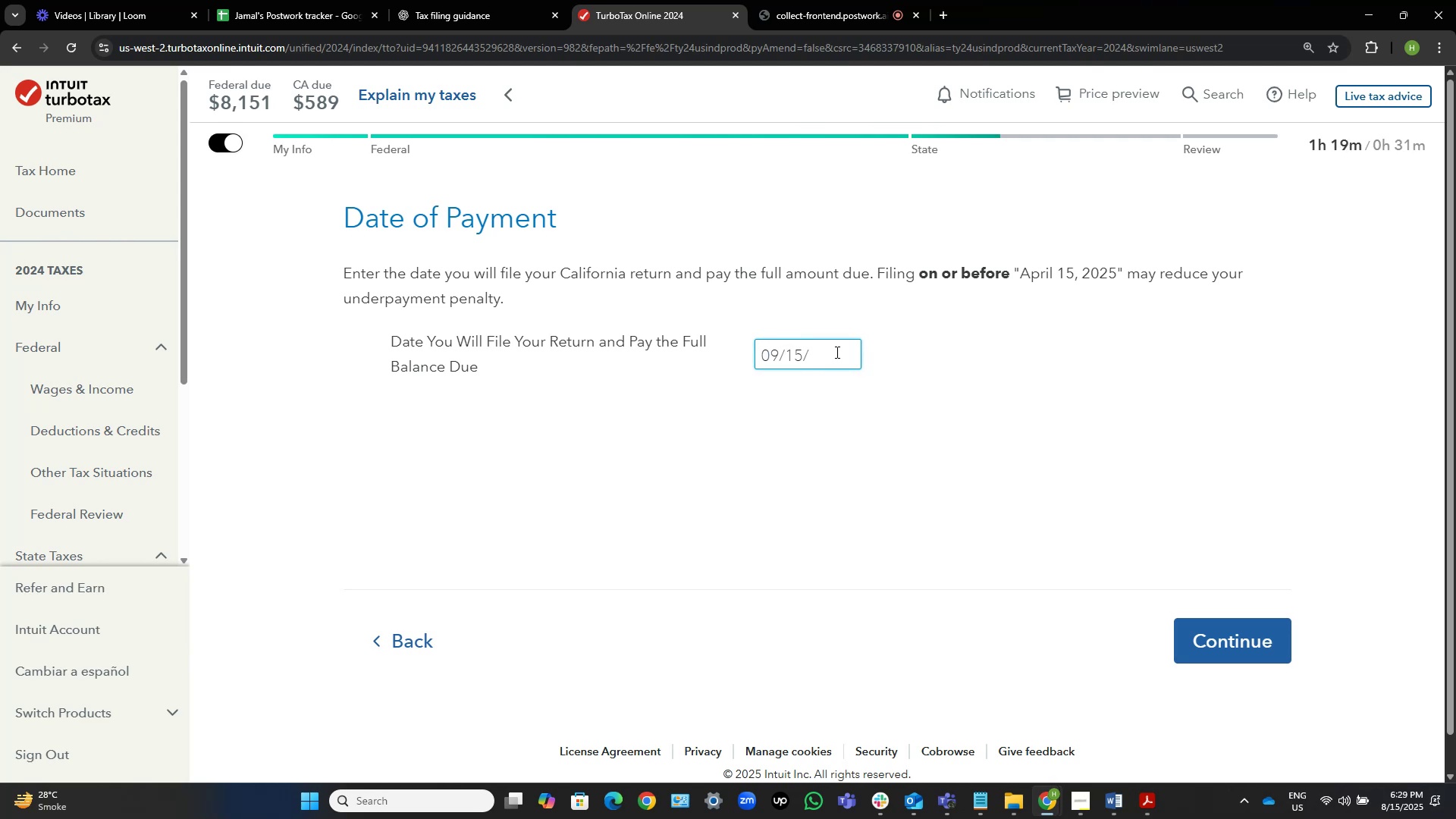 
key(Numpad2)
 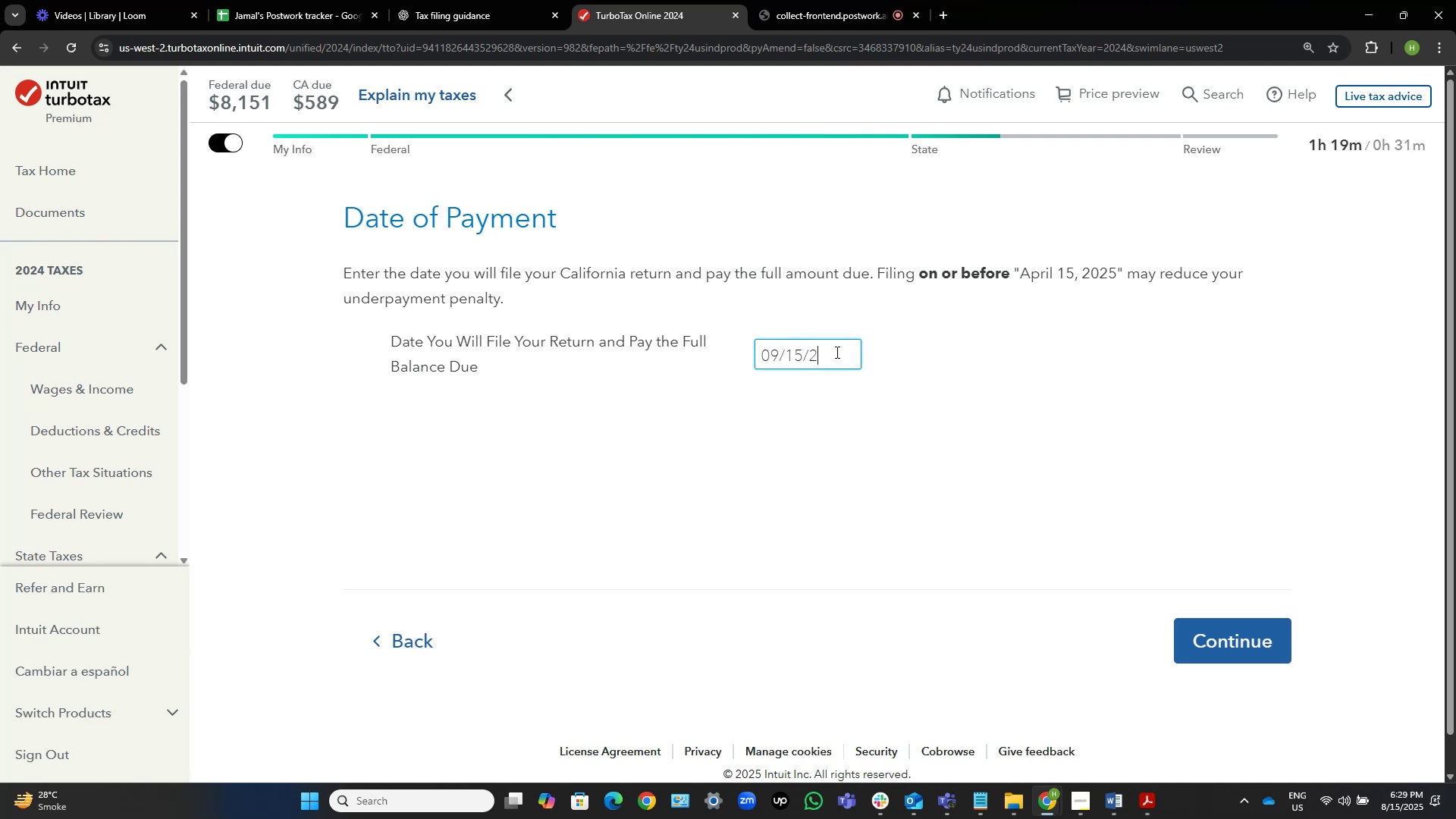 
key(Numpad0)
 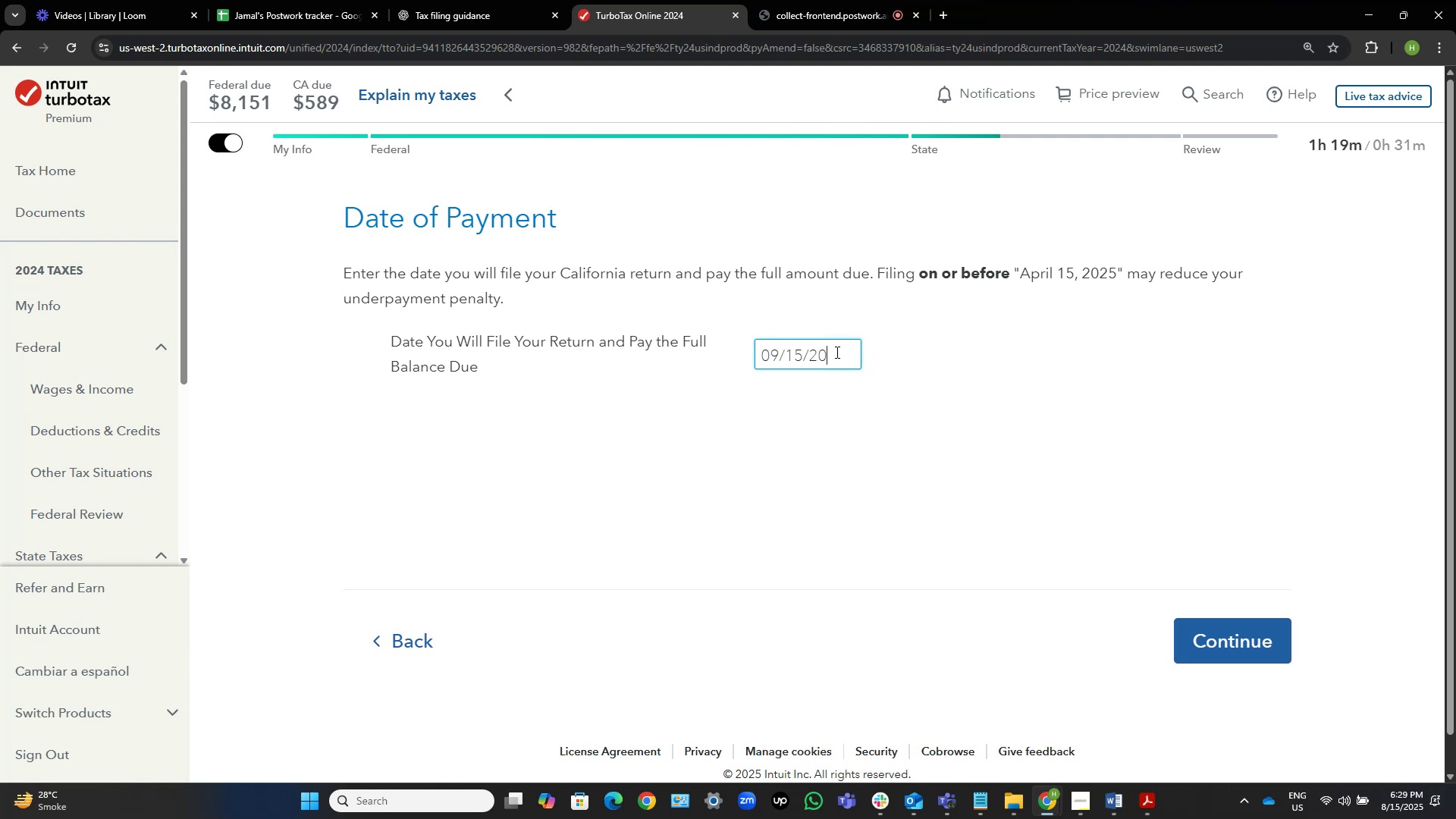 
key(Numpad2)
 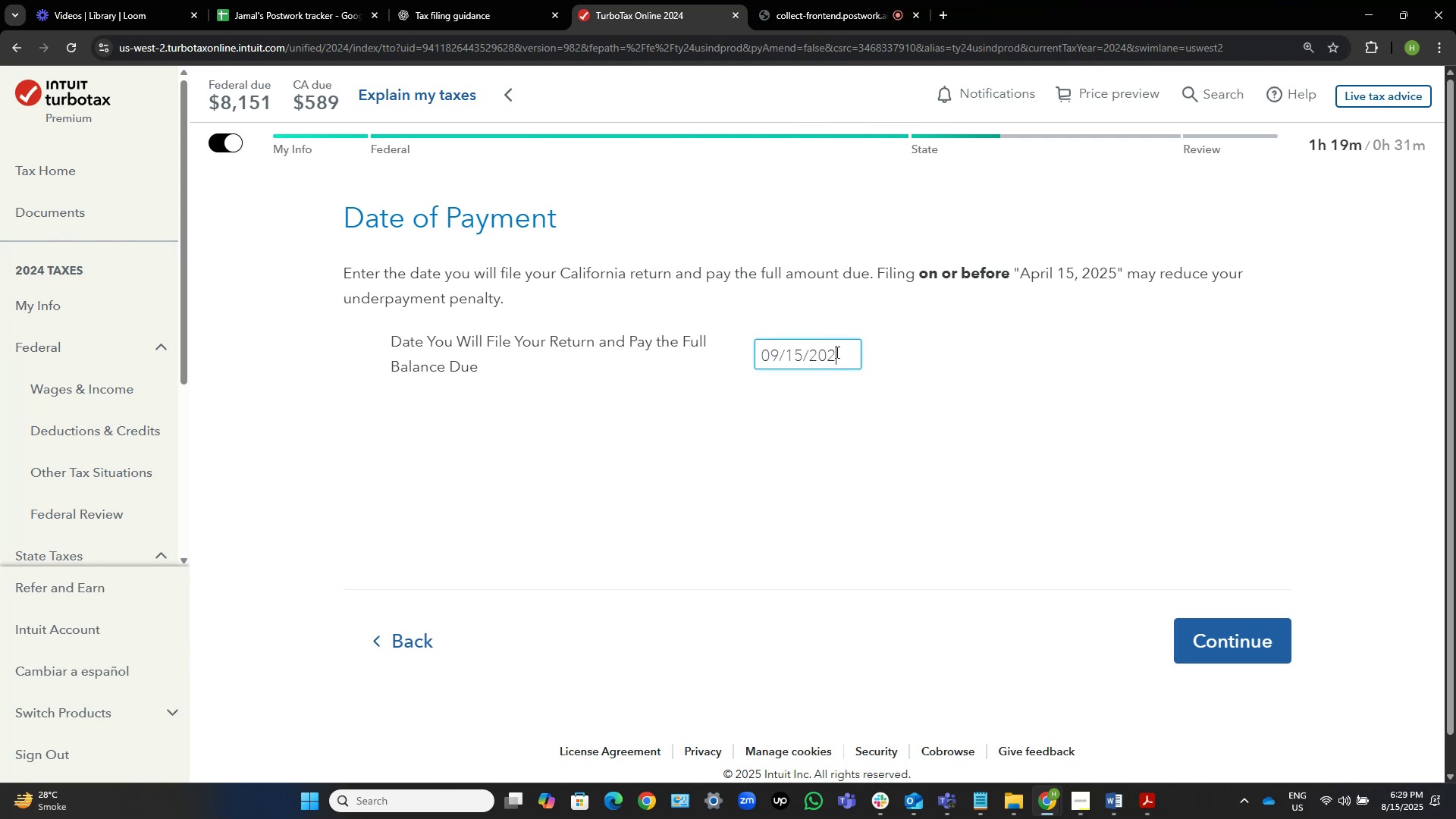 
key(Numpad4)
 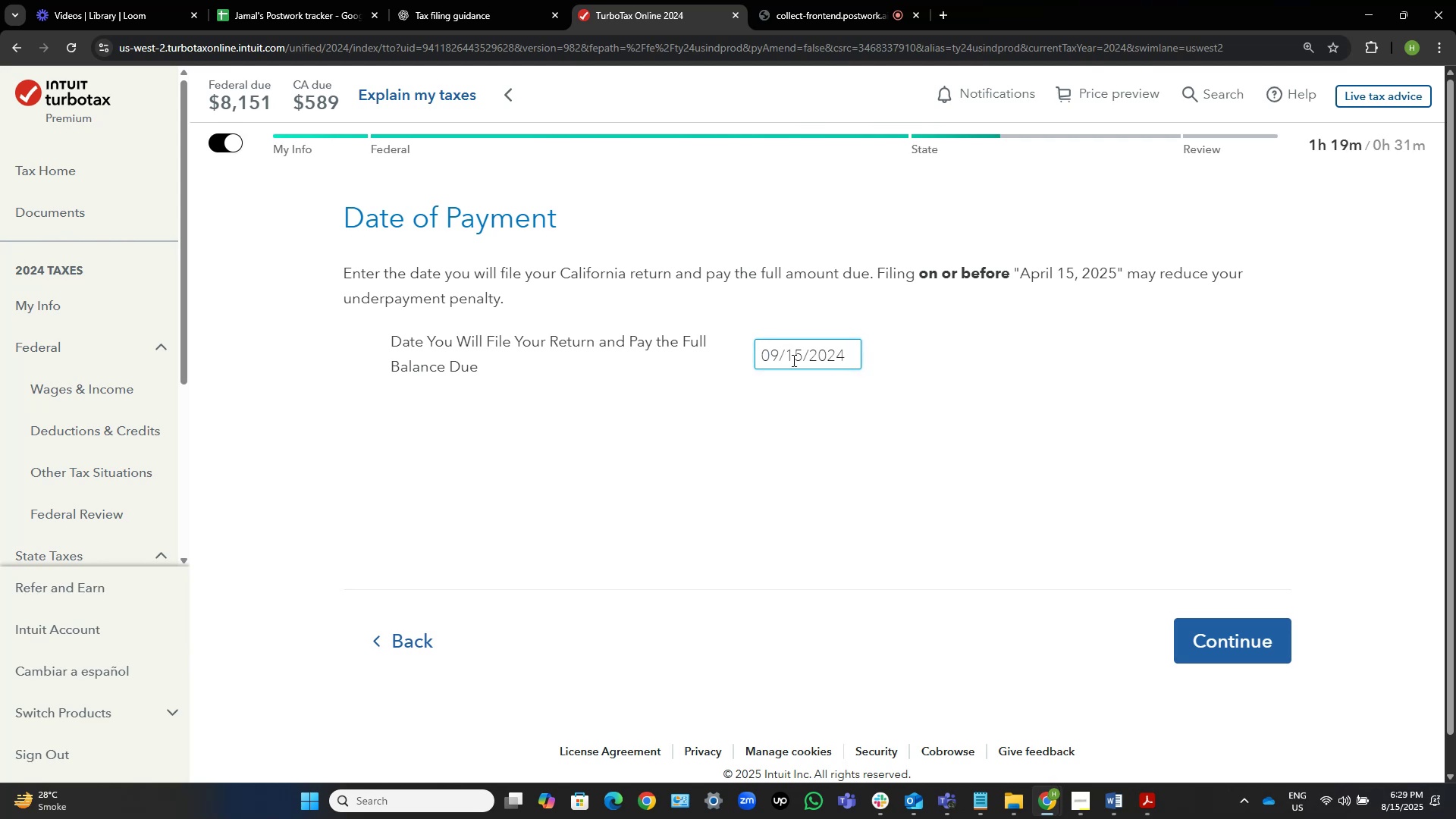 
left_click_drag(start_coordinate=[947, 460], to_coordinate=[948, 455])
 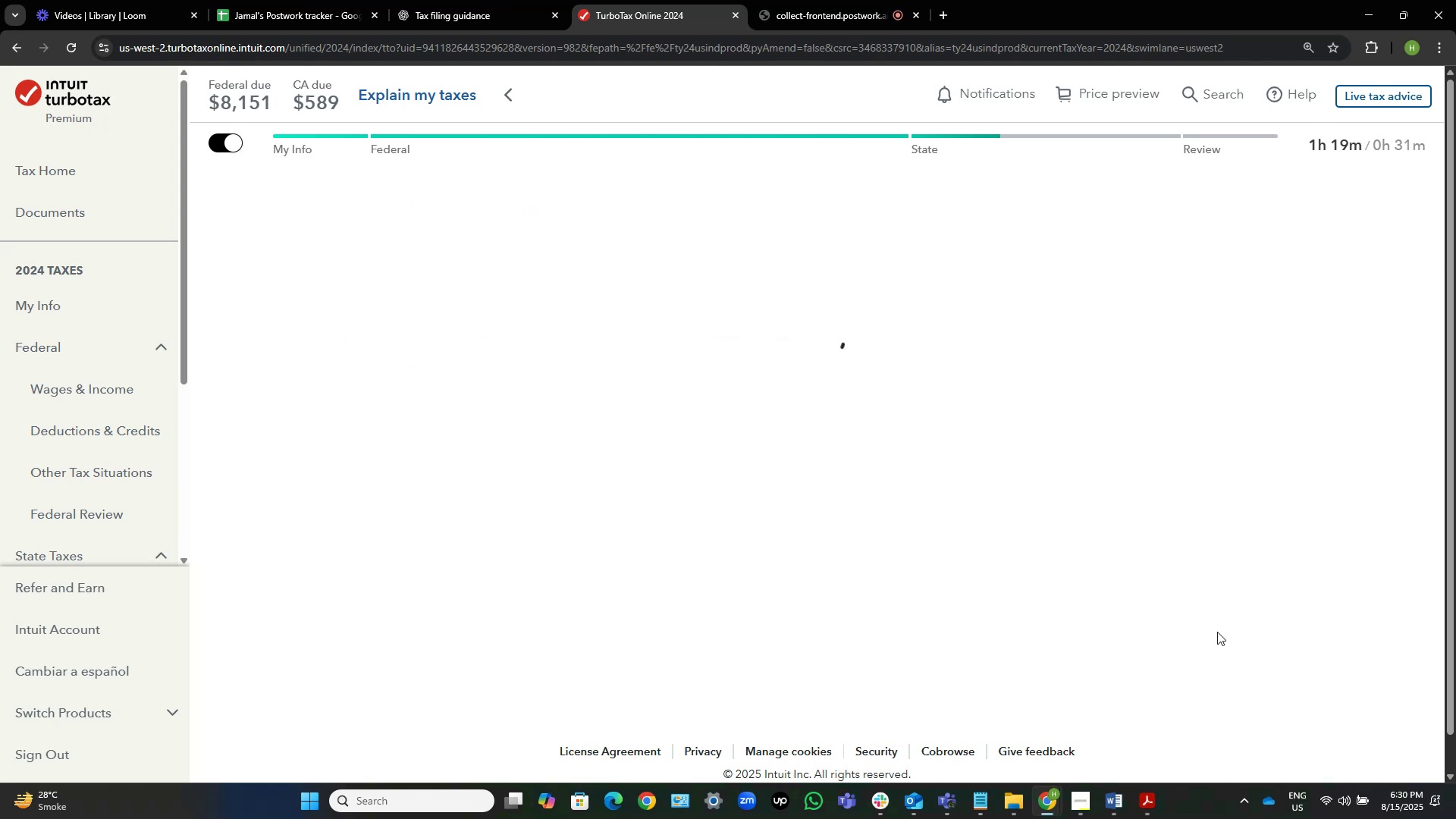 
wait(7.98)
 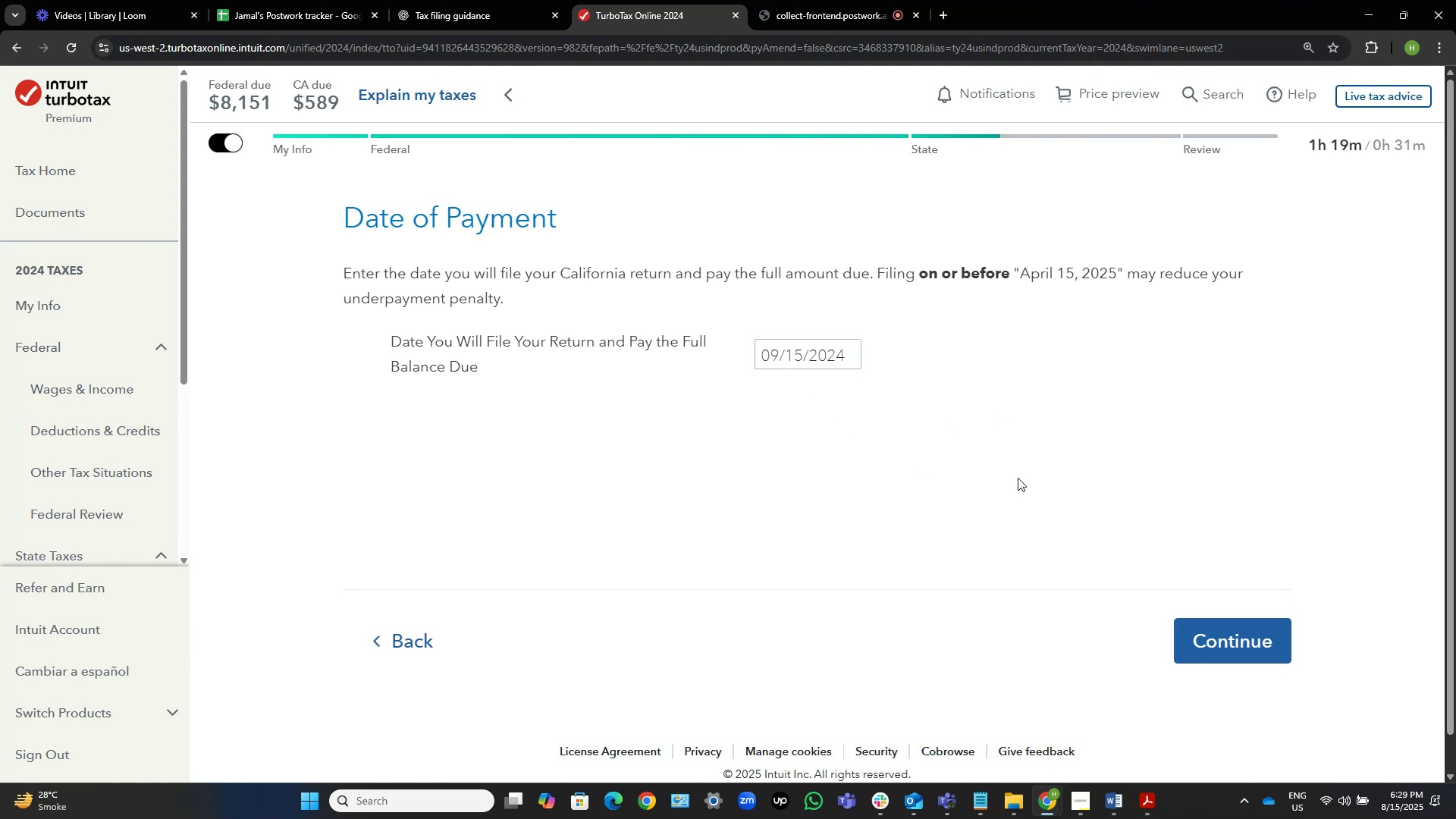 
left_click([445, 687])
 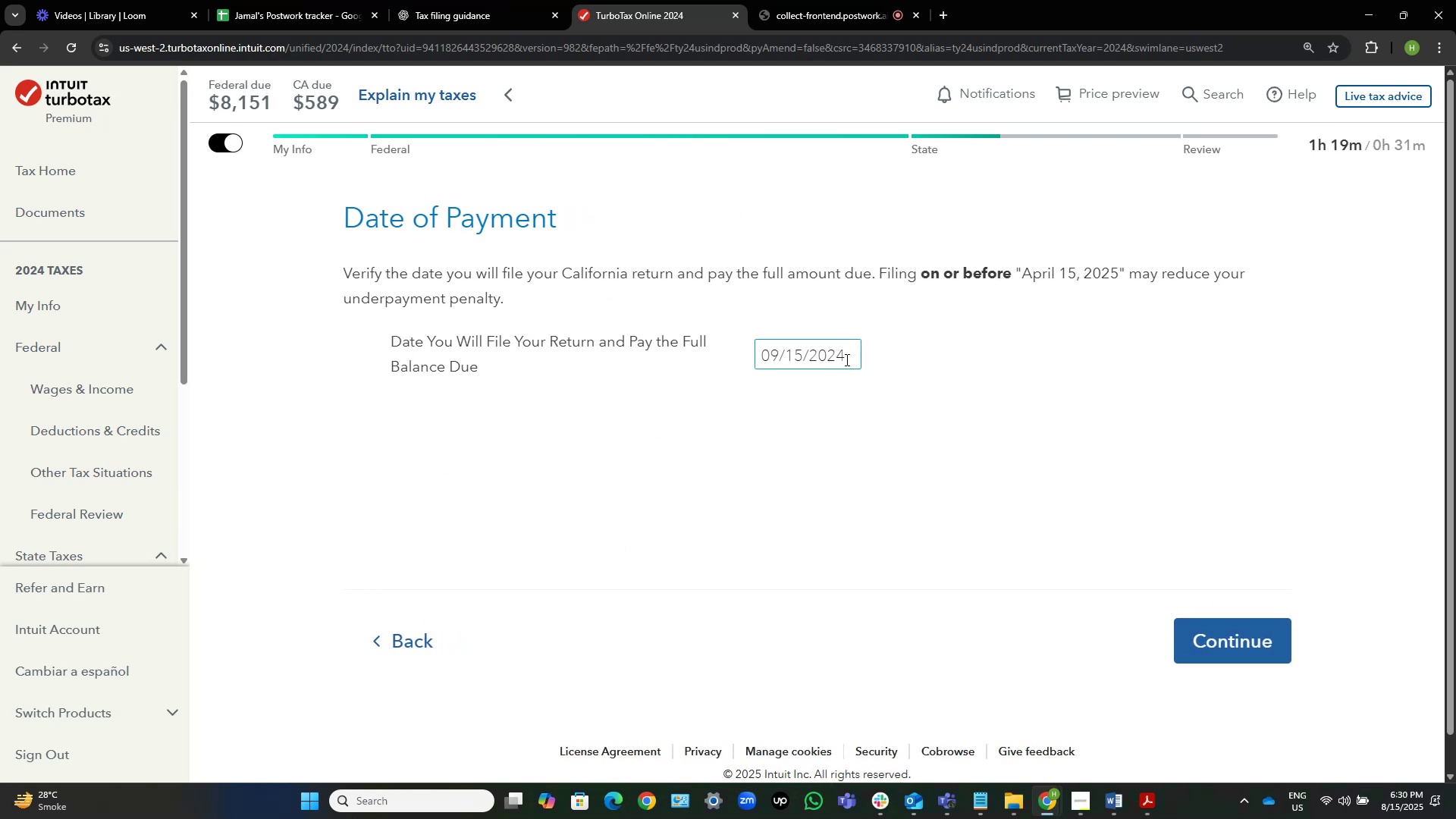 
key(Backspace)
 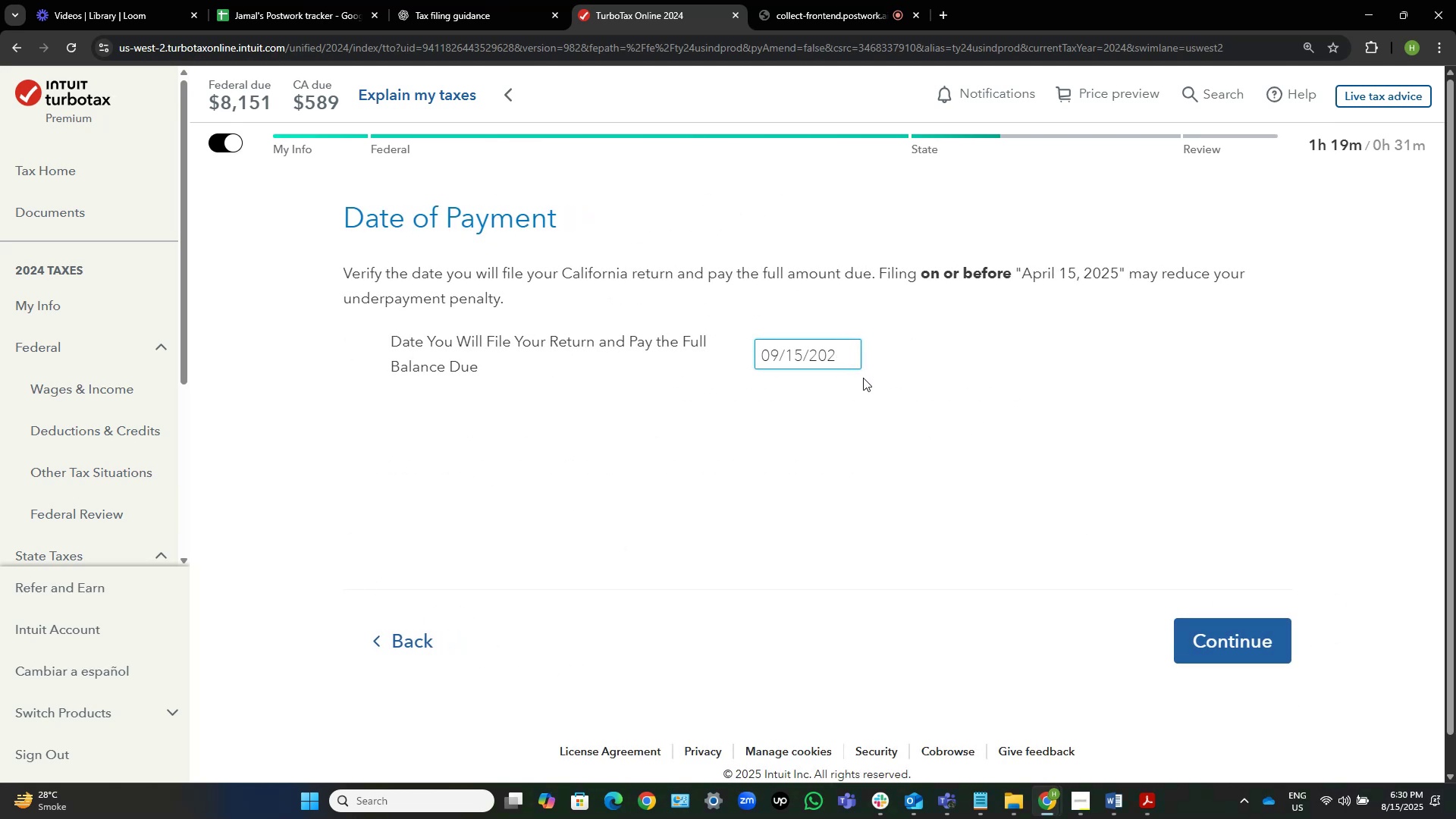 
key(Numpad5)
 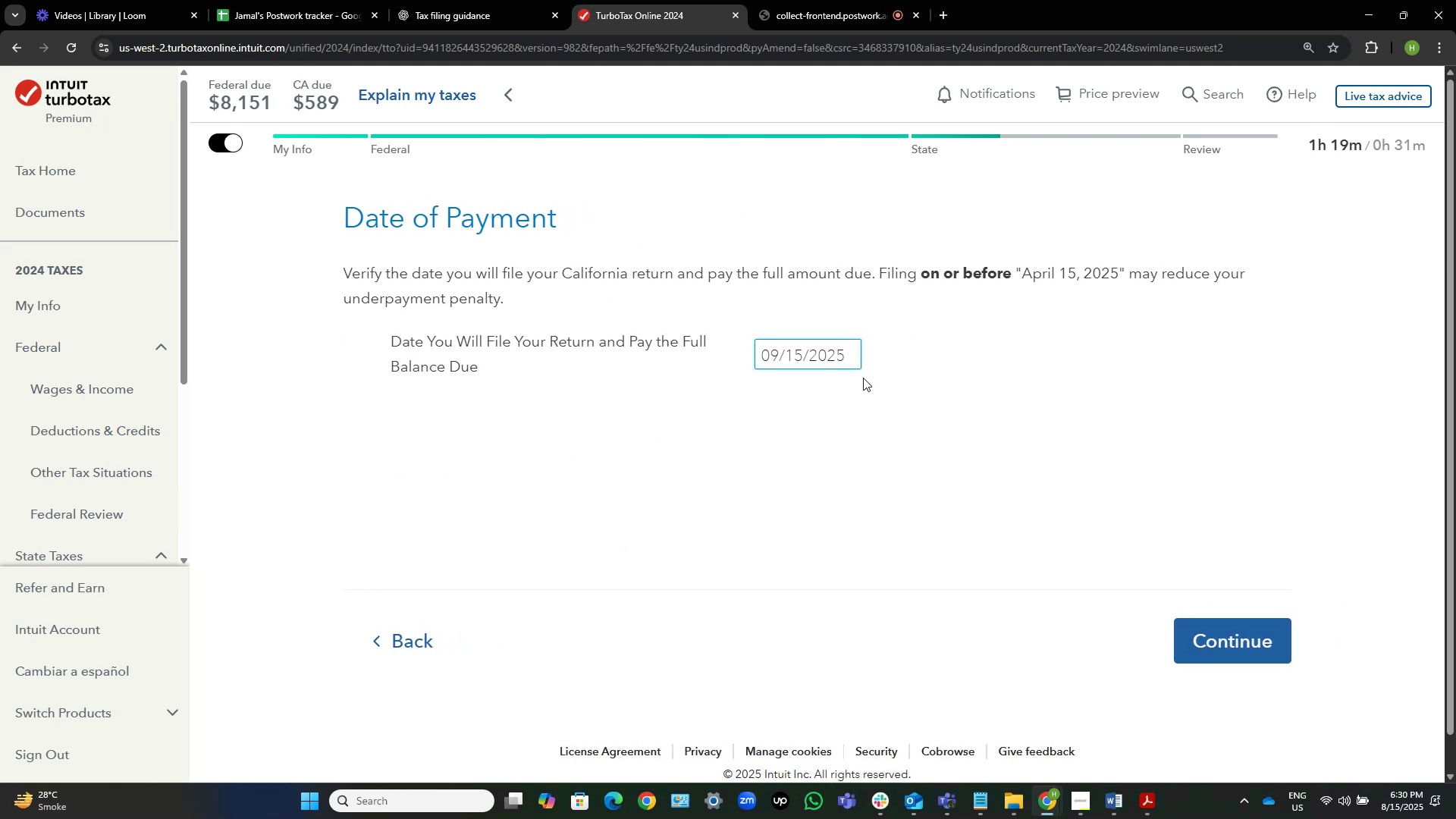 
left_click([863, 378])
 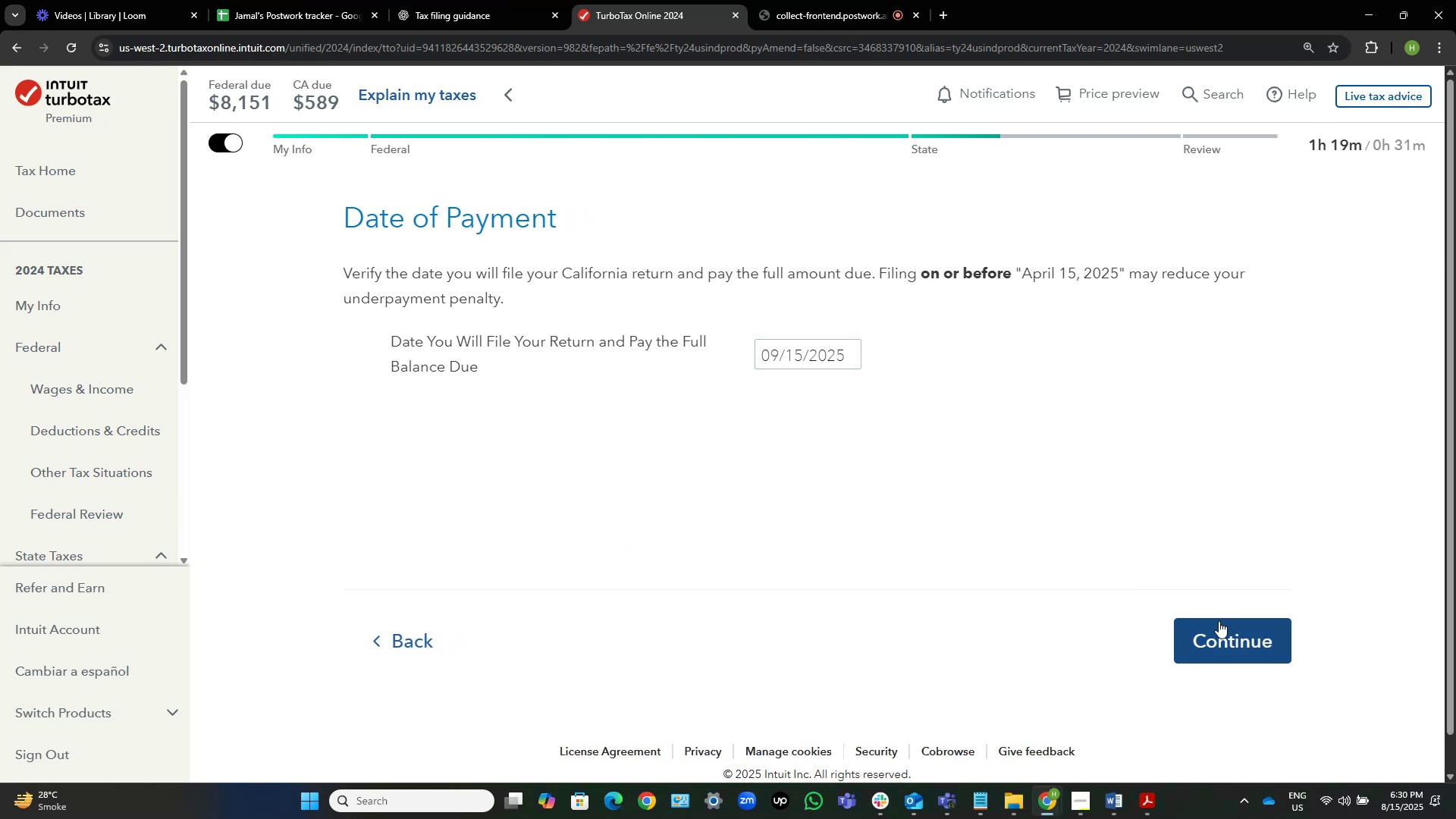 
left_click([1219, 622])
 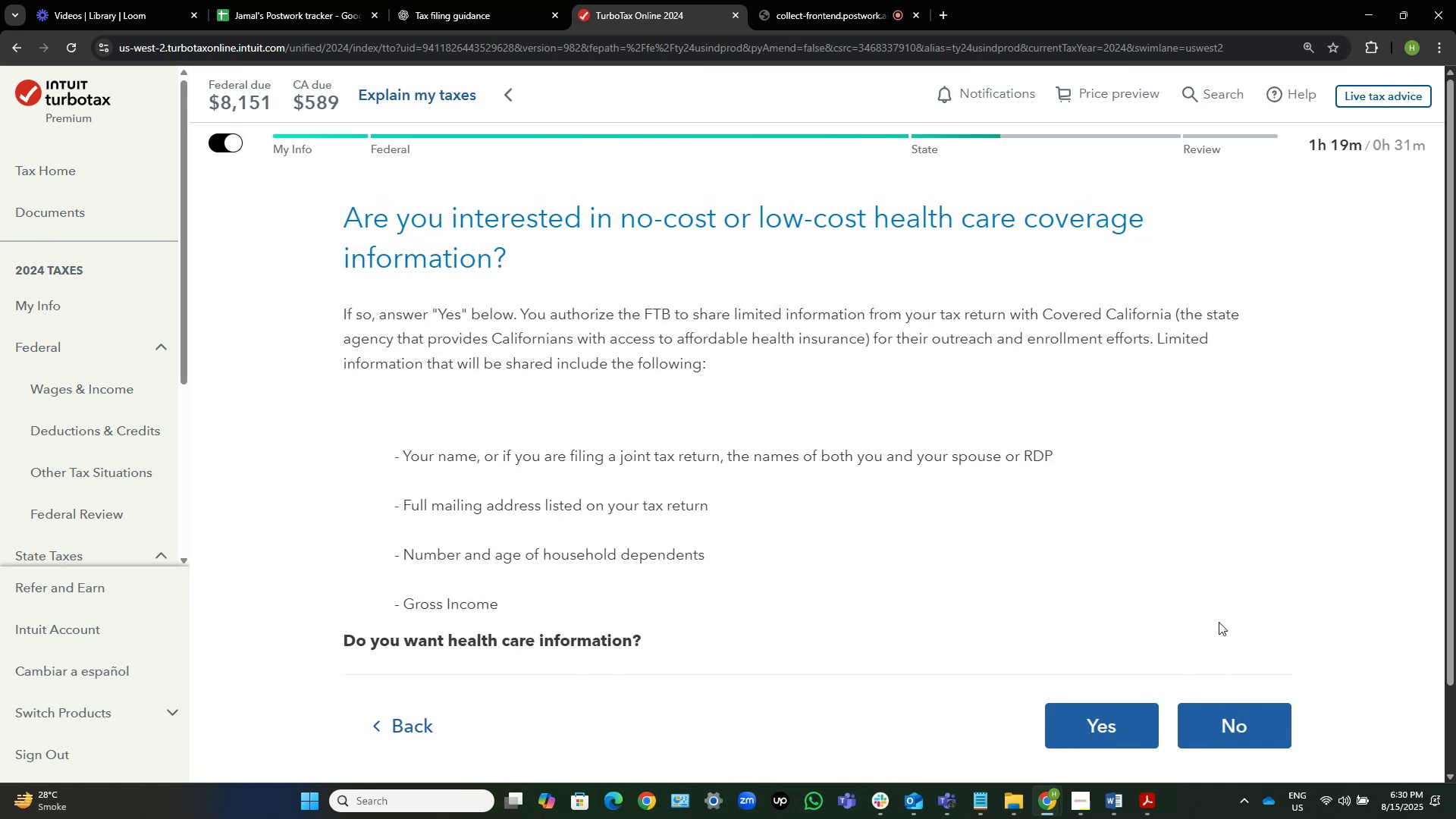 
wait(14.38)
 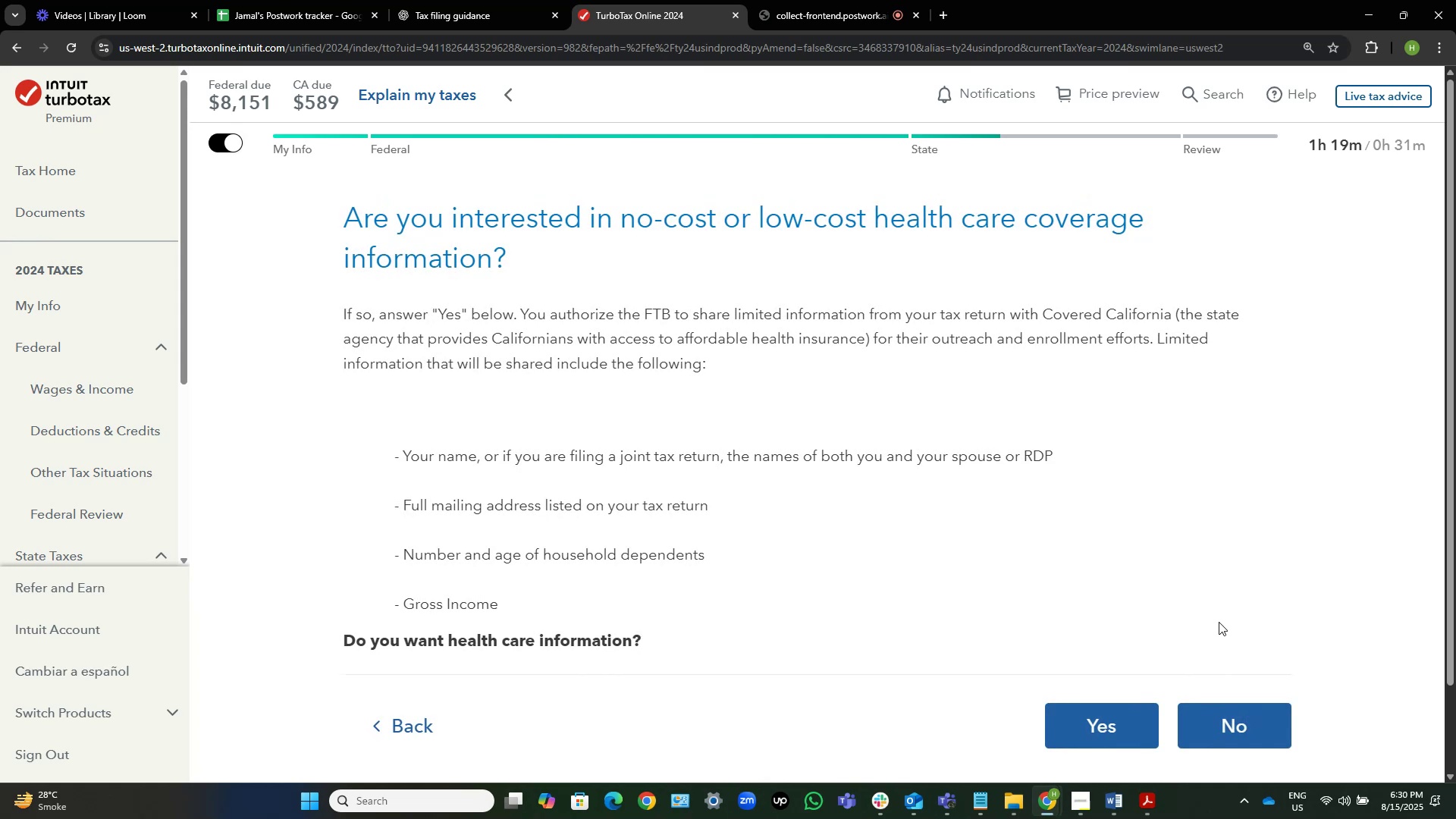 
left_click([1231, 707])
 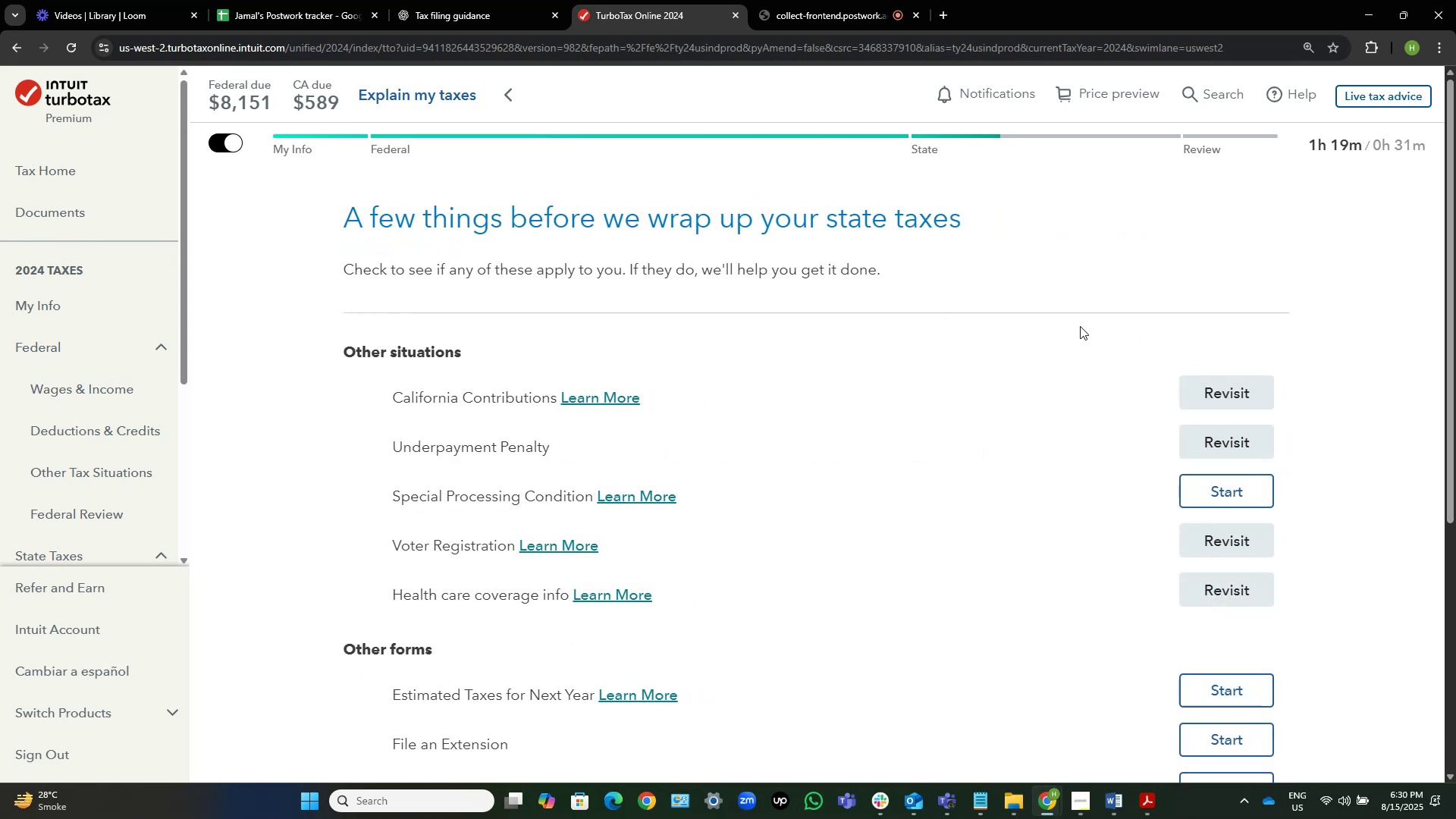 
scroll: coordinate [1084, 318], scroll_direction: down, amount: 7.0
 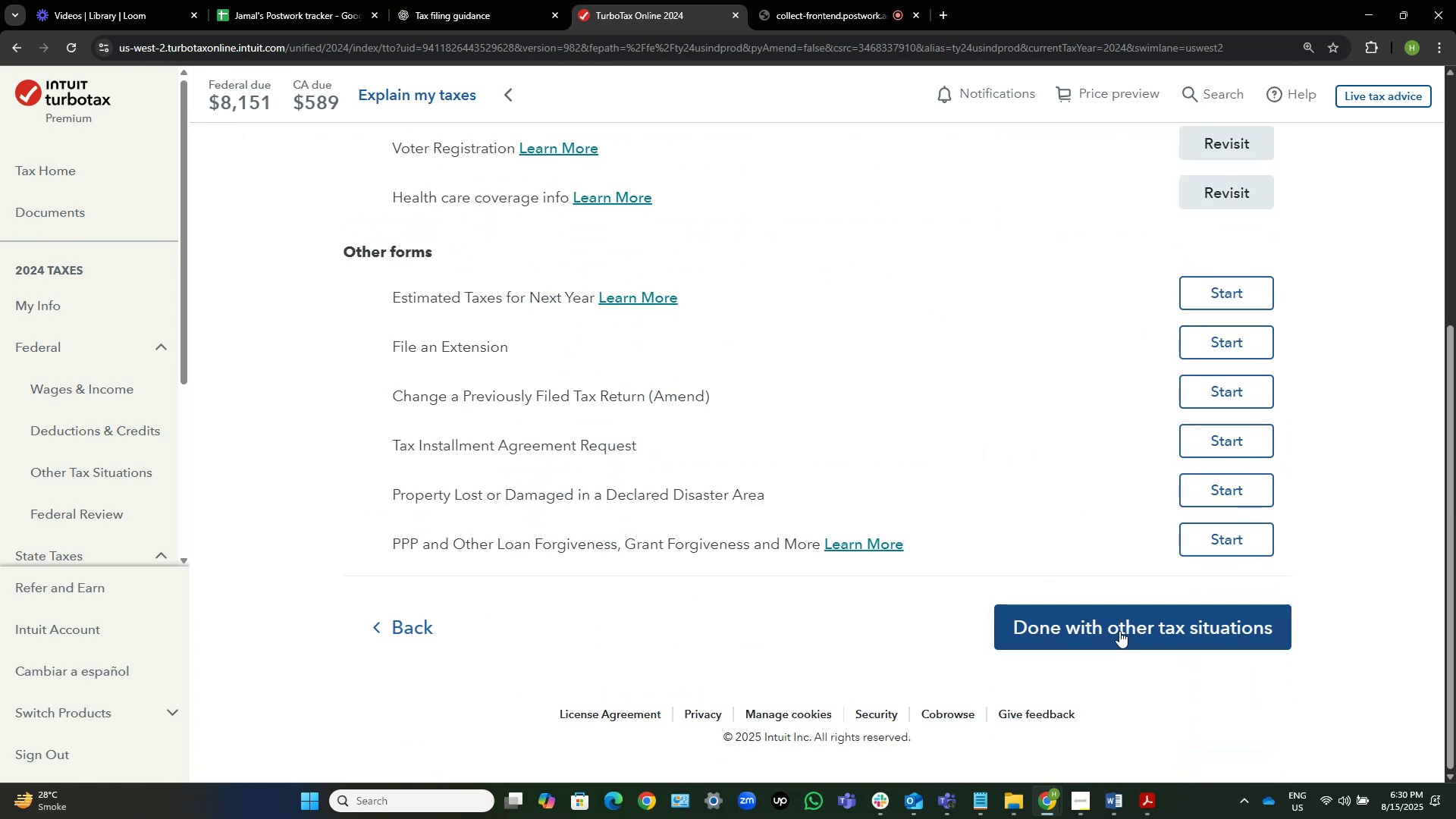 
left_click([1119, 631])
 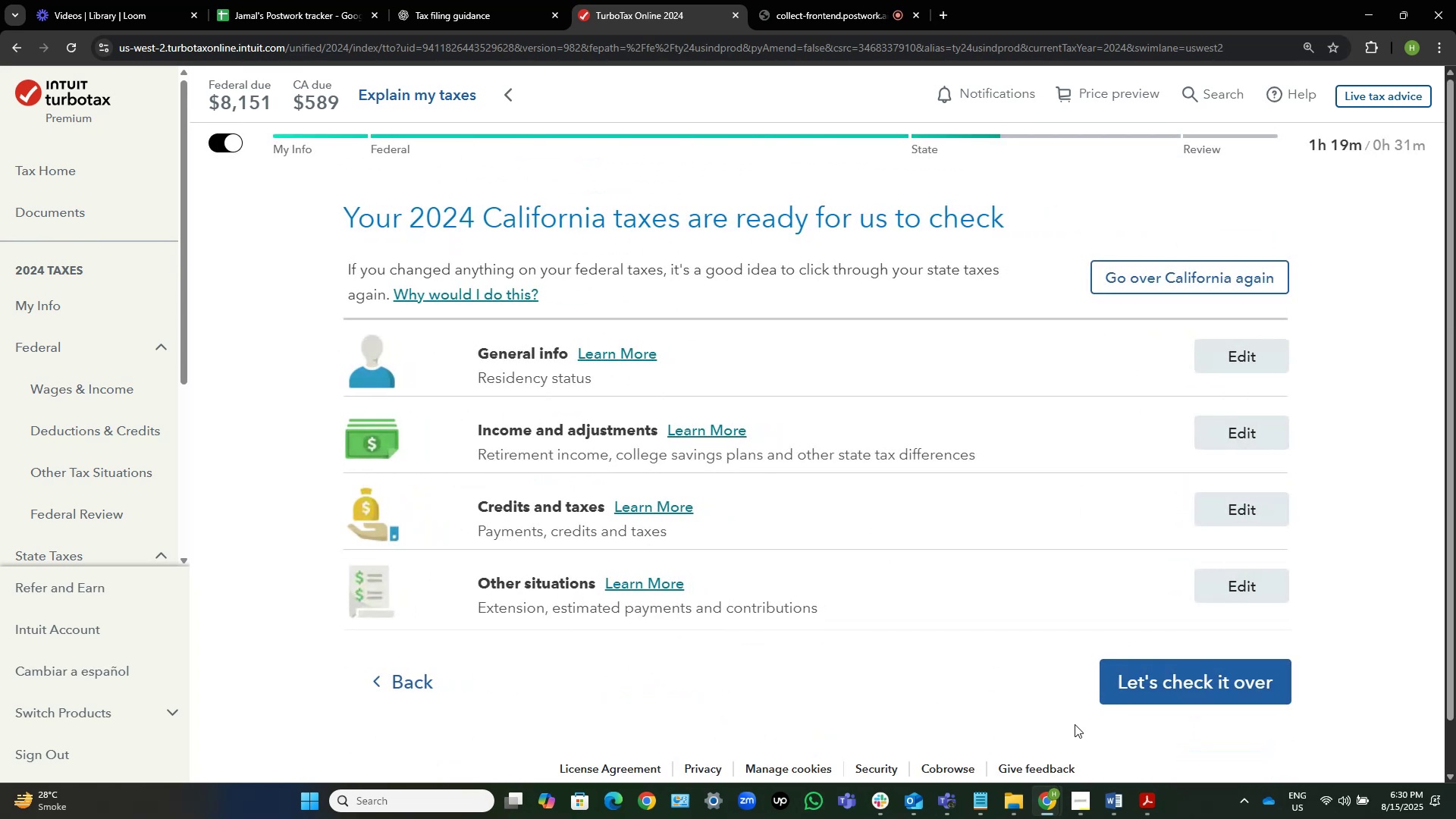 
scroll: coordinate [995, 563], scroll_direction: down, amount: 4.0
 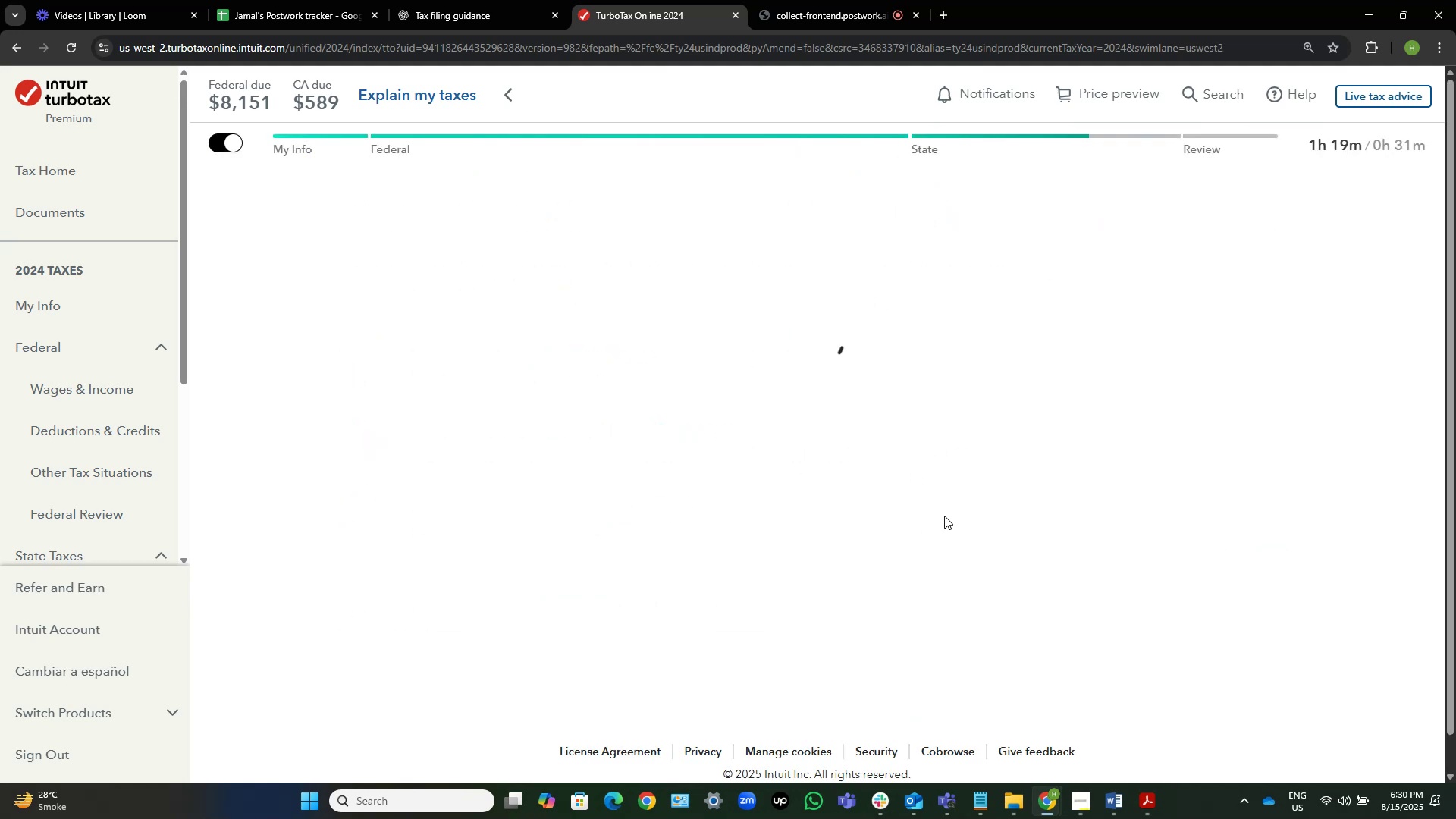 
wait(5.49)
 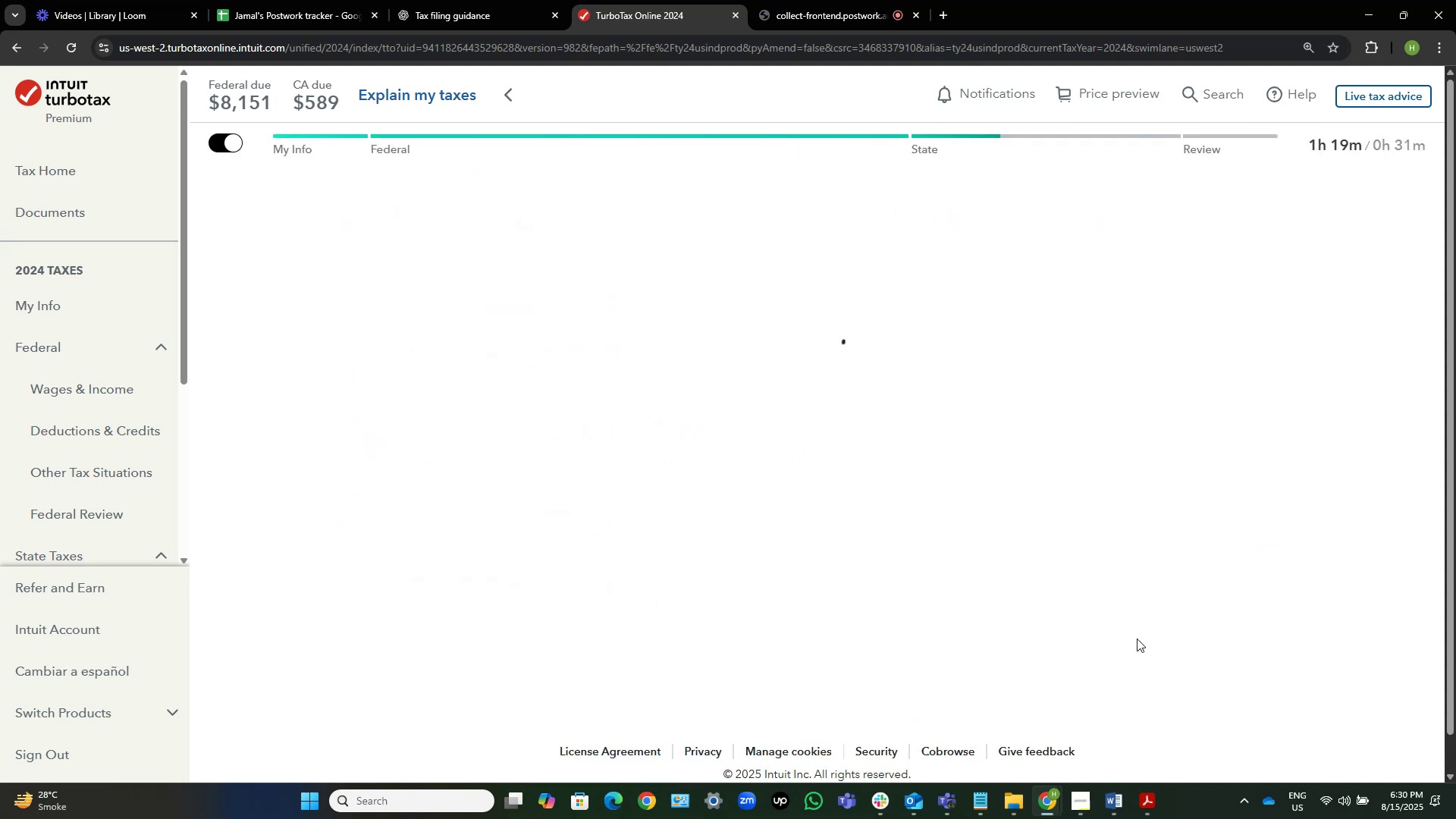 
scroll: coordinate [667, 351], scroll_direction: down, amount: 6.0
 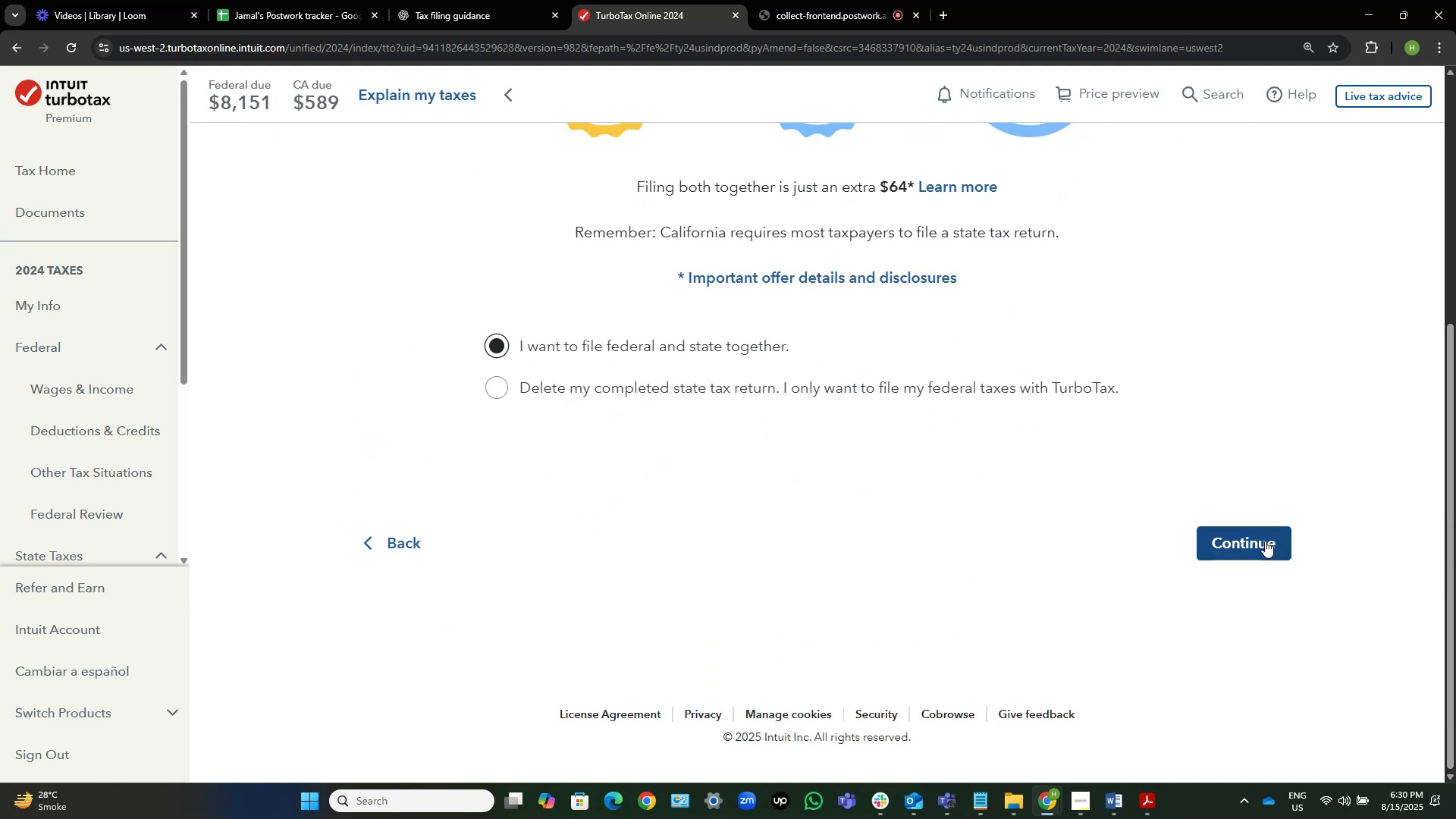 
left_click([816, 0])
 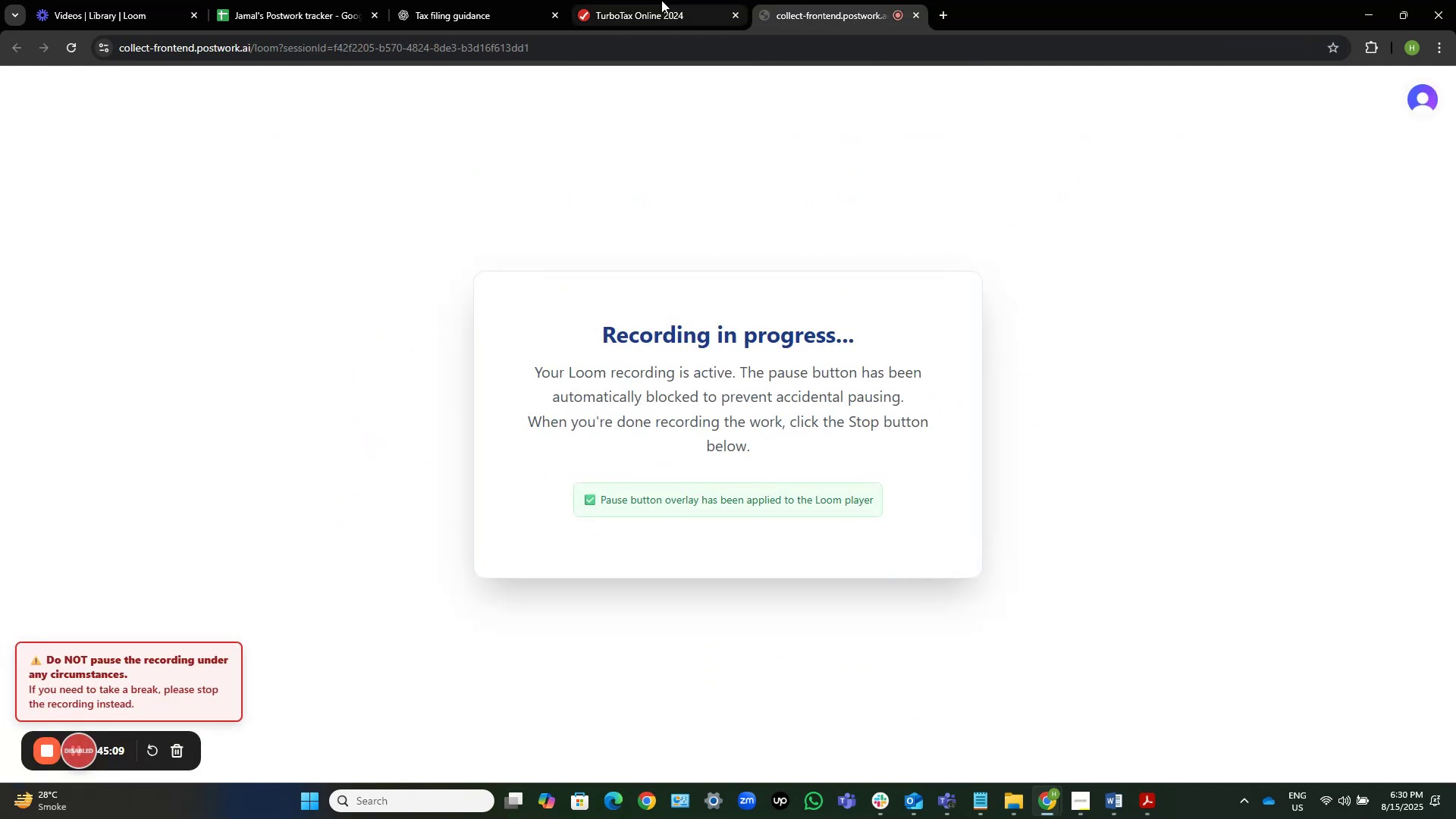 
left_click([664, 0])
 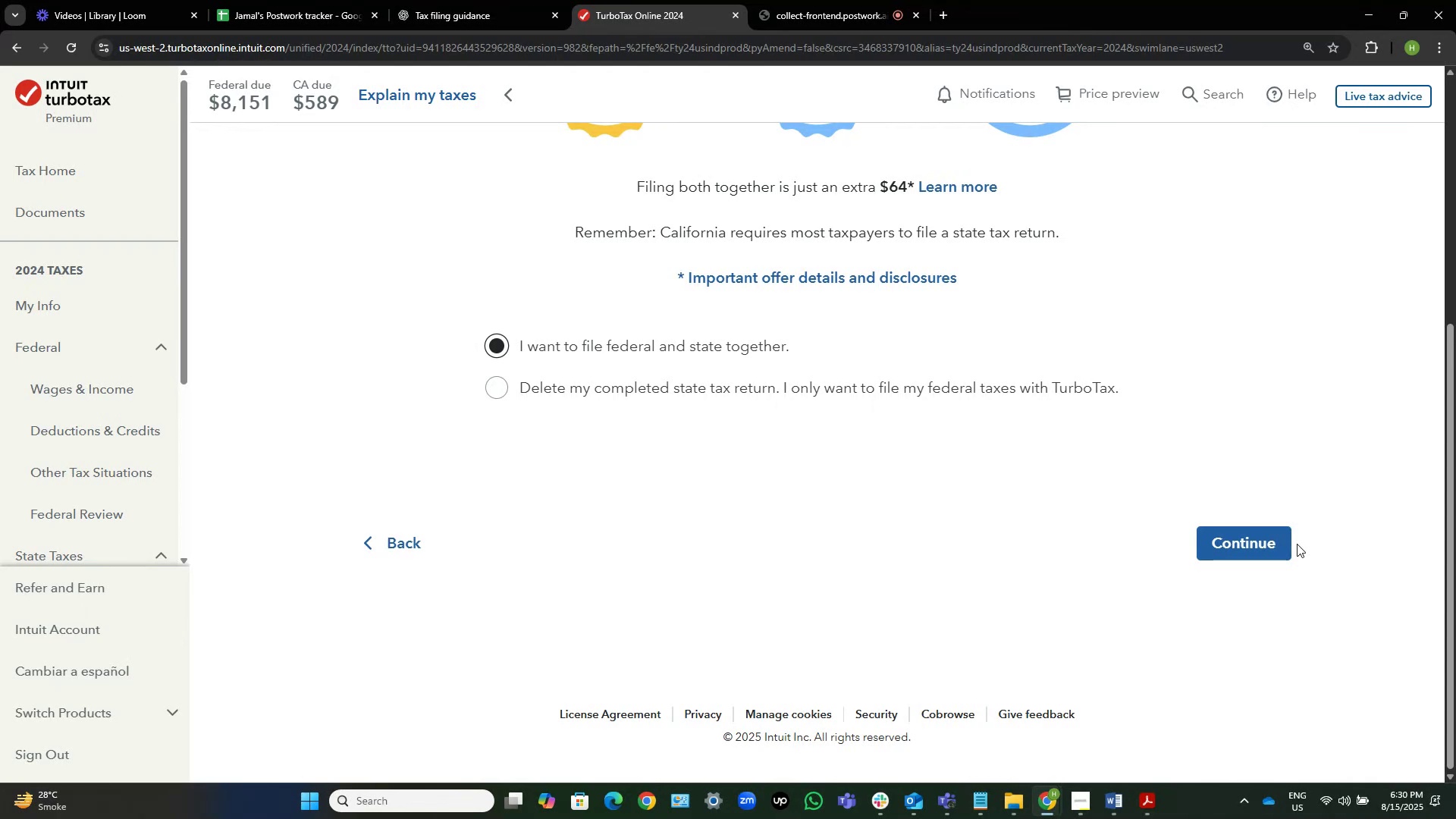 
wait(24.56)
 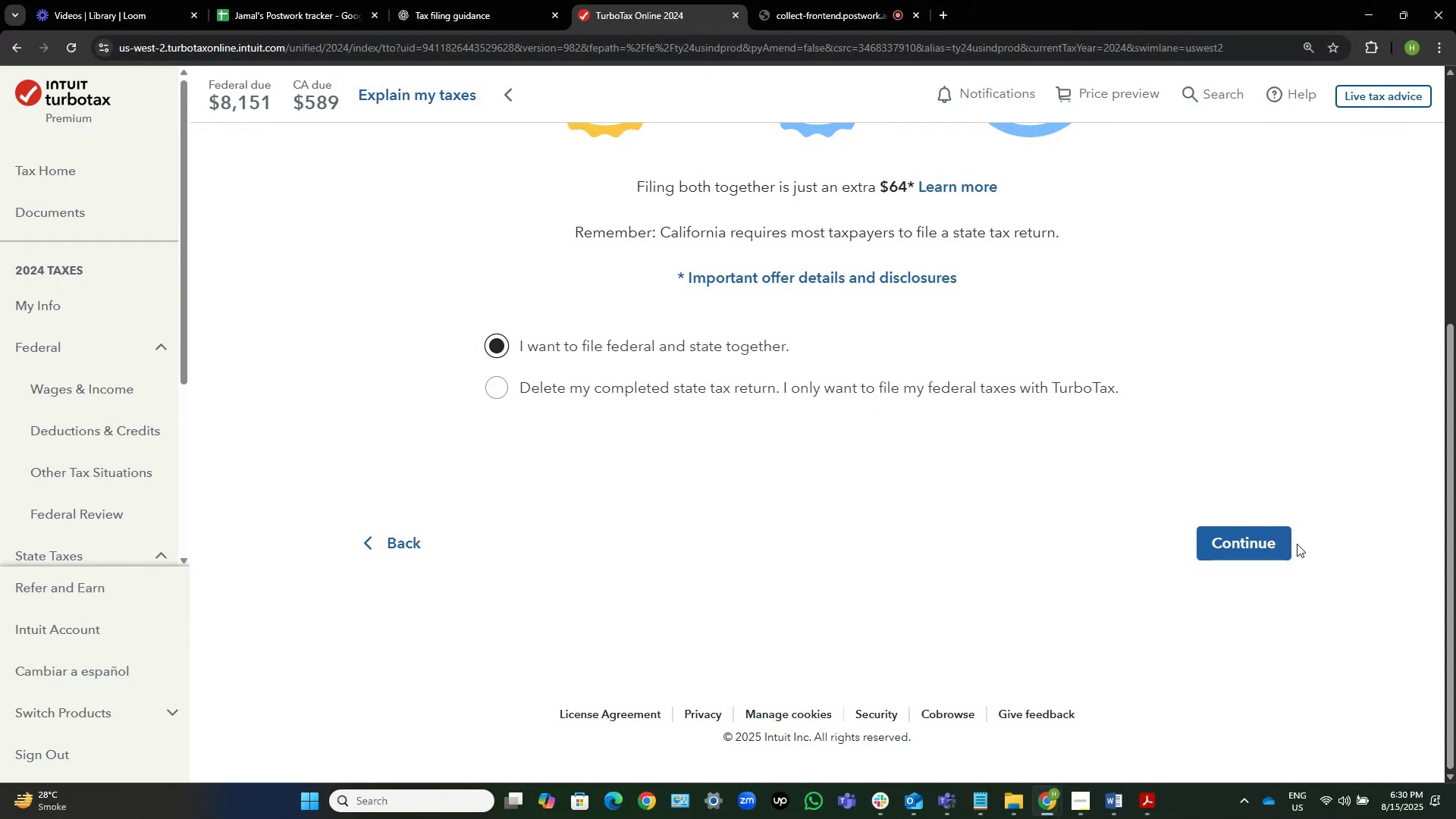 
left_click([816, 0])
 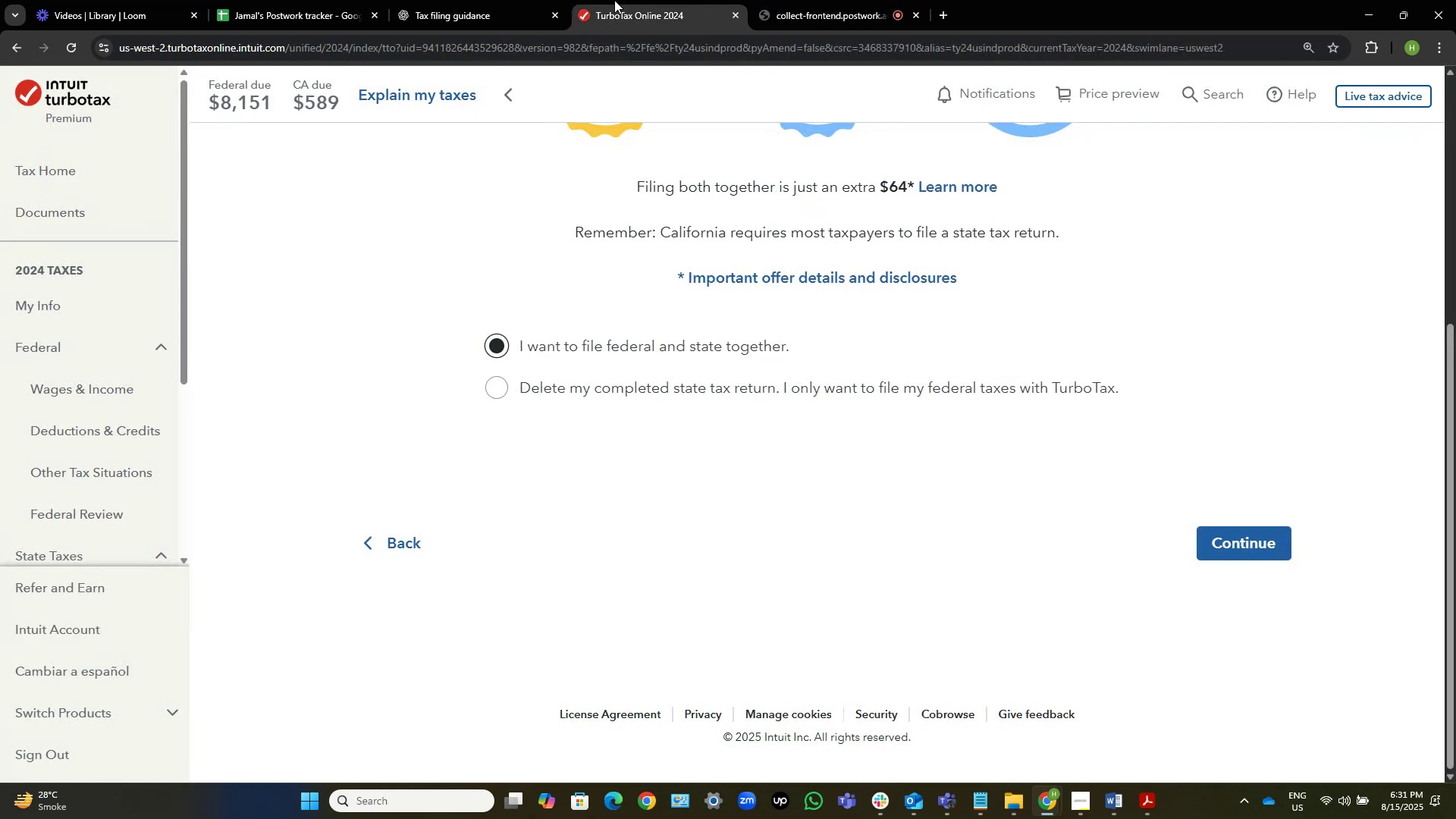 
wait(15.58)
 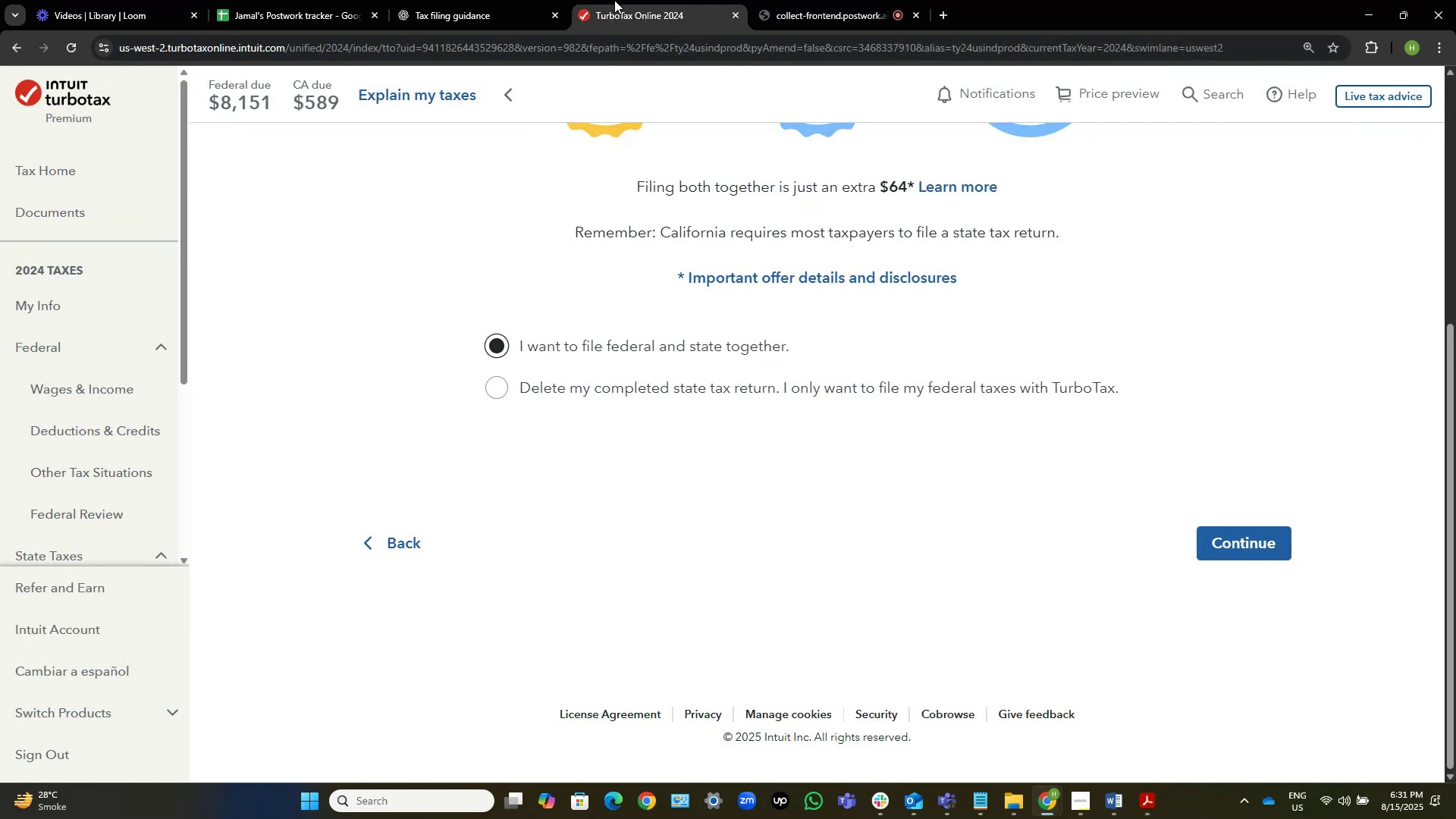 
left_click([1263, 544])
 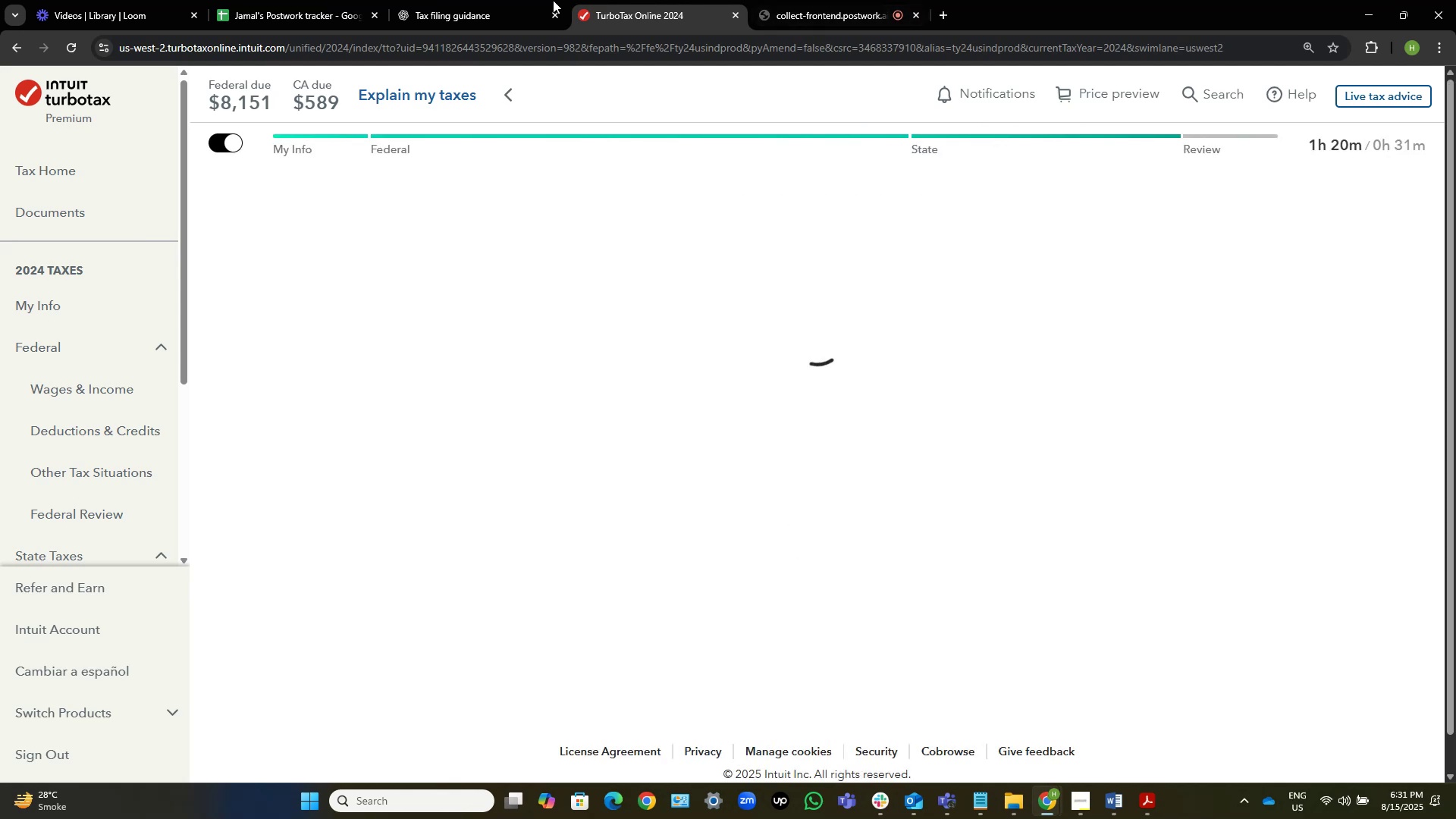 
left_click([513, 0])
 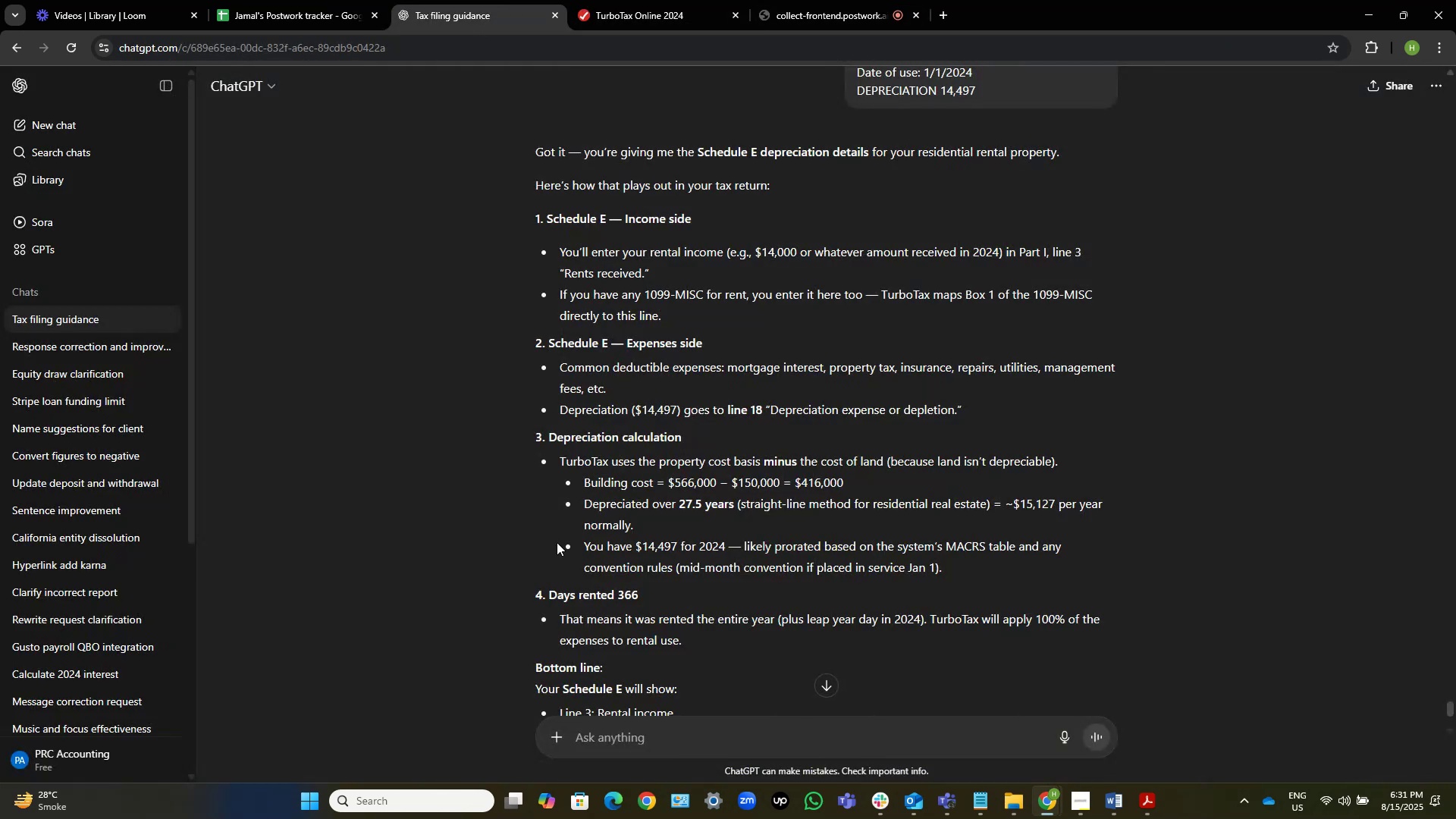 
scroll: coordinate [1304, 634], scroll_direction: down, amount: 7.0
 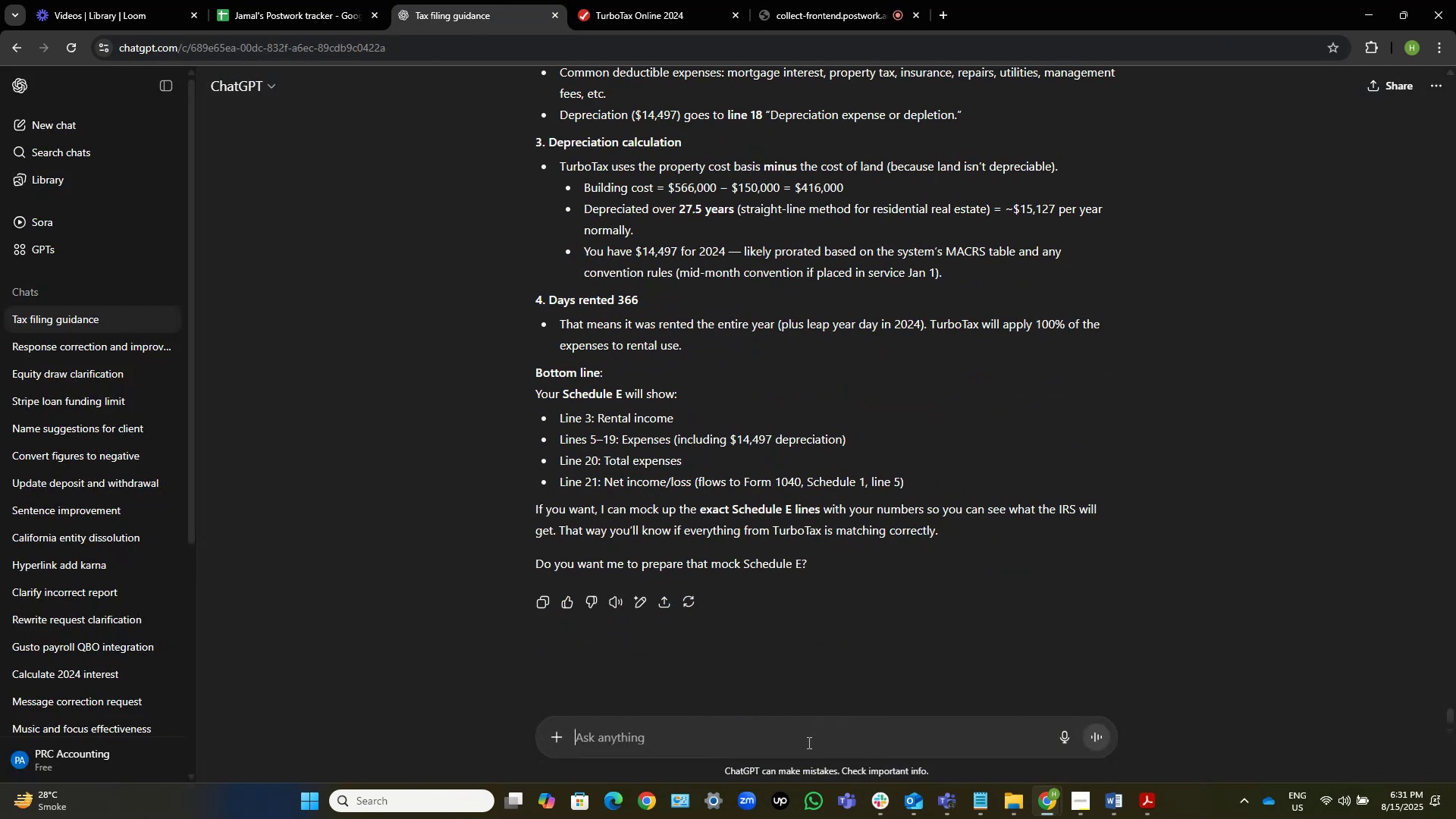 
left_click([812, 740])
 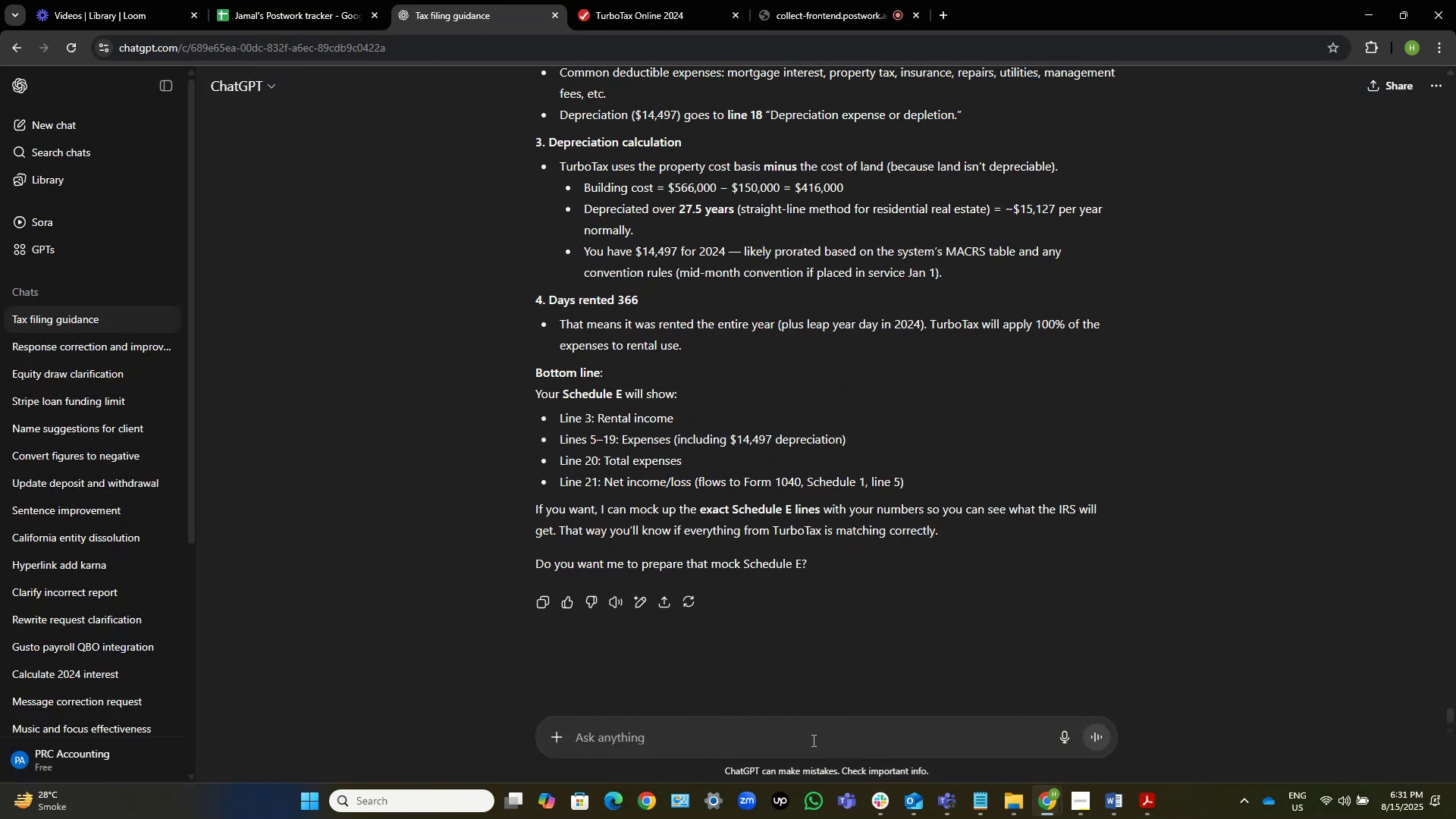 
type(now caluclate due taxes Fe and tate)
 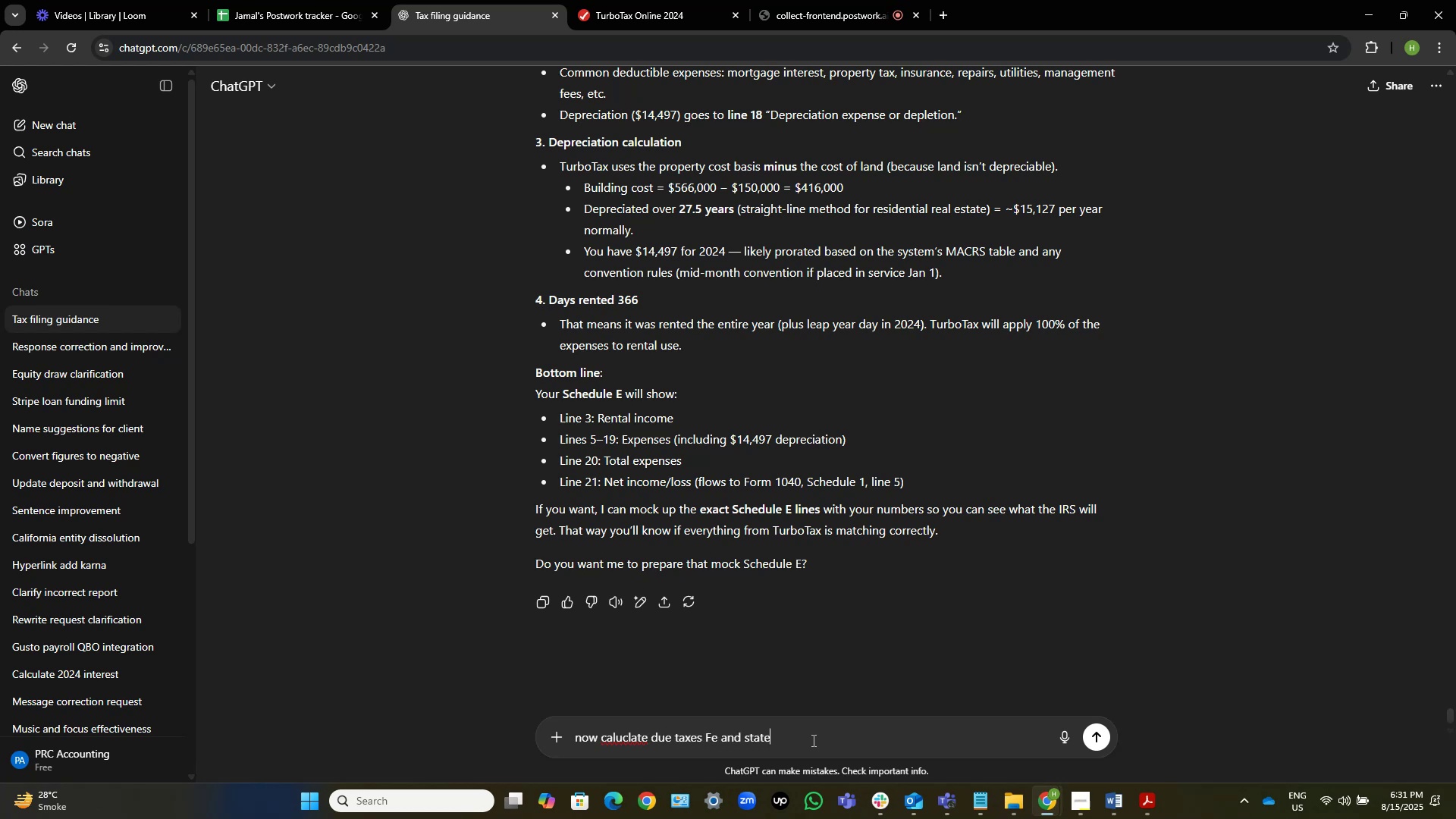 
key(Control+ArrowLeft)
 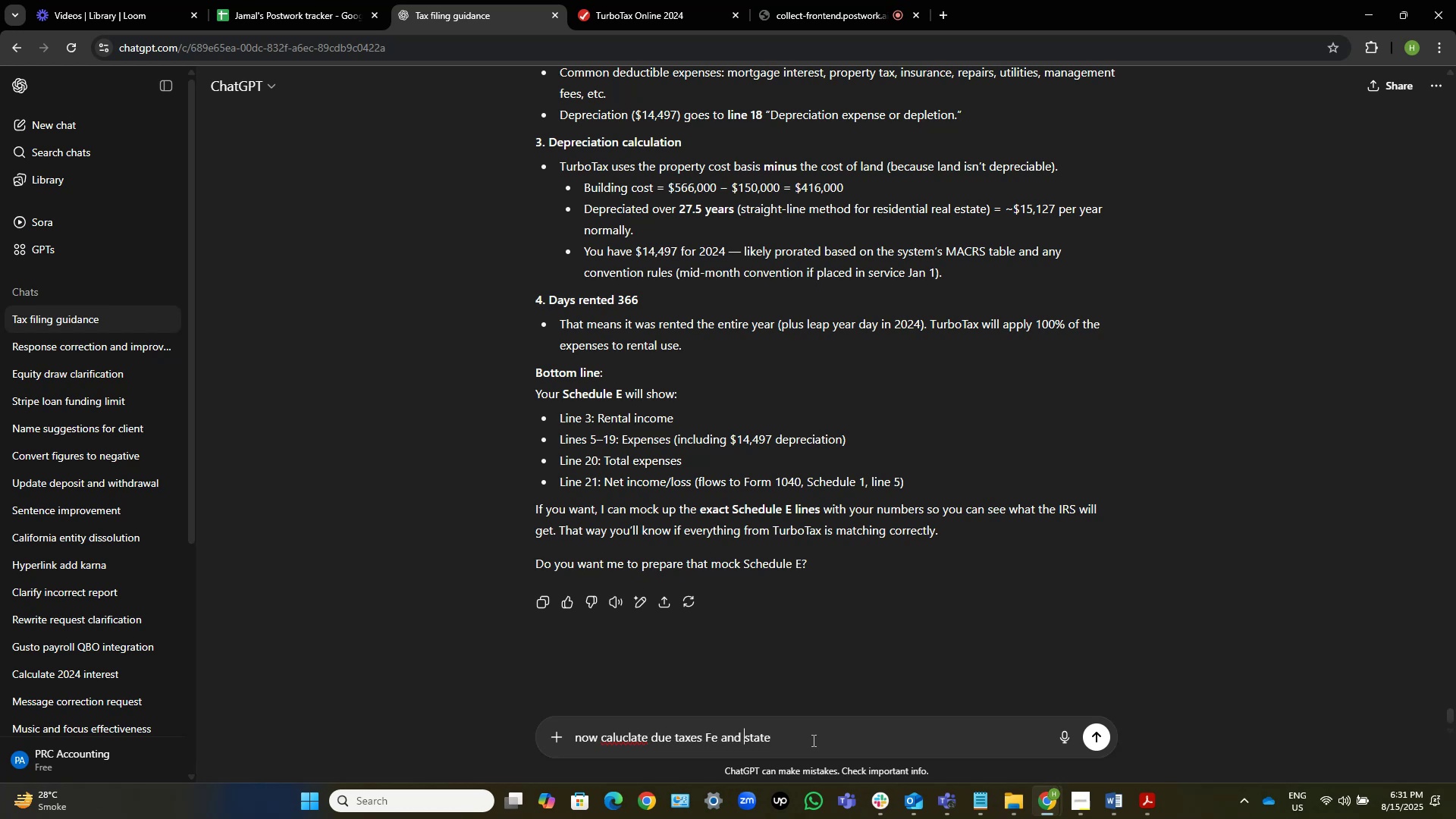 
key(Control+ArrowLeft)
 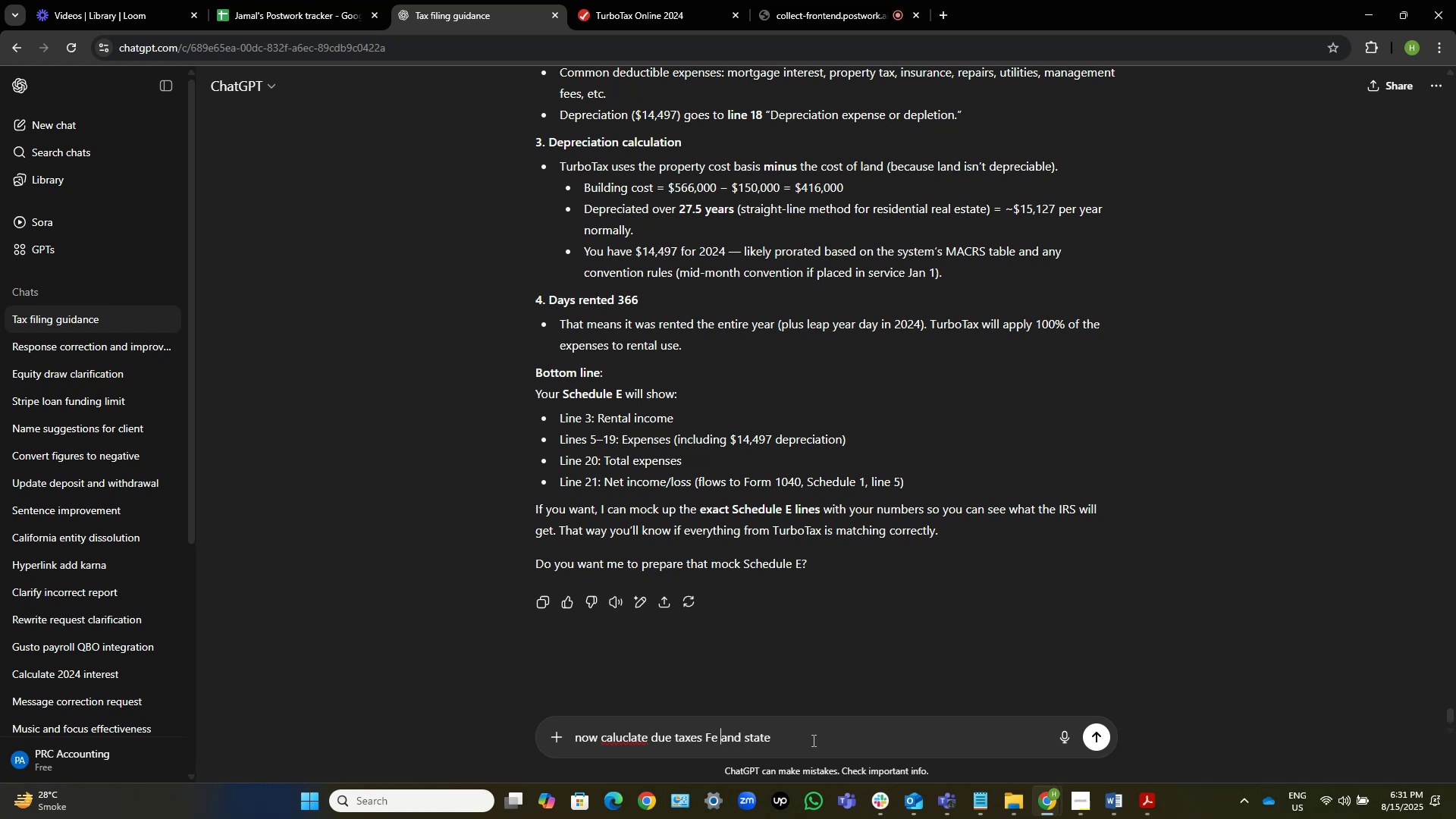 
key(ArrowLeft)
 